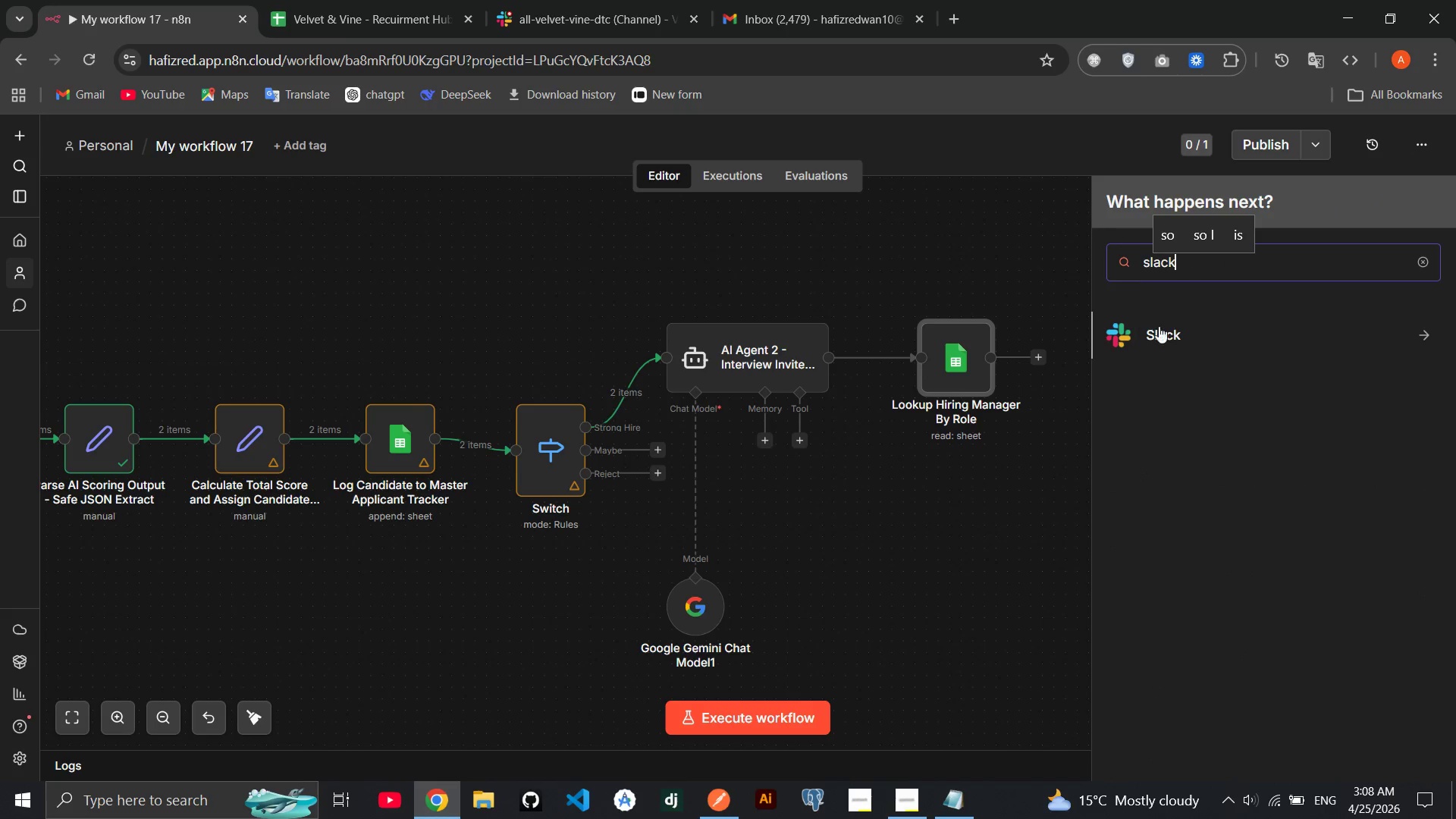 
left_click([1174, 332])
 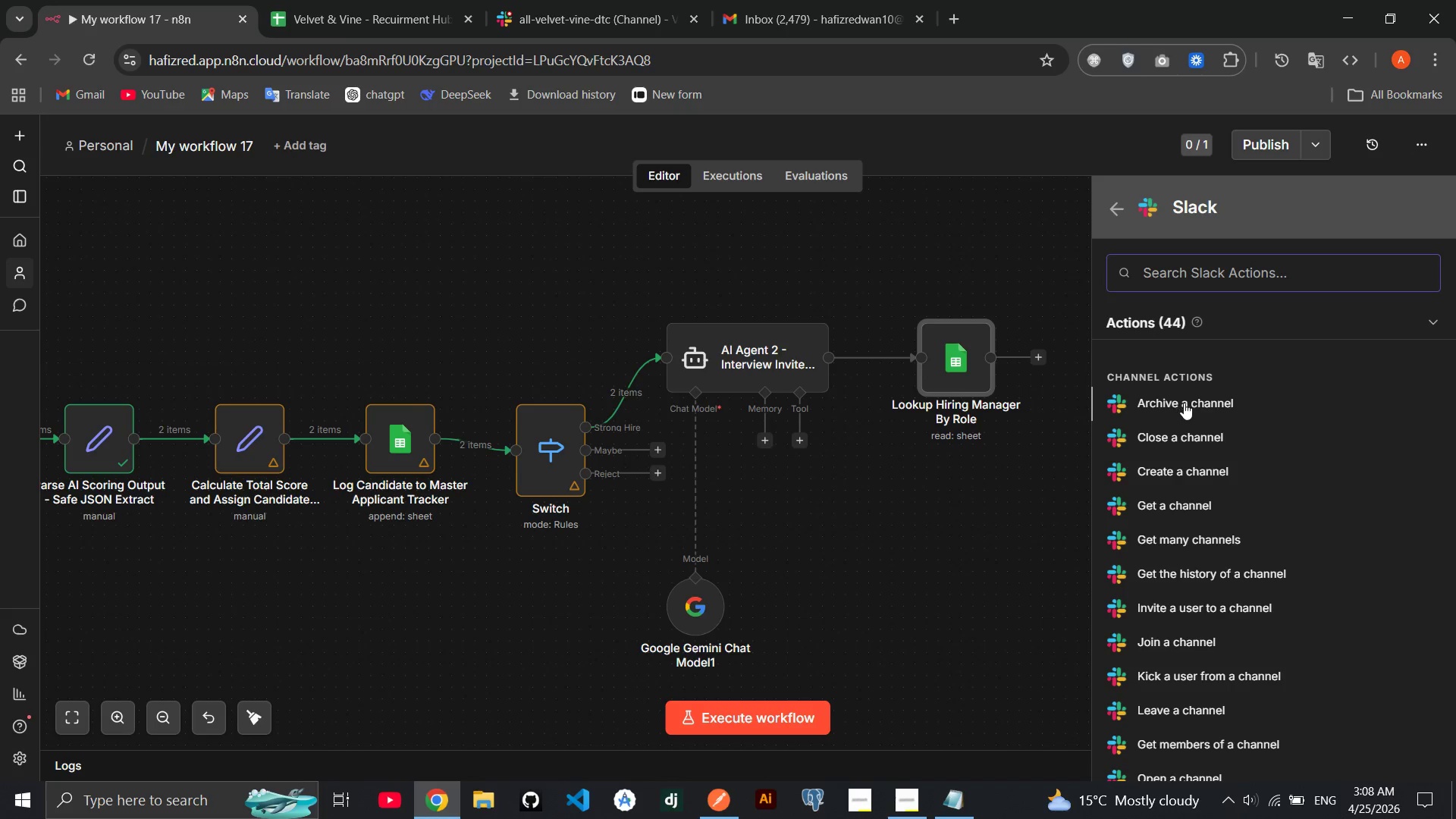 
wait(5.69)
 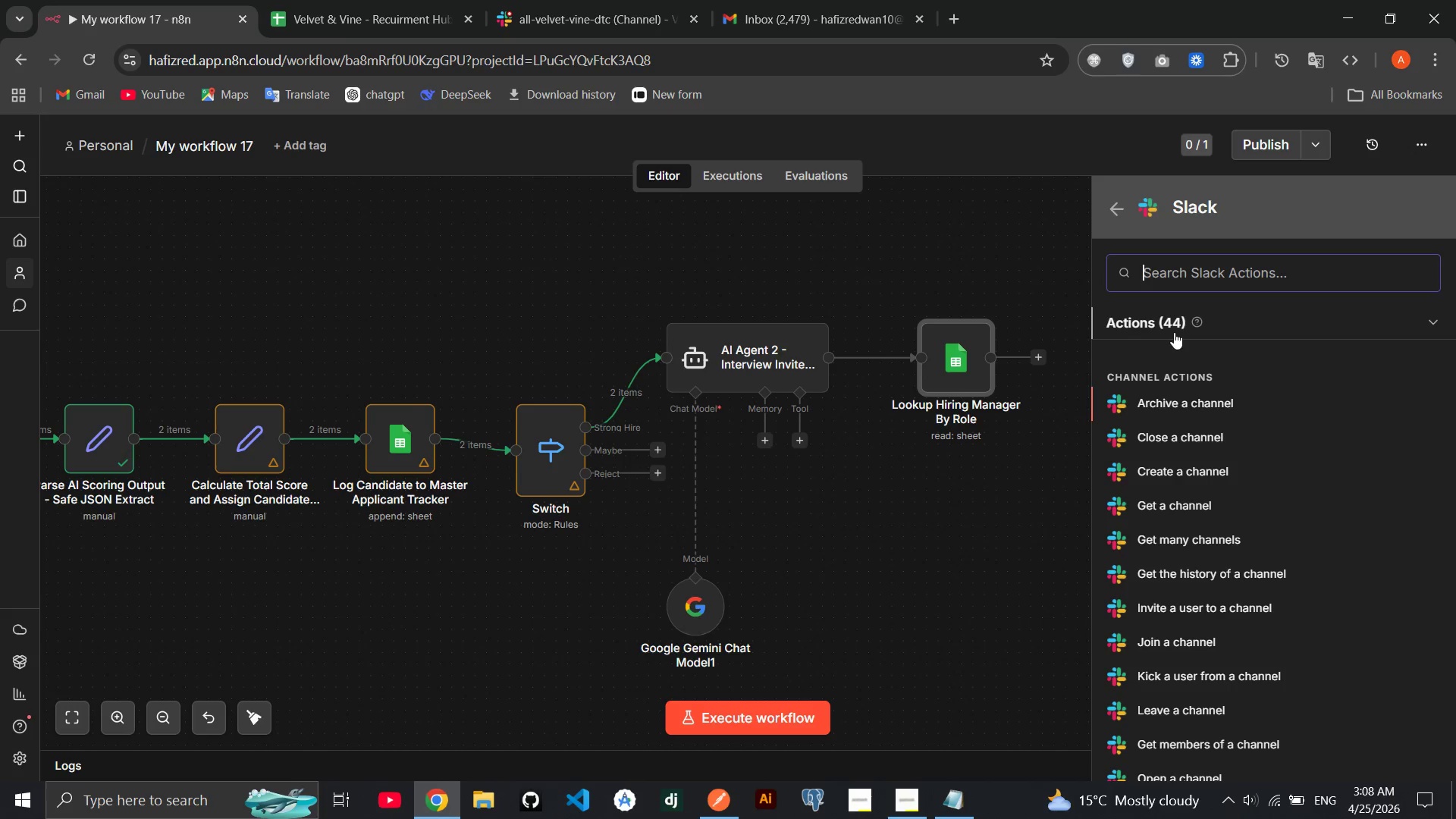 
type(senf)
key(Backspace)
 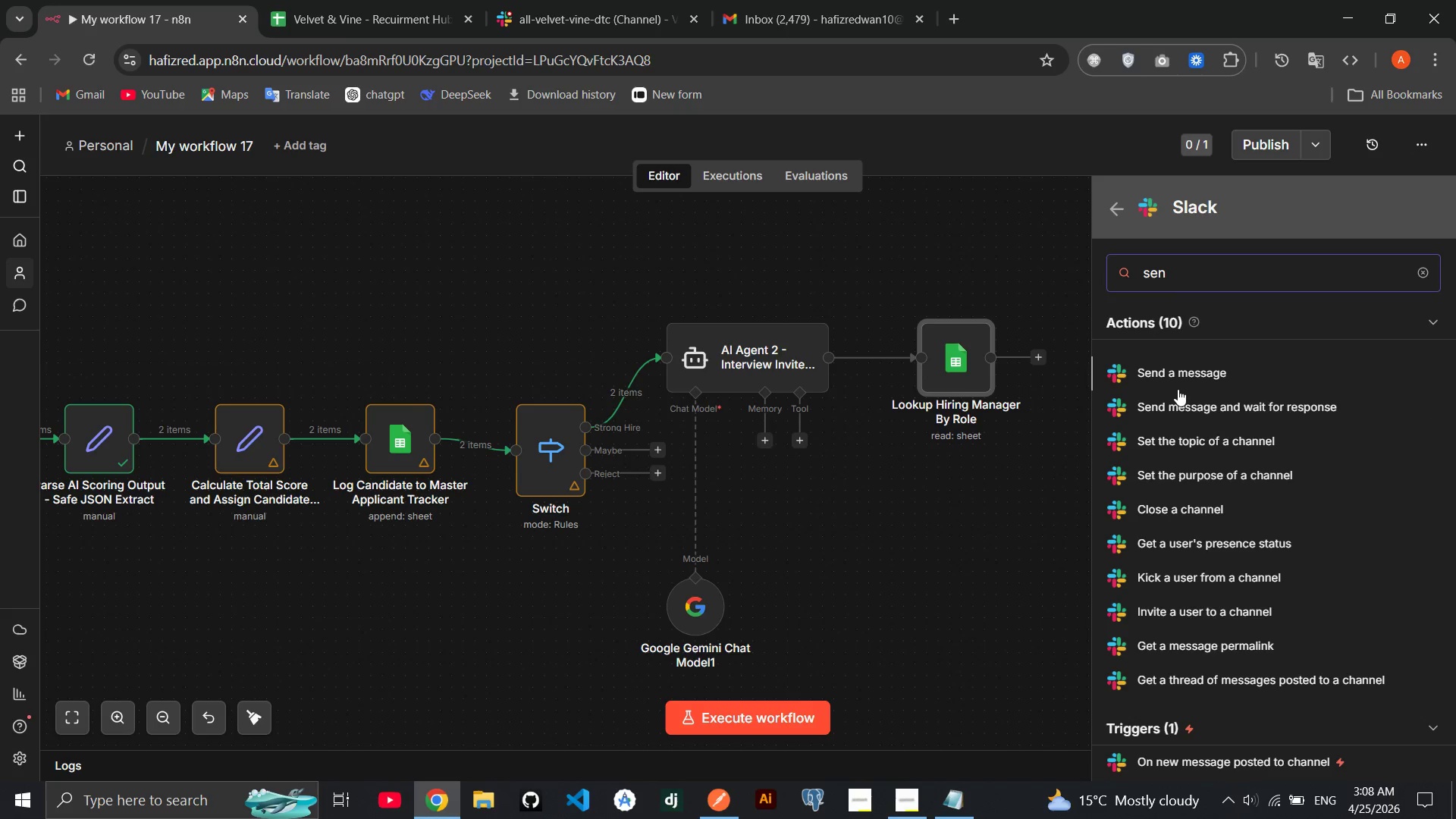 
left_click([1177, 376])
 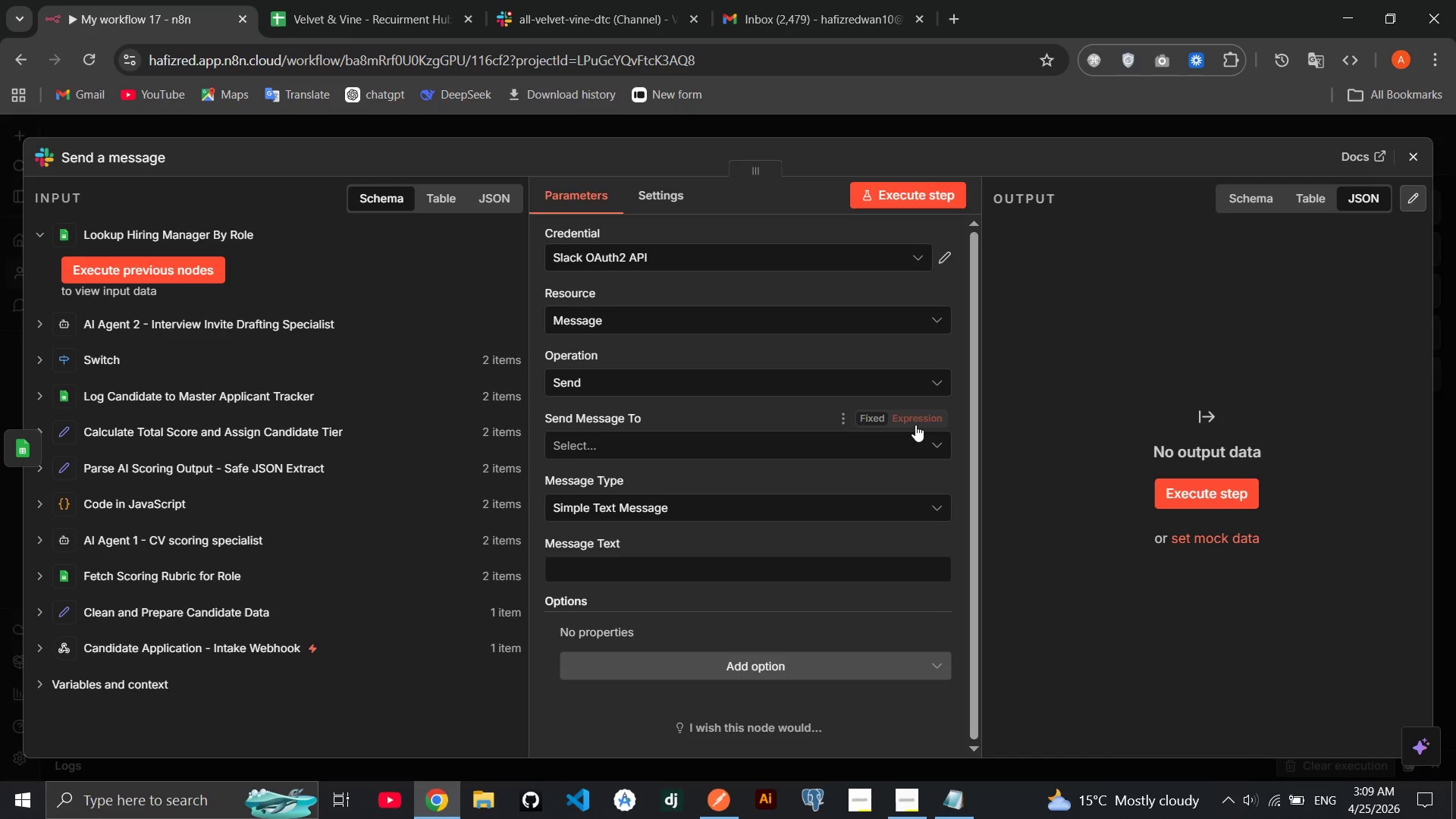 
left_click([830, 448])
 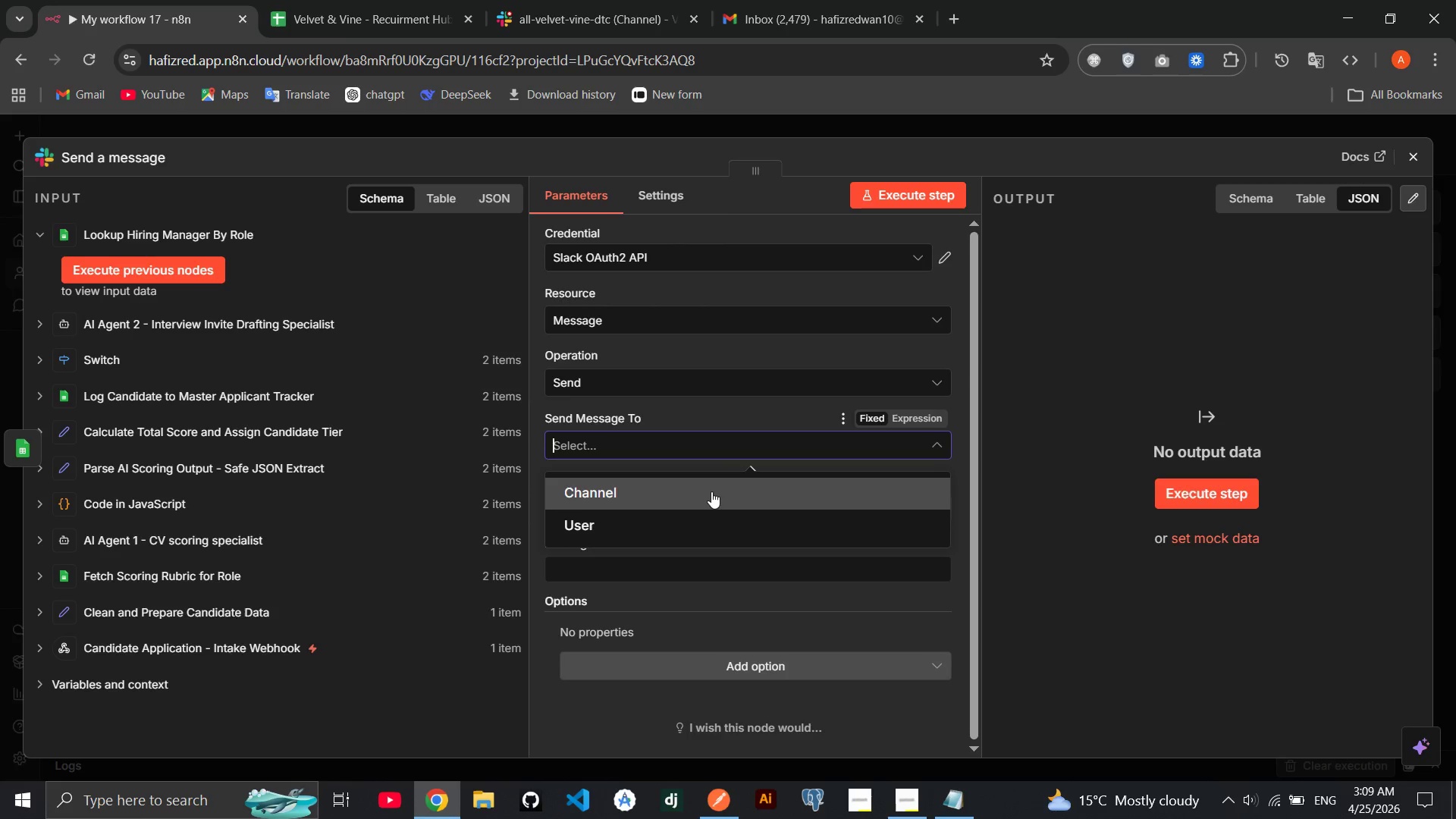 
left_click([711, 491])
 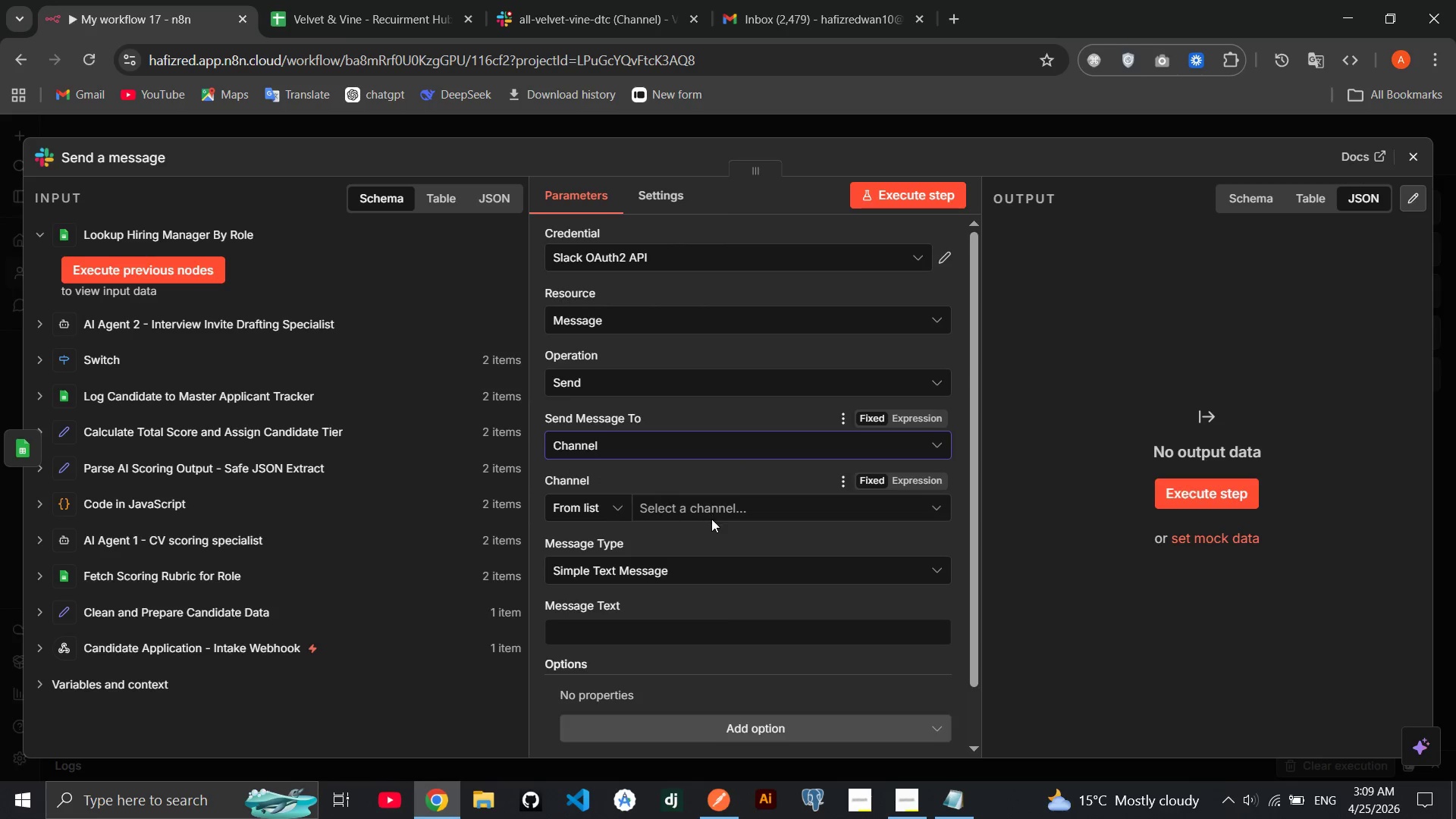 
wait(7.11)
 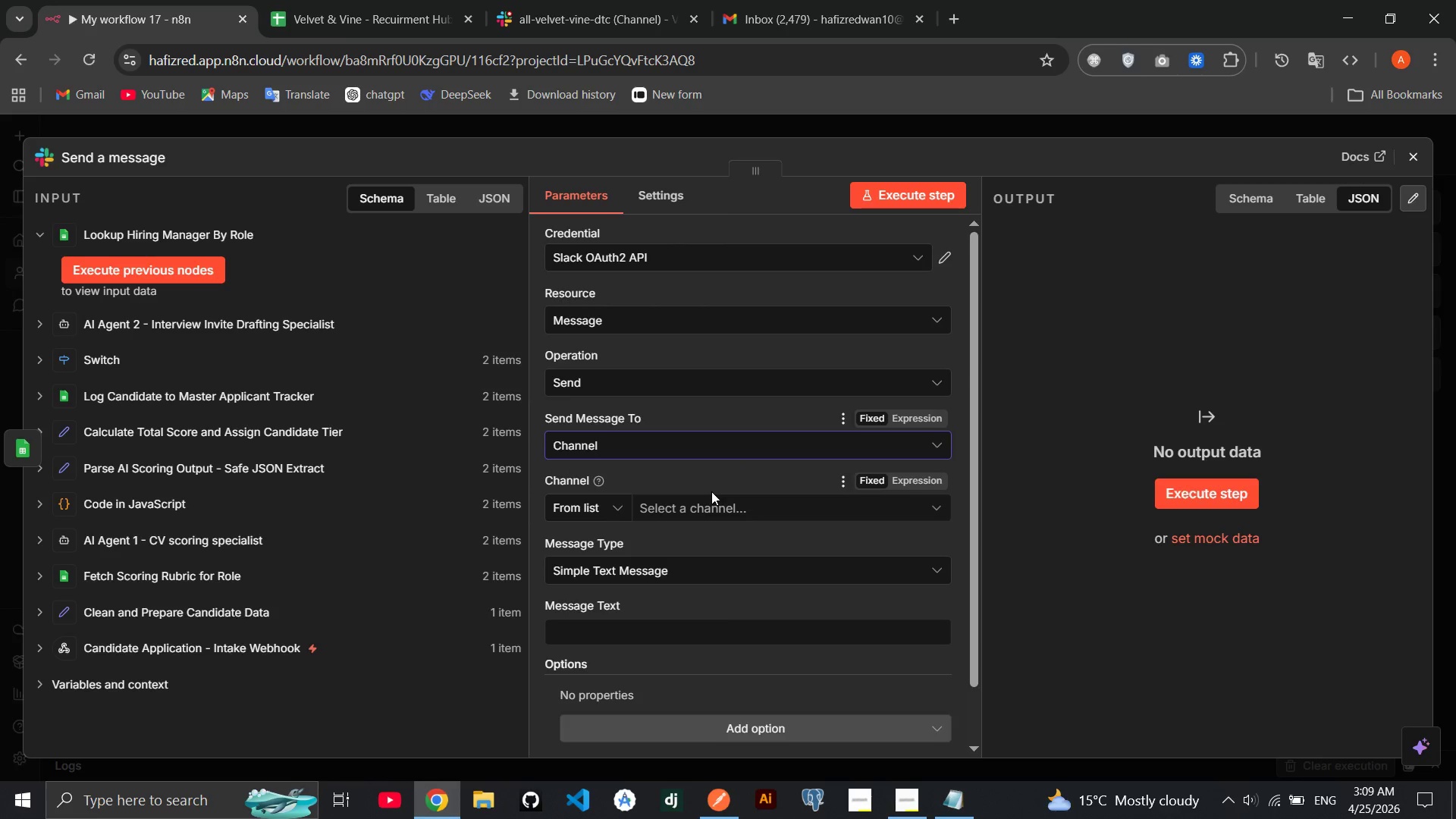 
left_click([704, 513])
 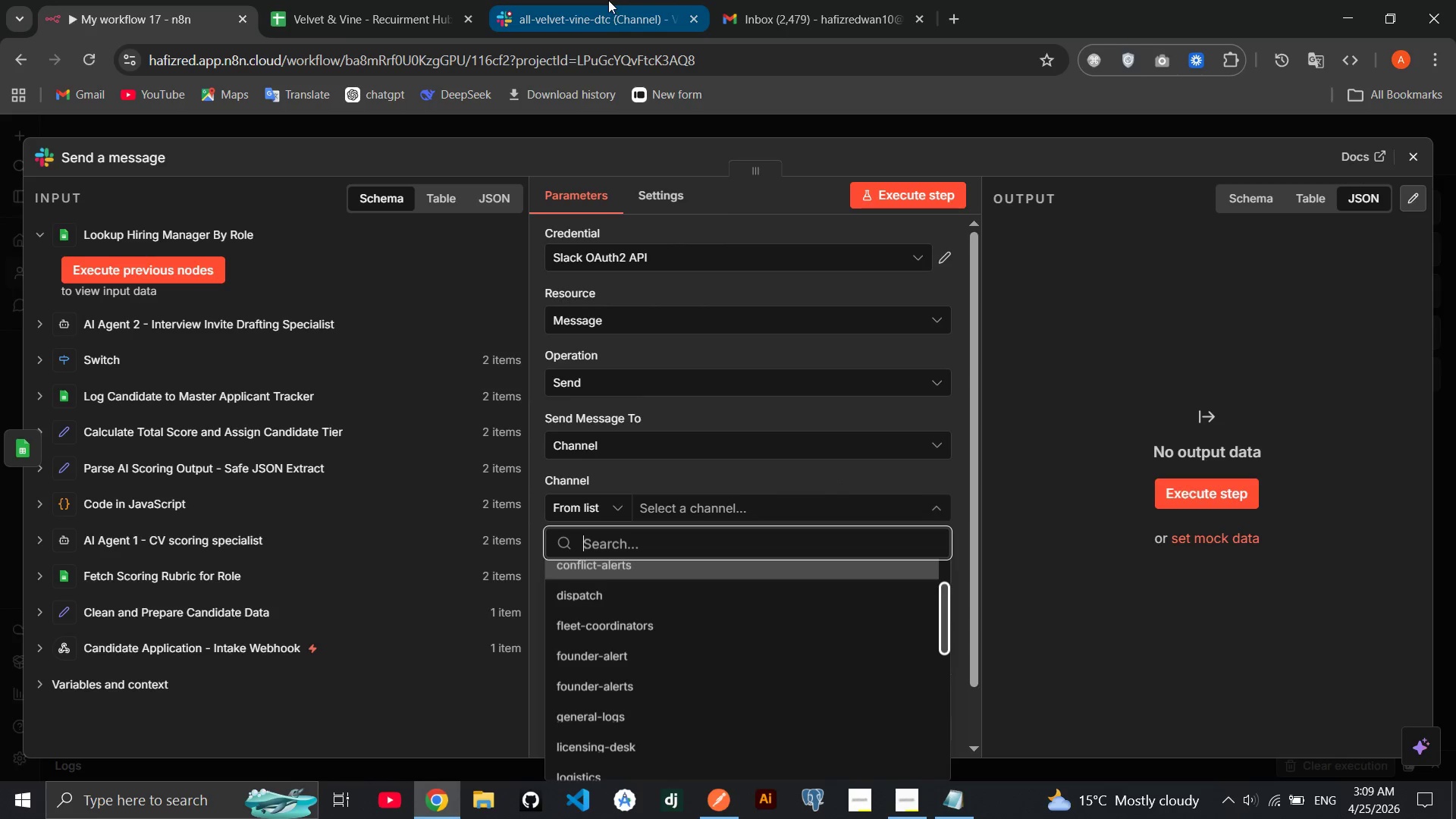 
wait(6.58)
 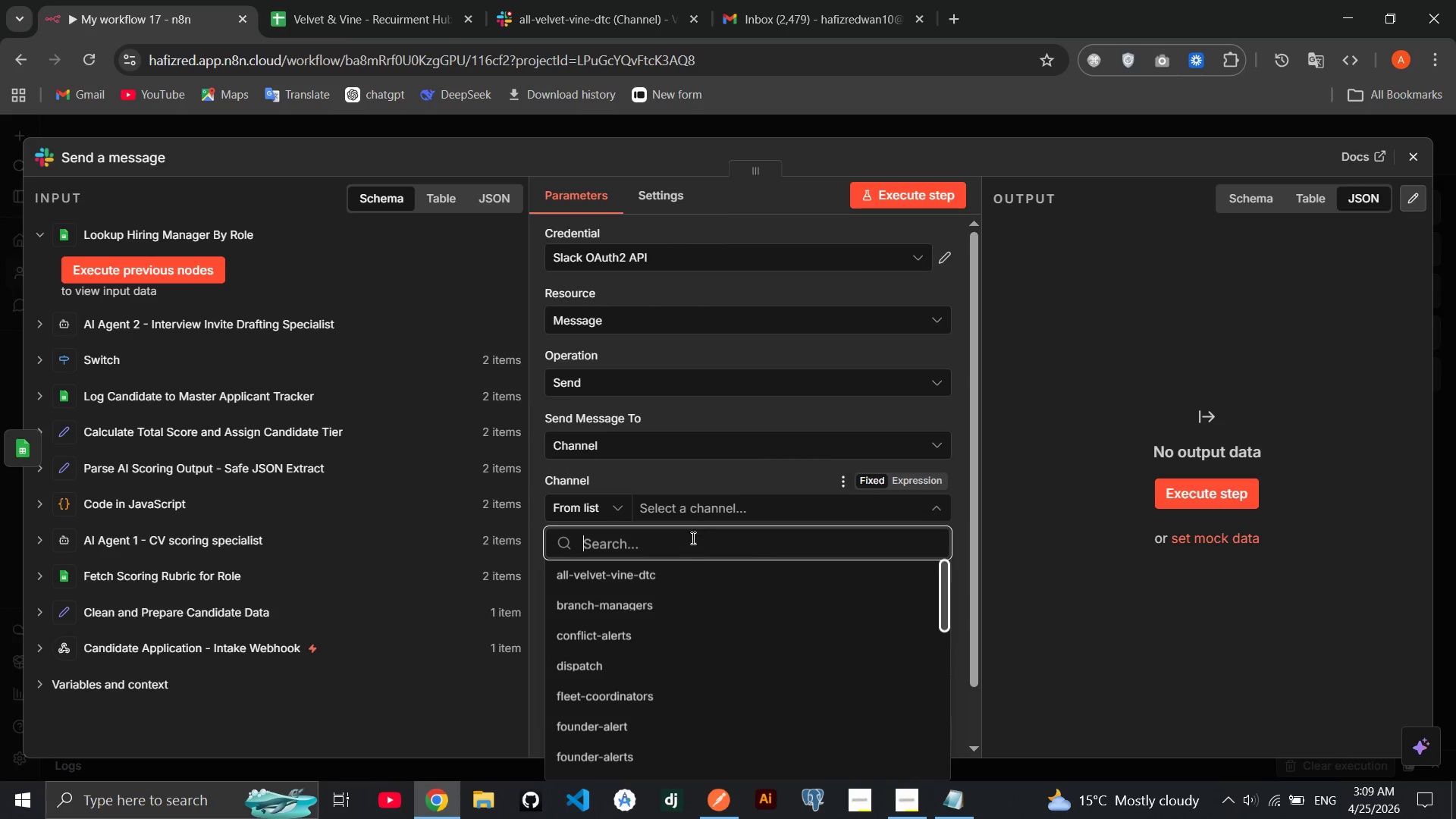 
left_click([586, 14])
 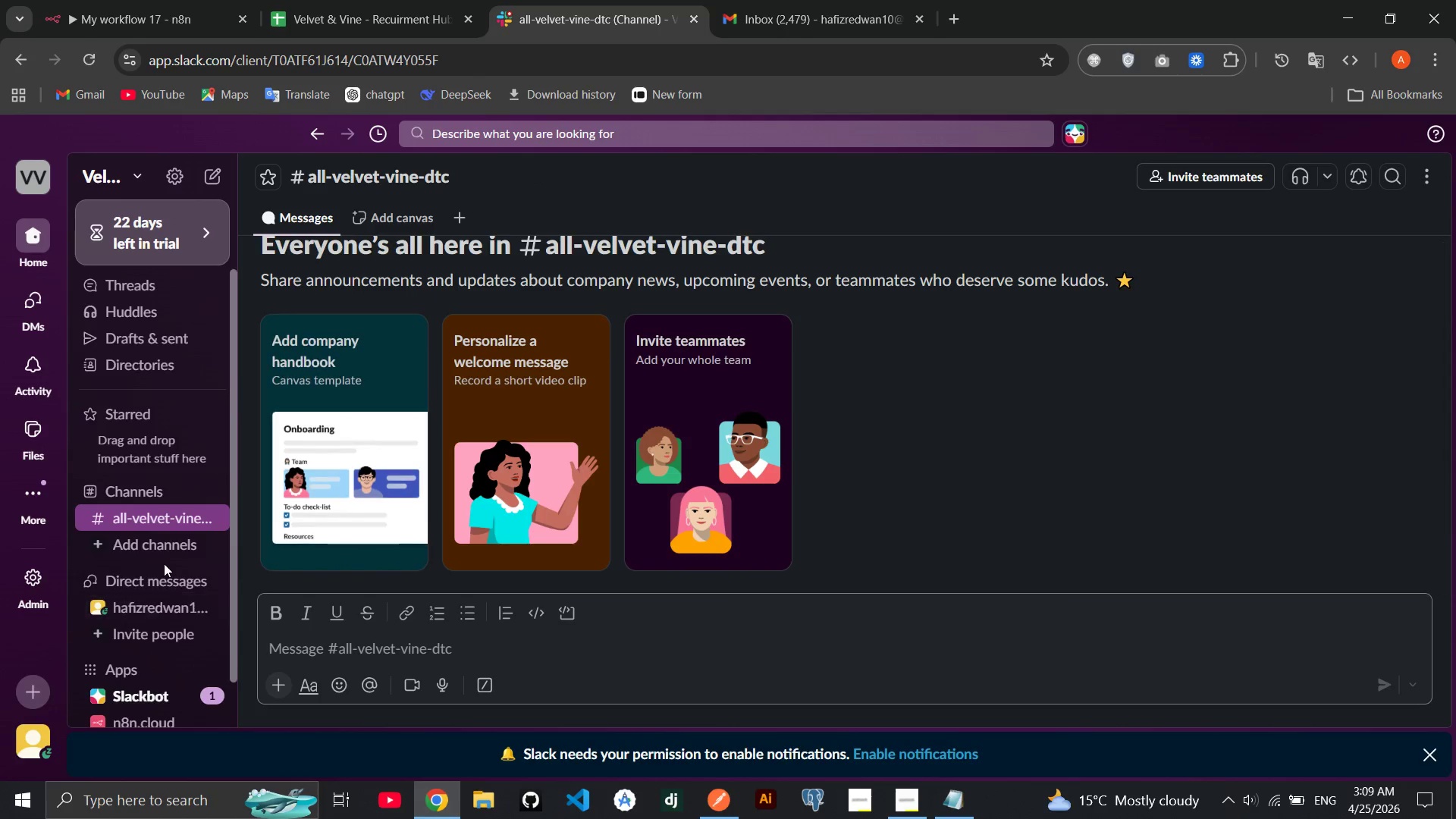 
left_click([167, 548])
 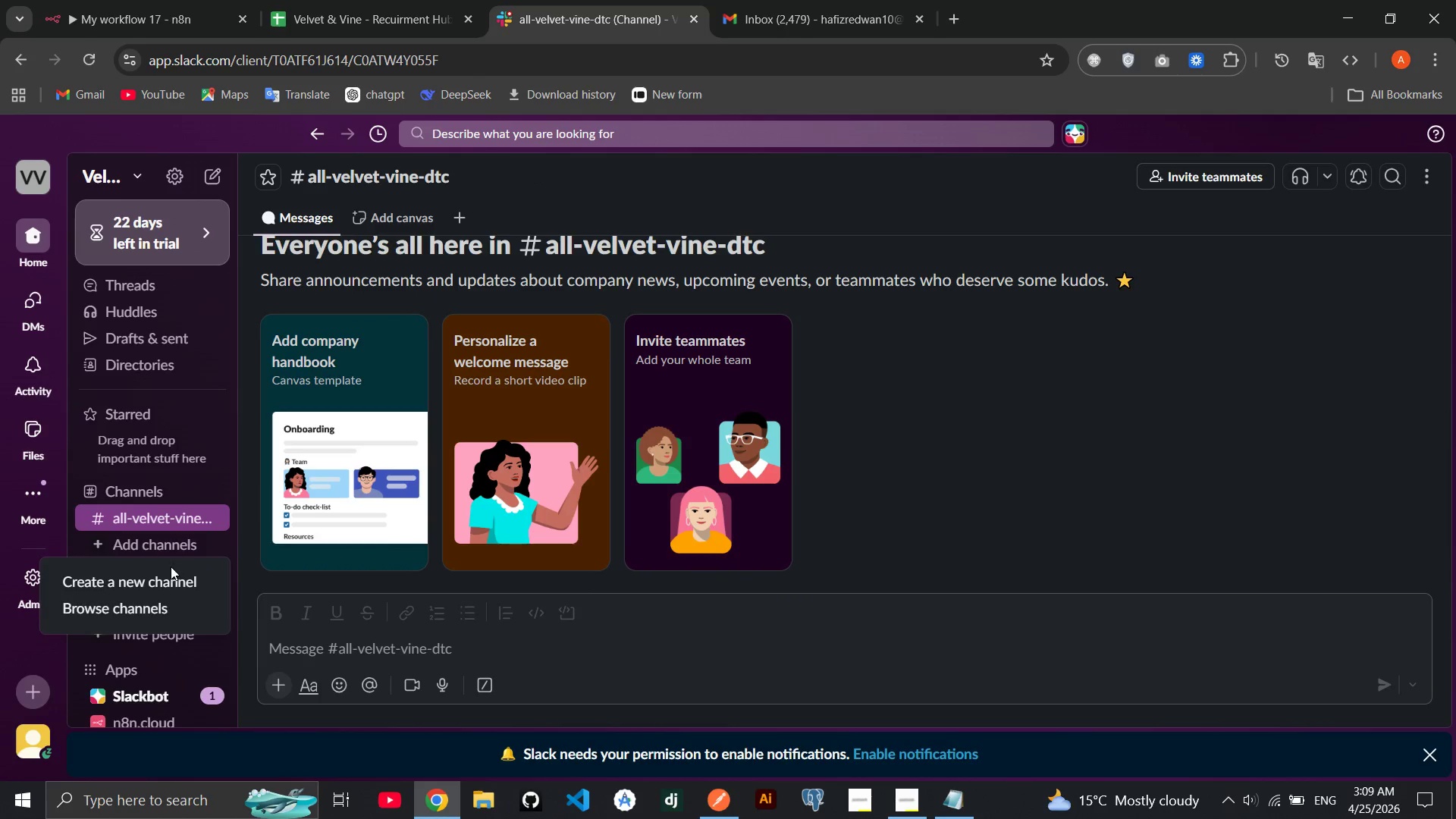 
left_click([168, 570])
 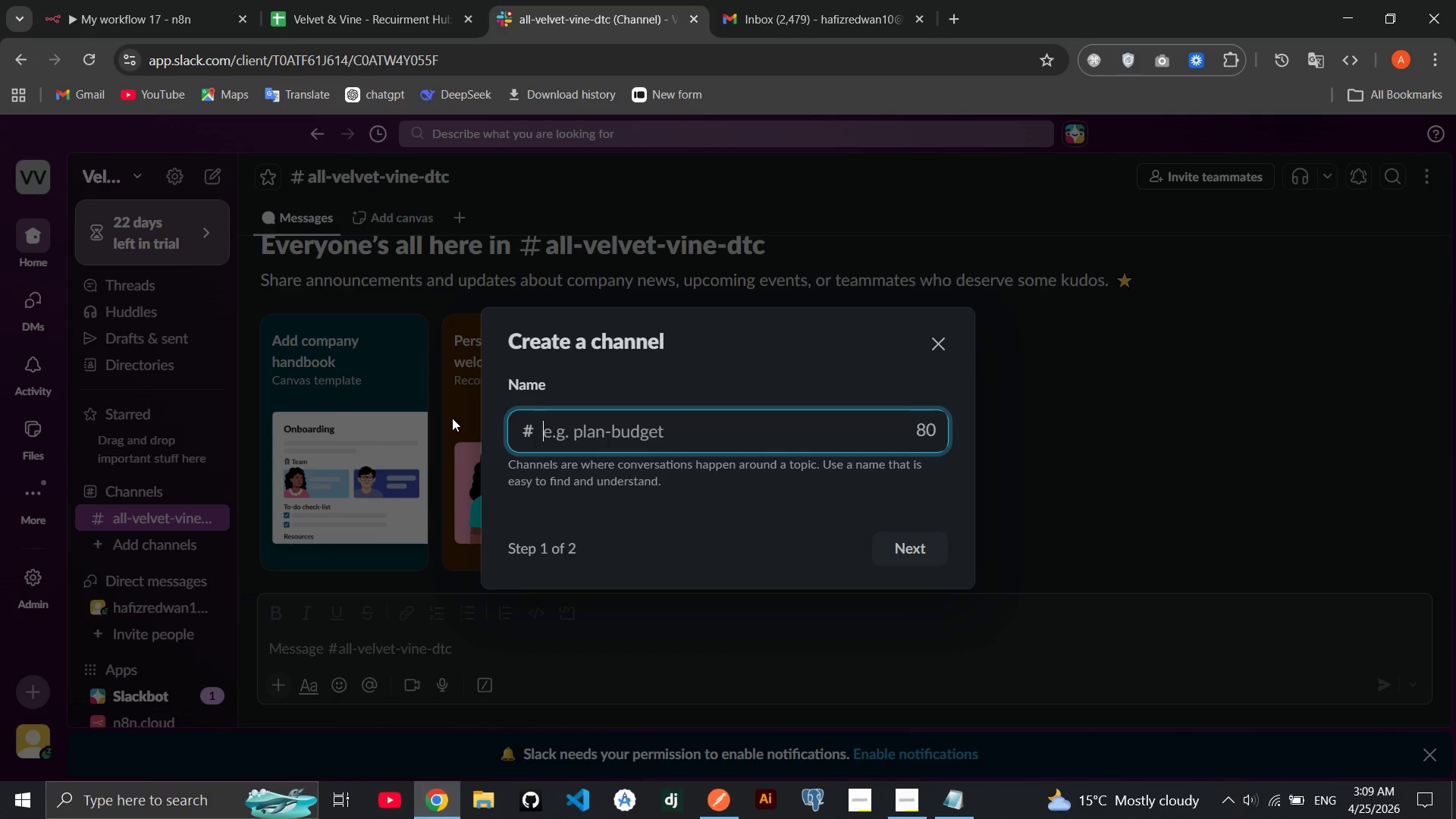 
type(recuiment)
 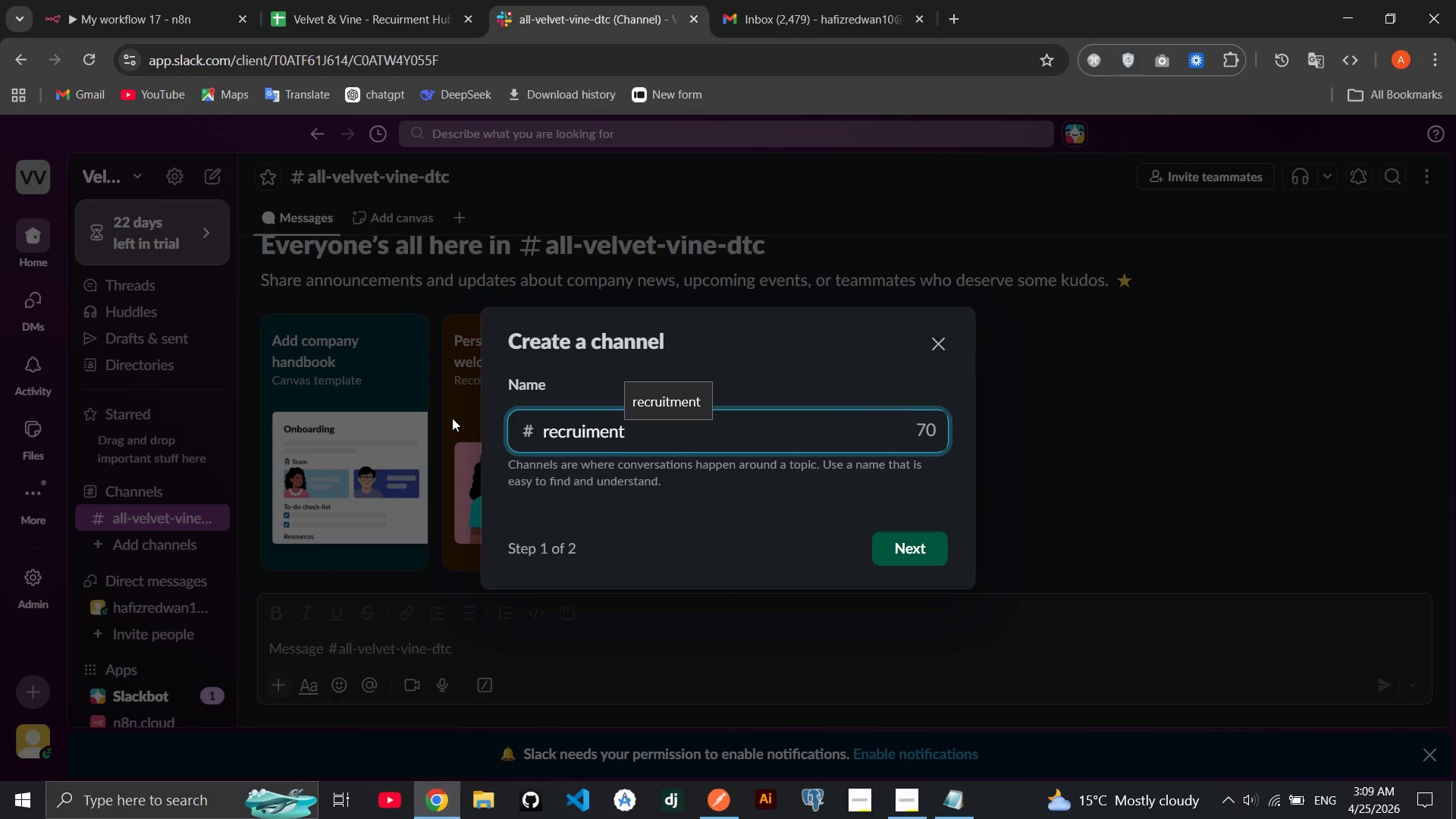 
key(ArrowUp)
 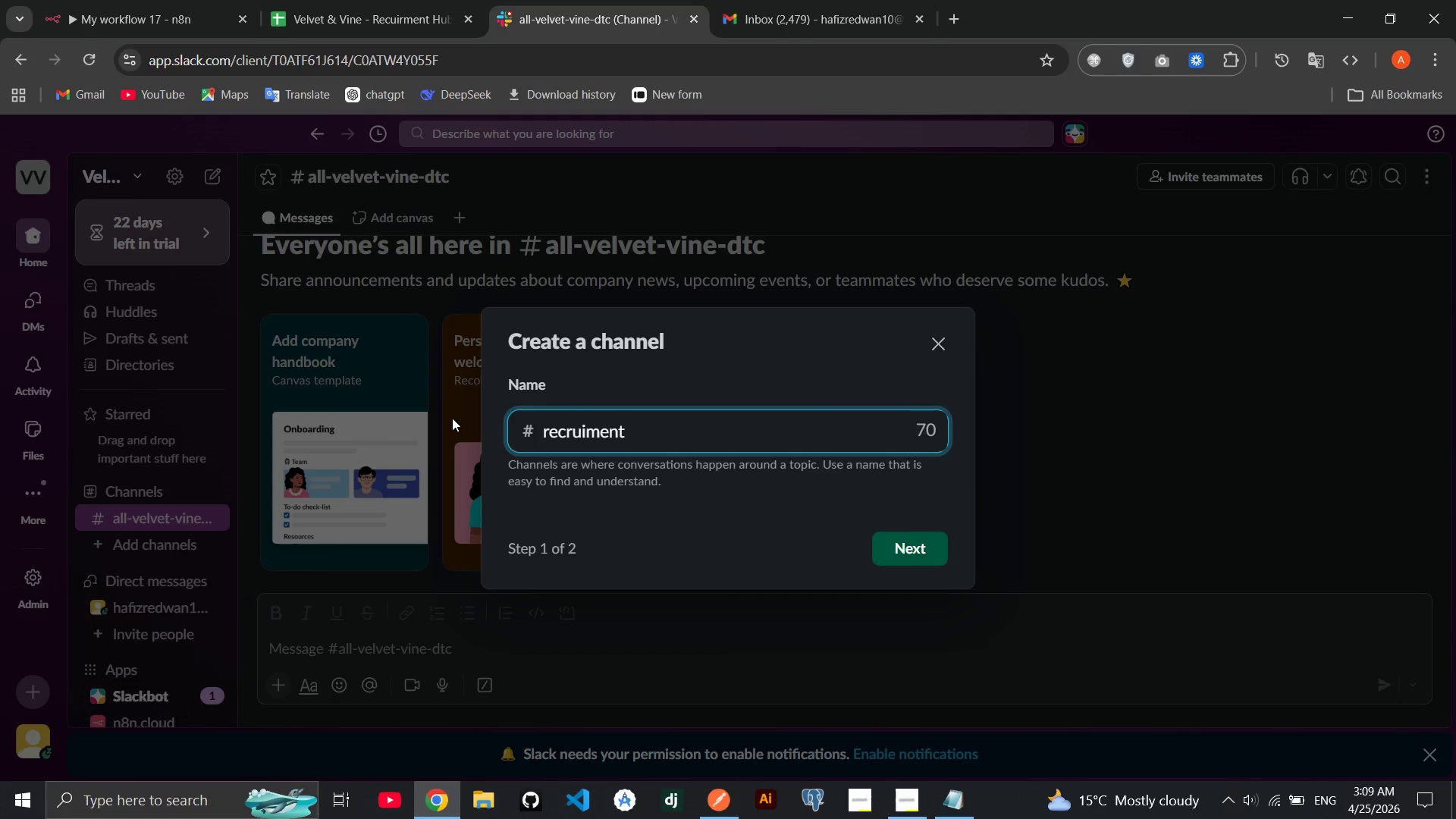 
key(Enter)
 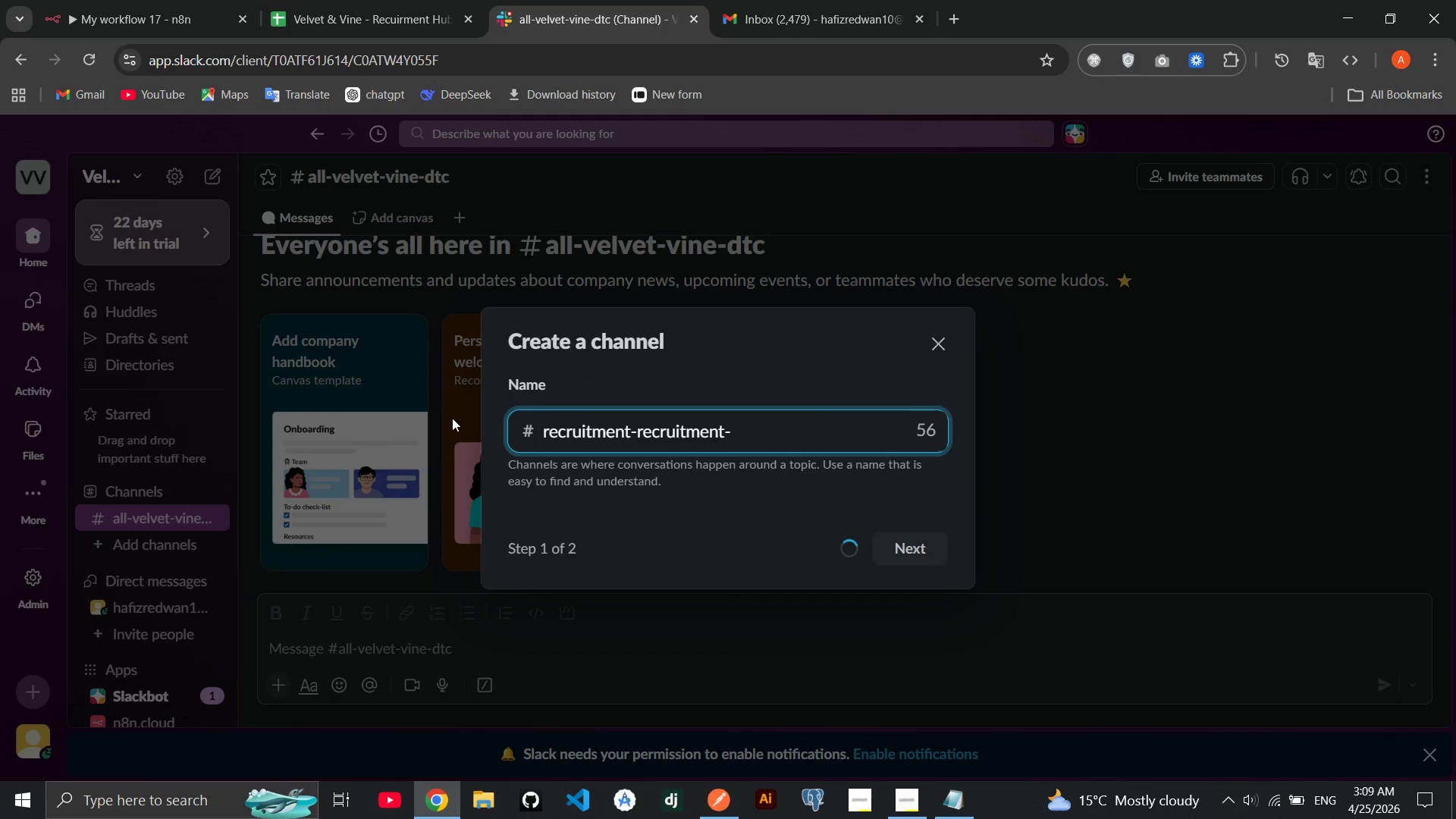 
hold_key(key=Backspace, duration=0.83)
 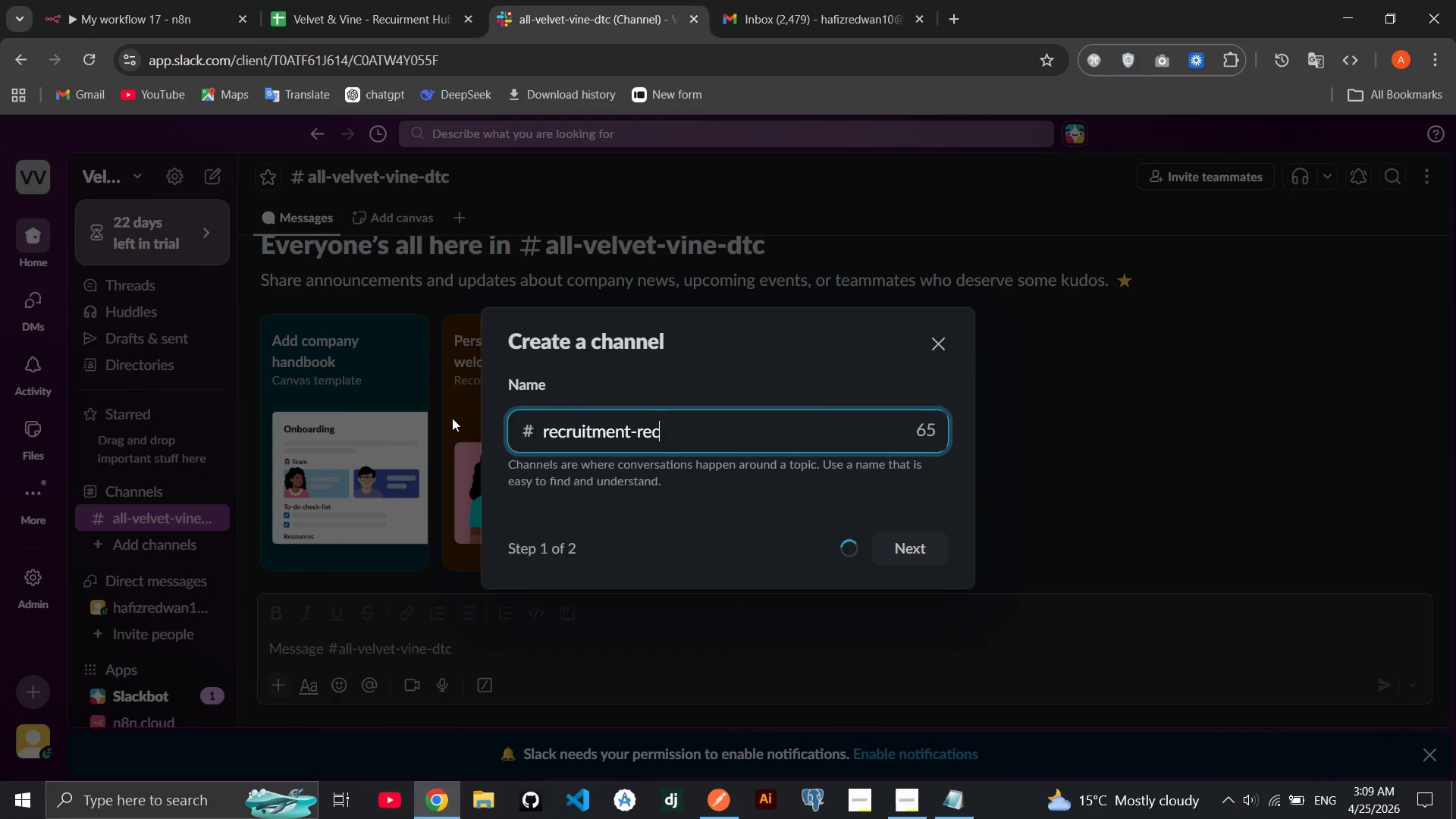 
key(Backspace)
key(Backspace)
key(Backspace)
type(alerts)
 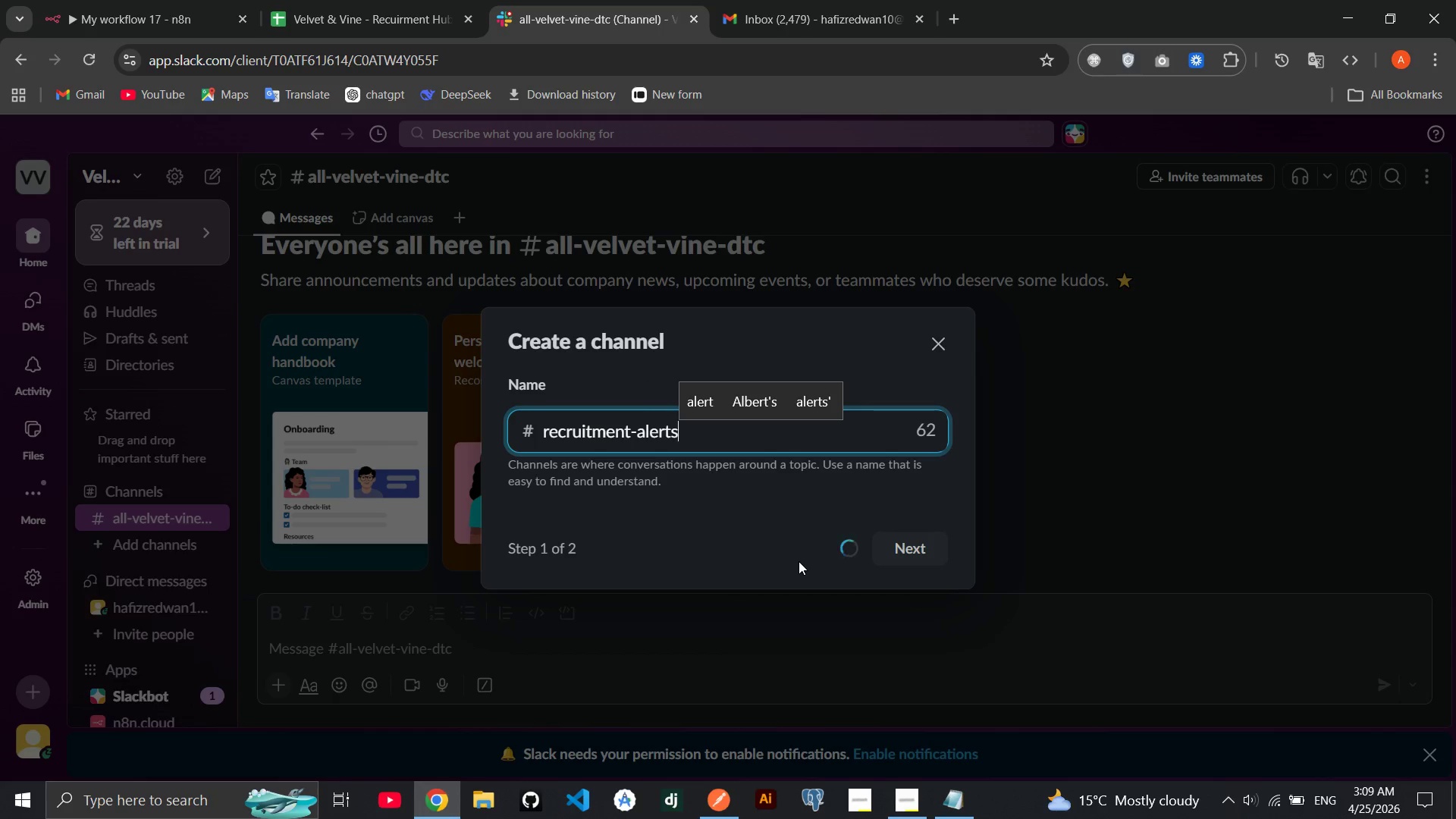 
left_click([929, 551])
 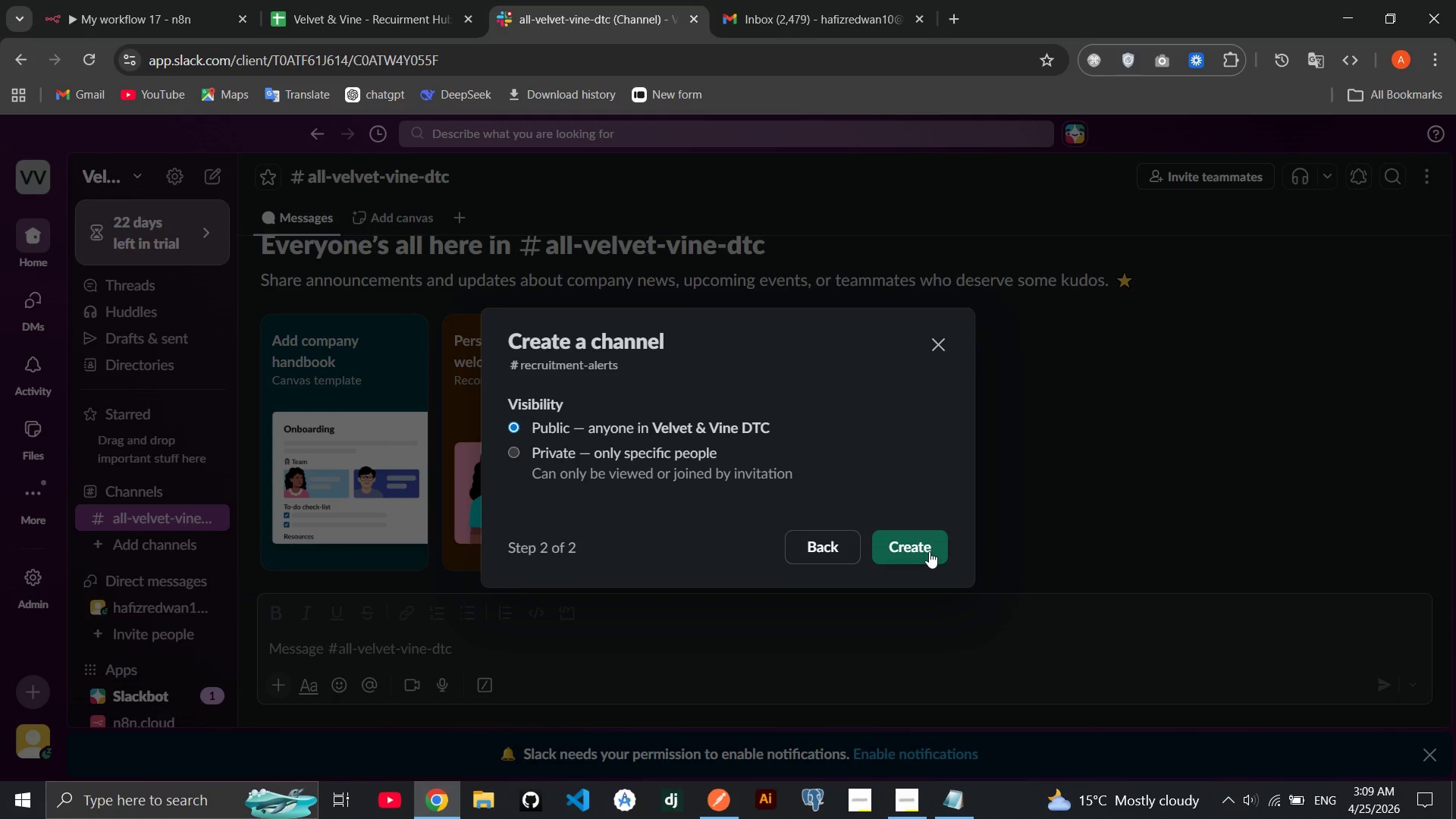 
left_click([929, 551])
 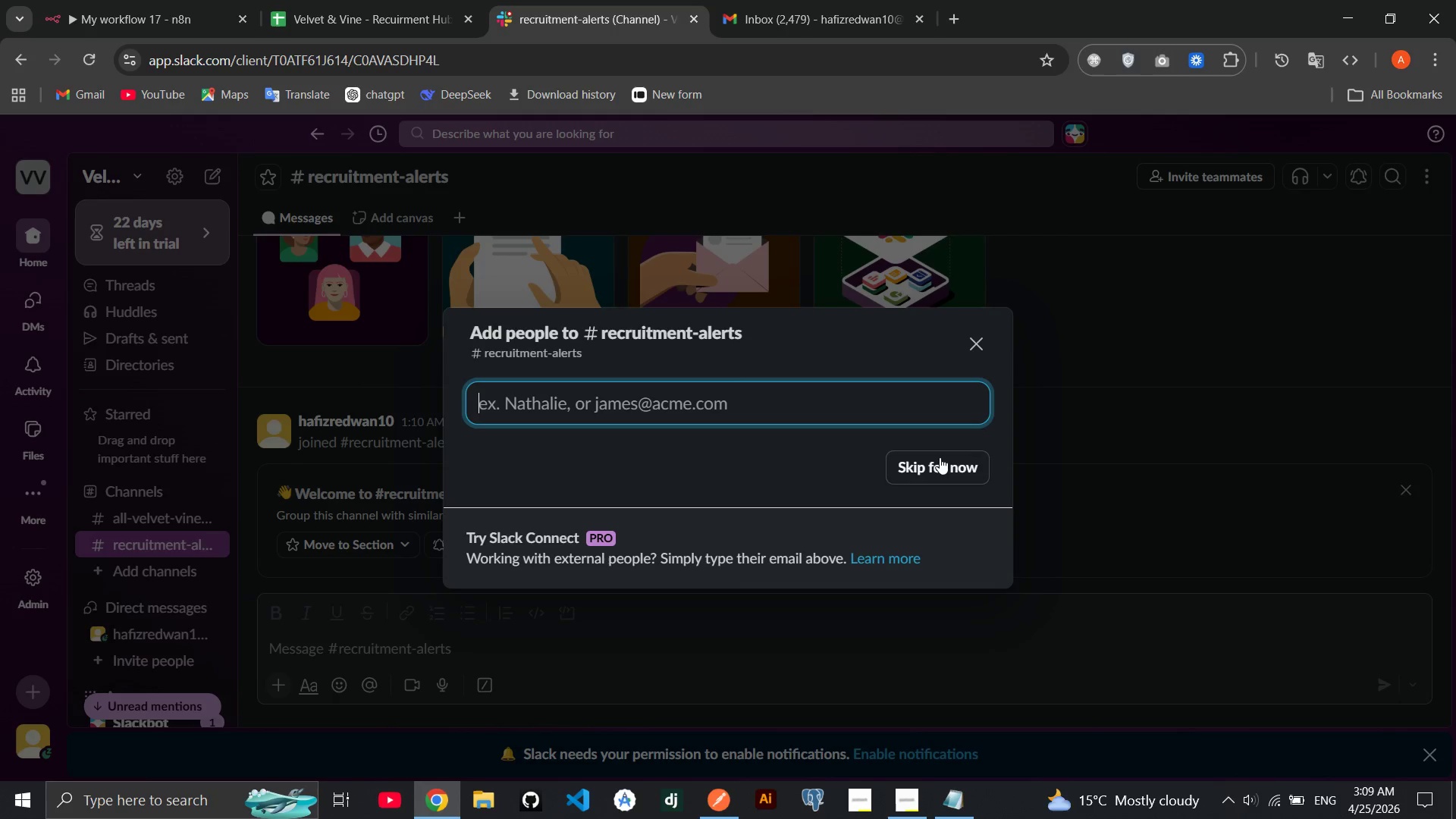 
wait(7.61)
 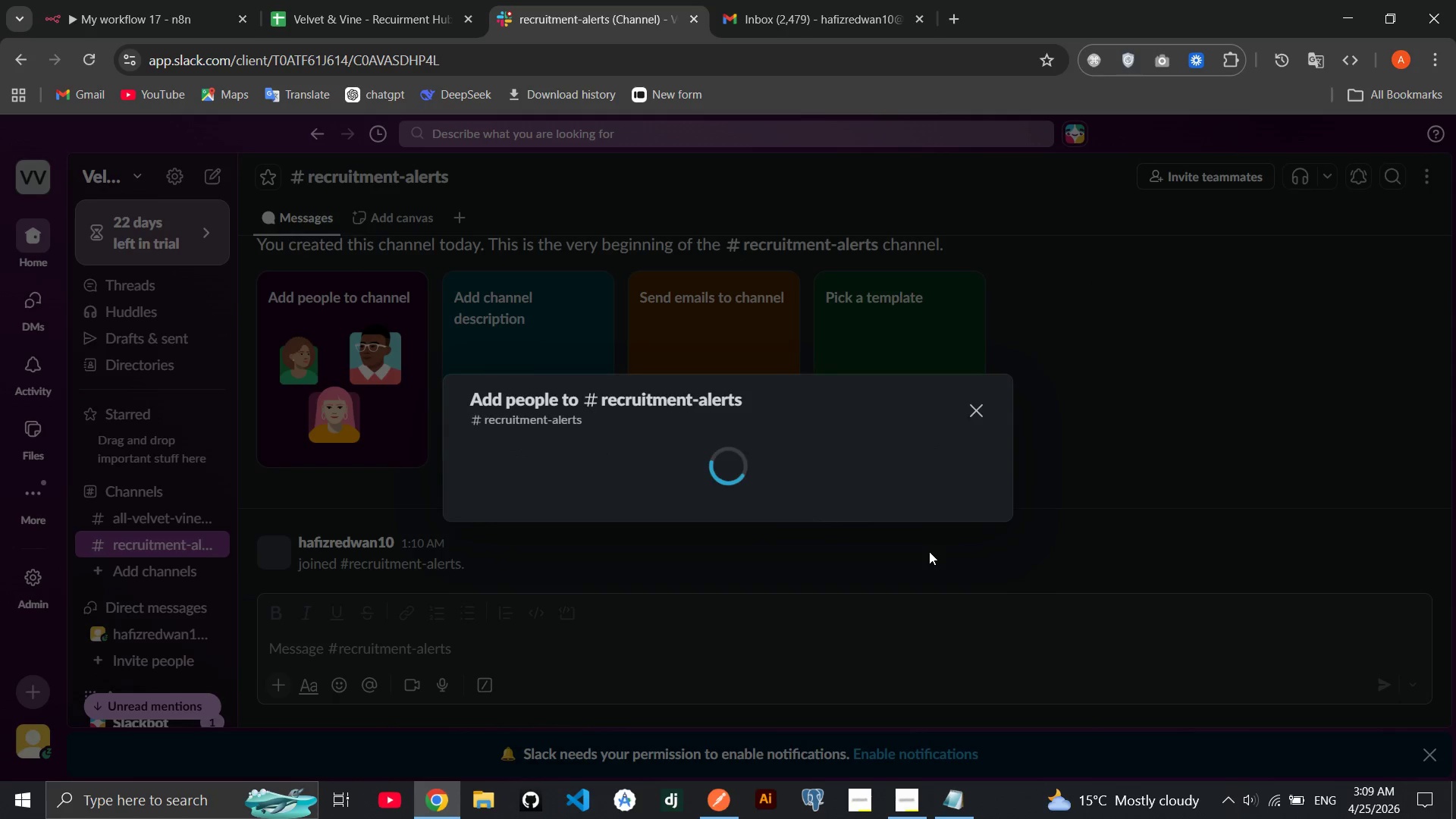 
left_click([940, 457])
 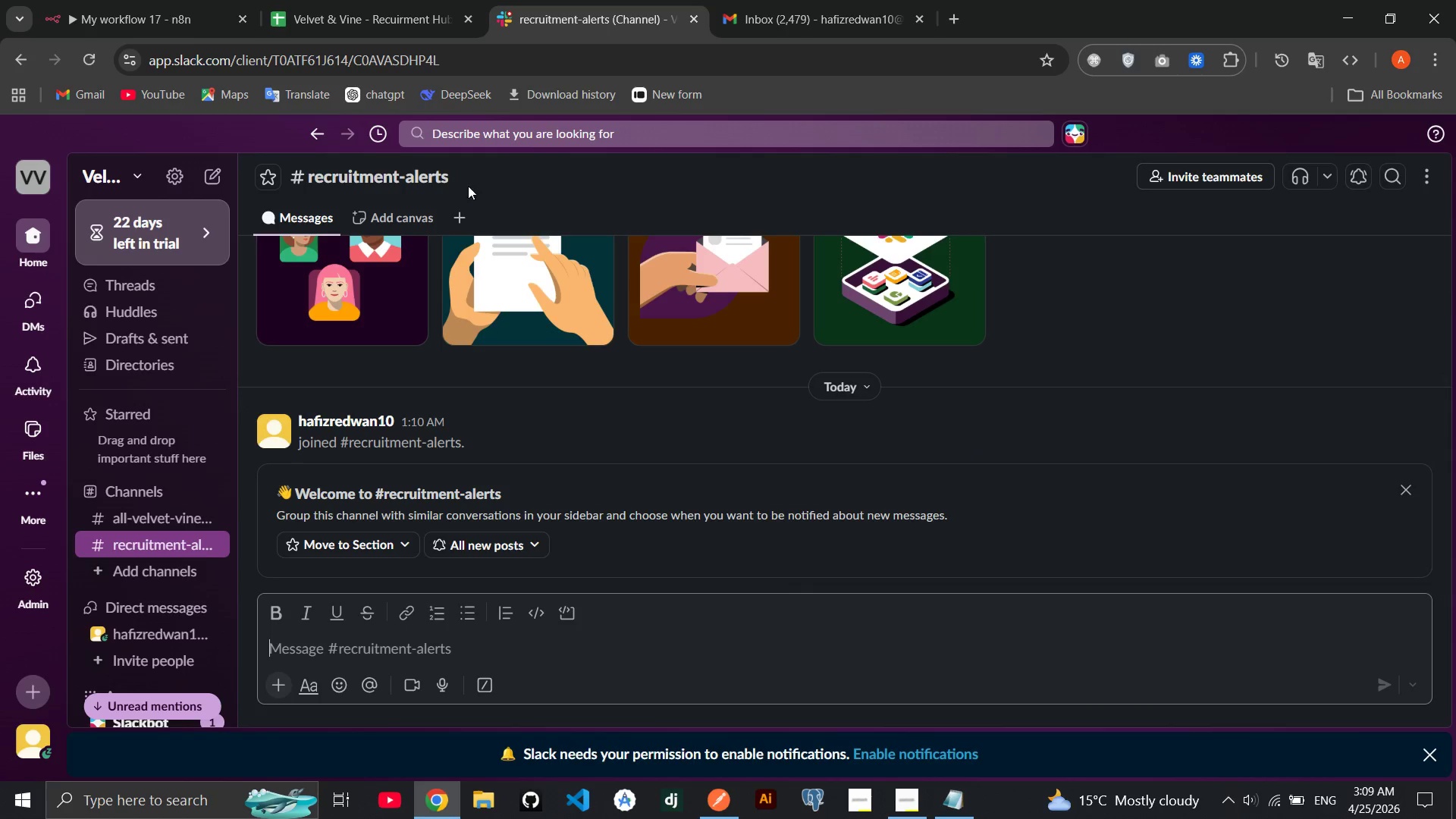 
wait(5.28)
 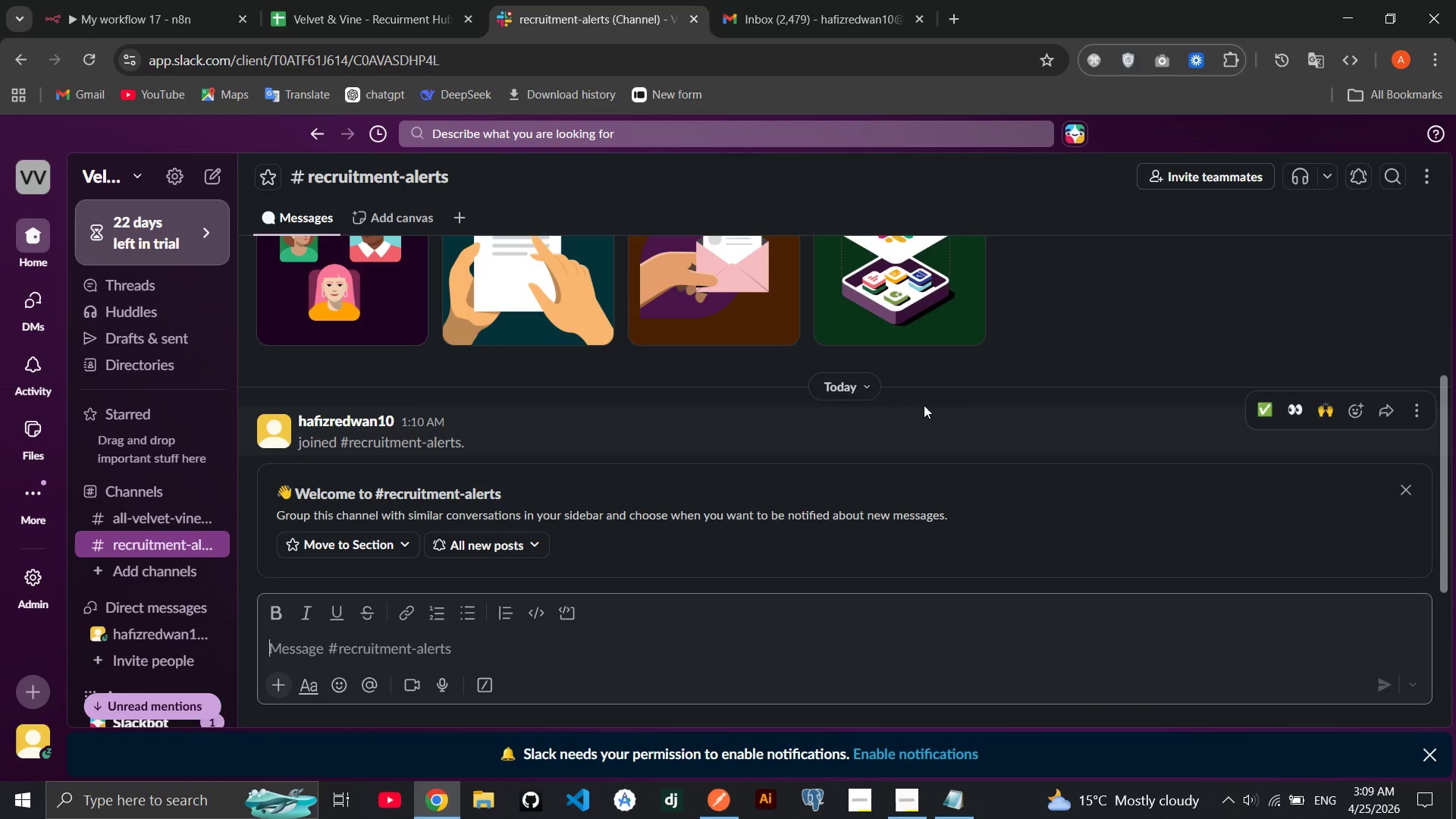 
left_click([172, 17])
 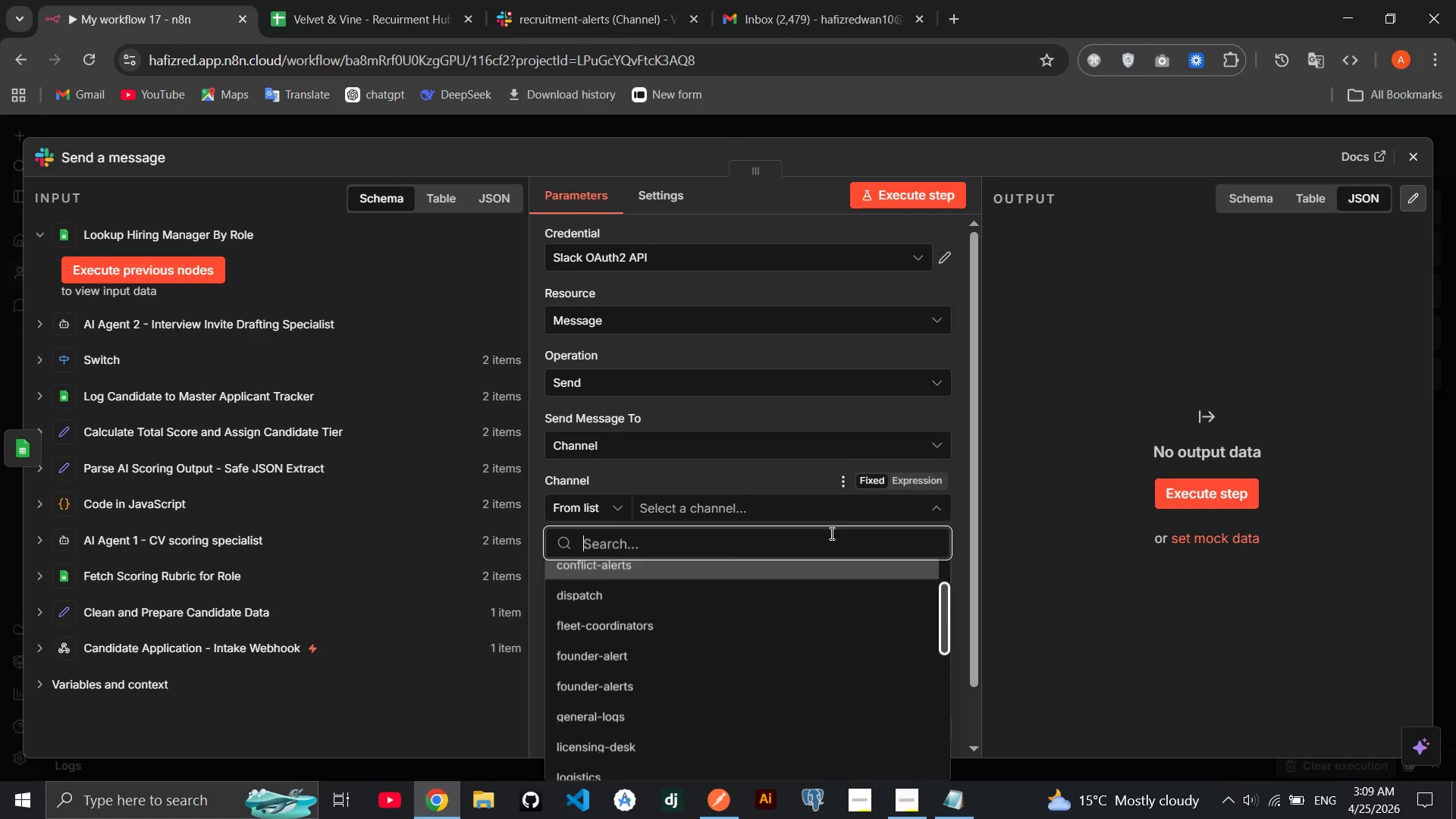 
left_click([852, 479])
 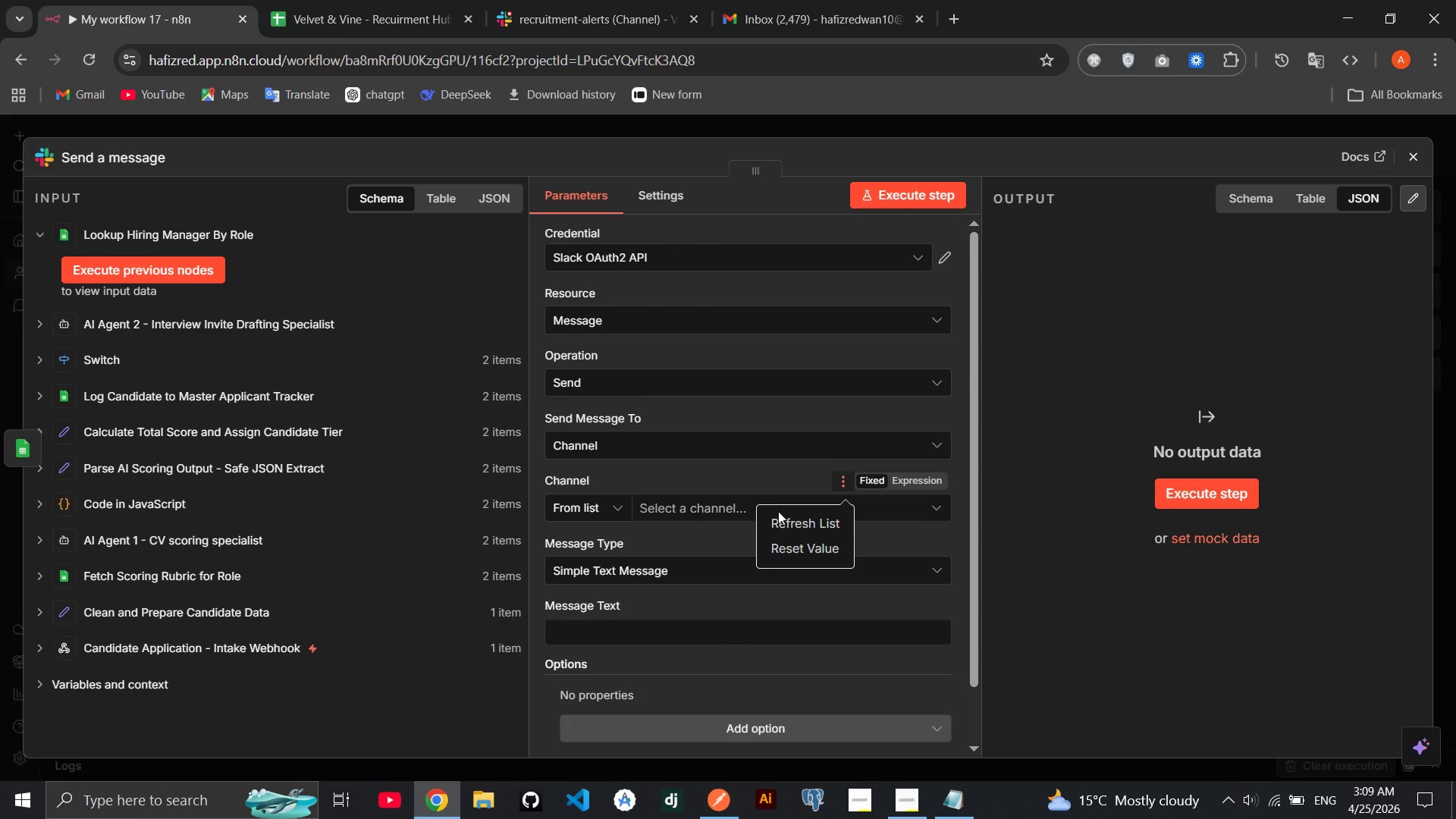 
left_click([777, 512])
 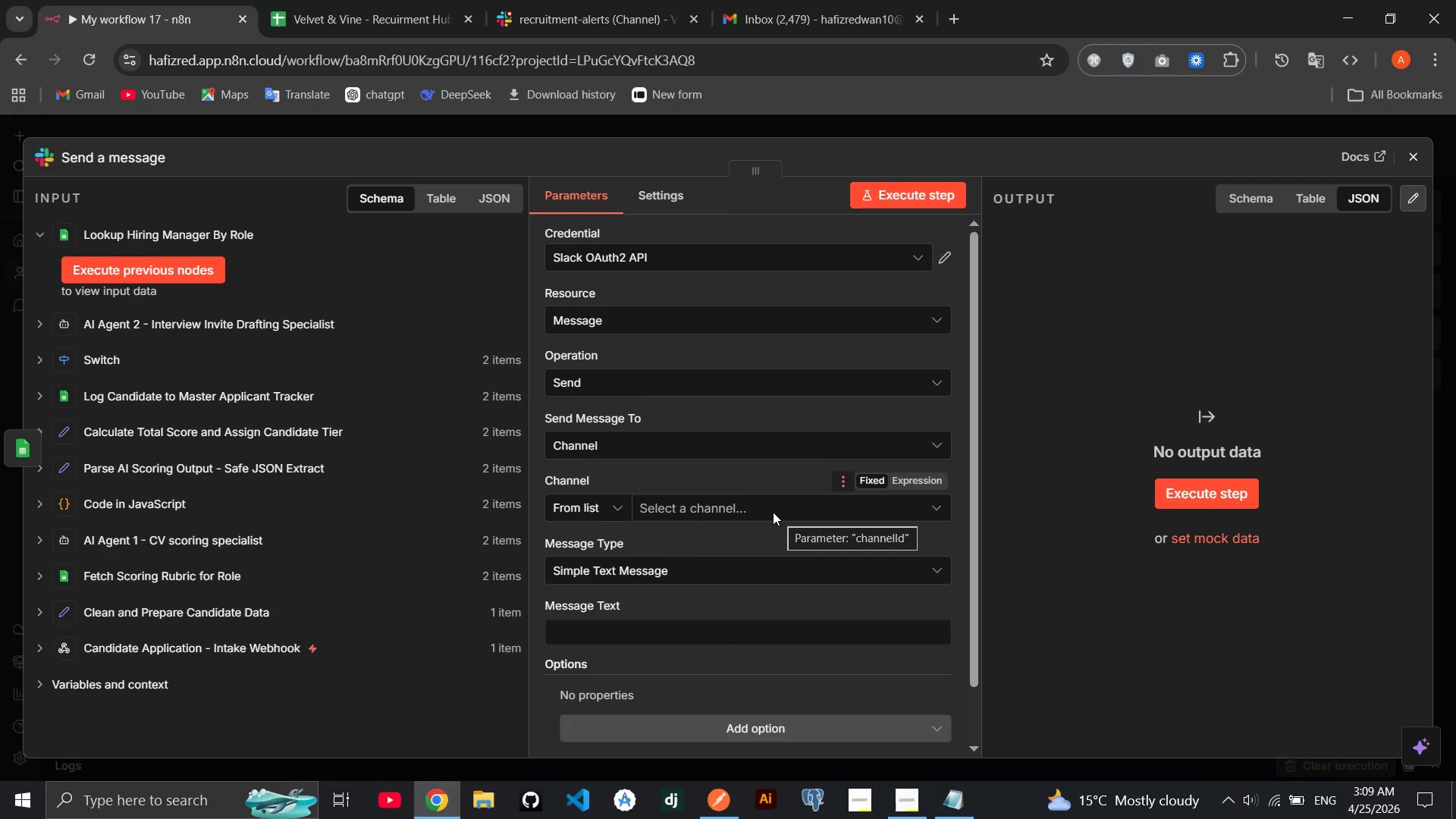 
left_click([773, 512])
 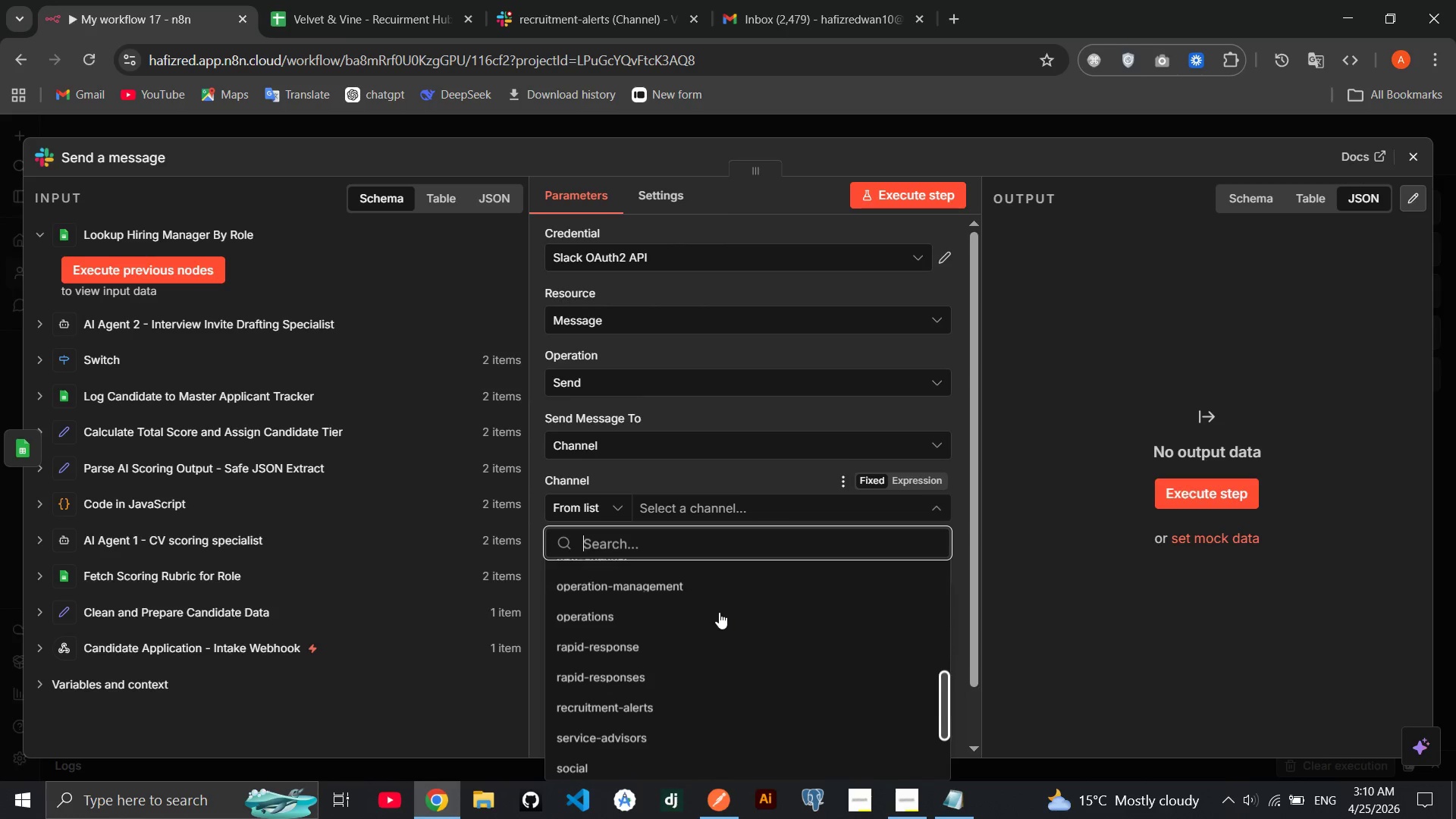 
wait(5.22)
 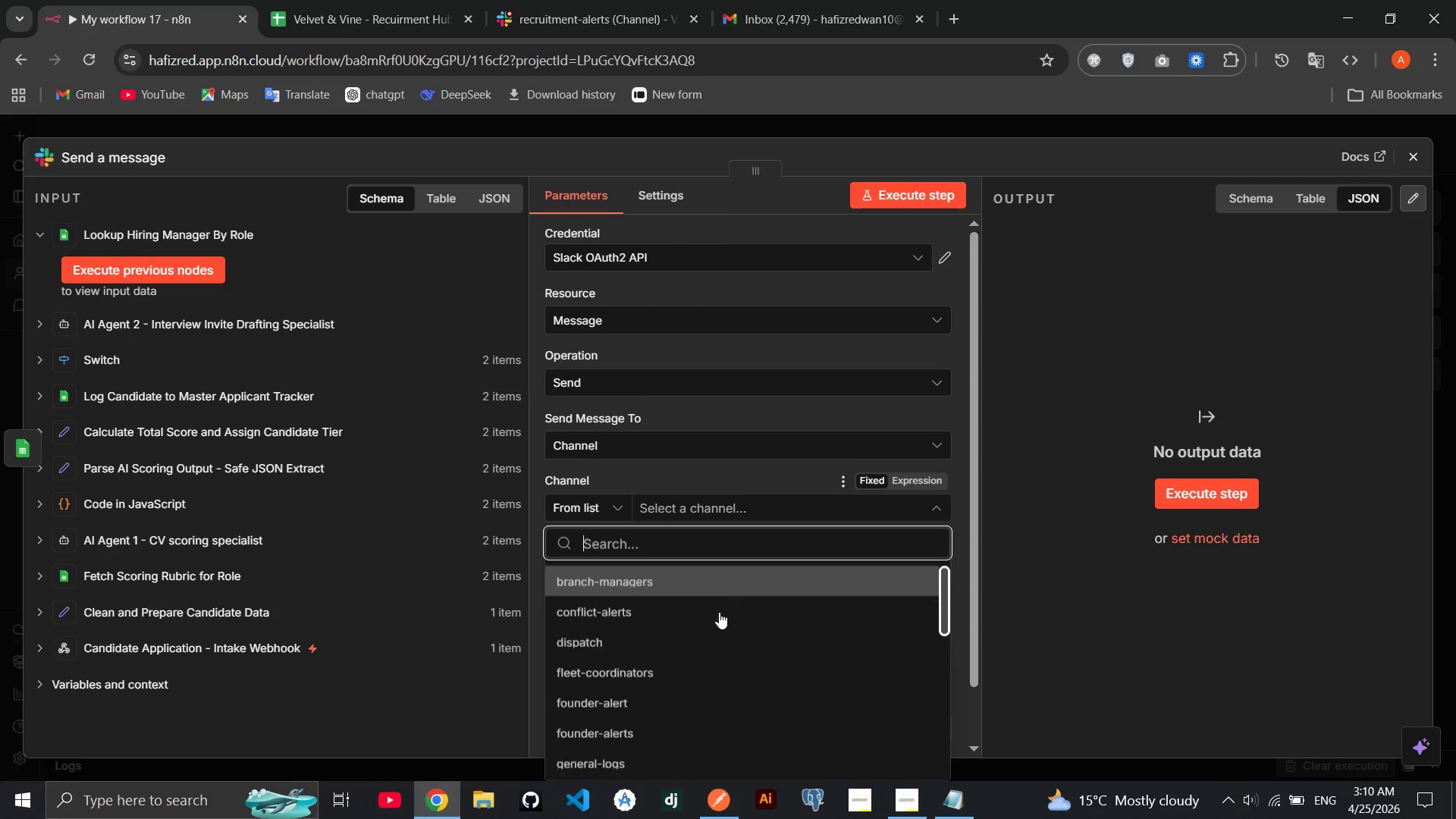 
left_click([668, 697])
 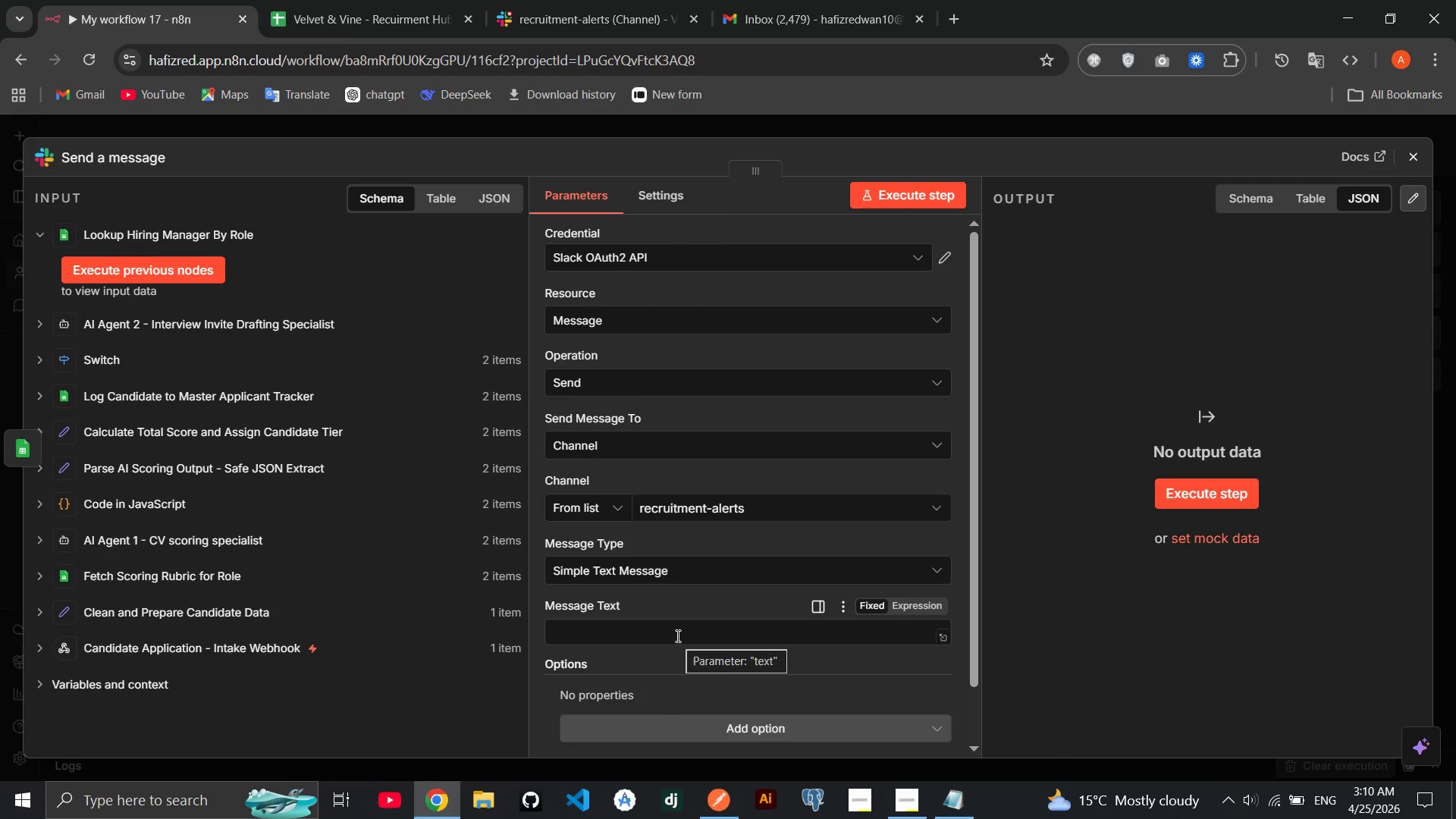 
left_click([676, 635])
 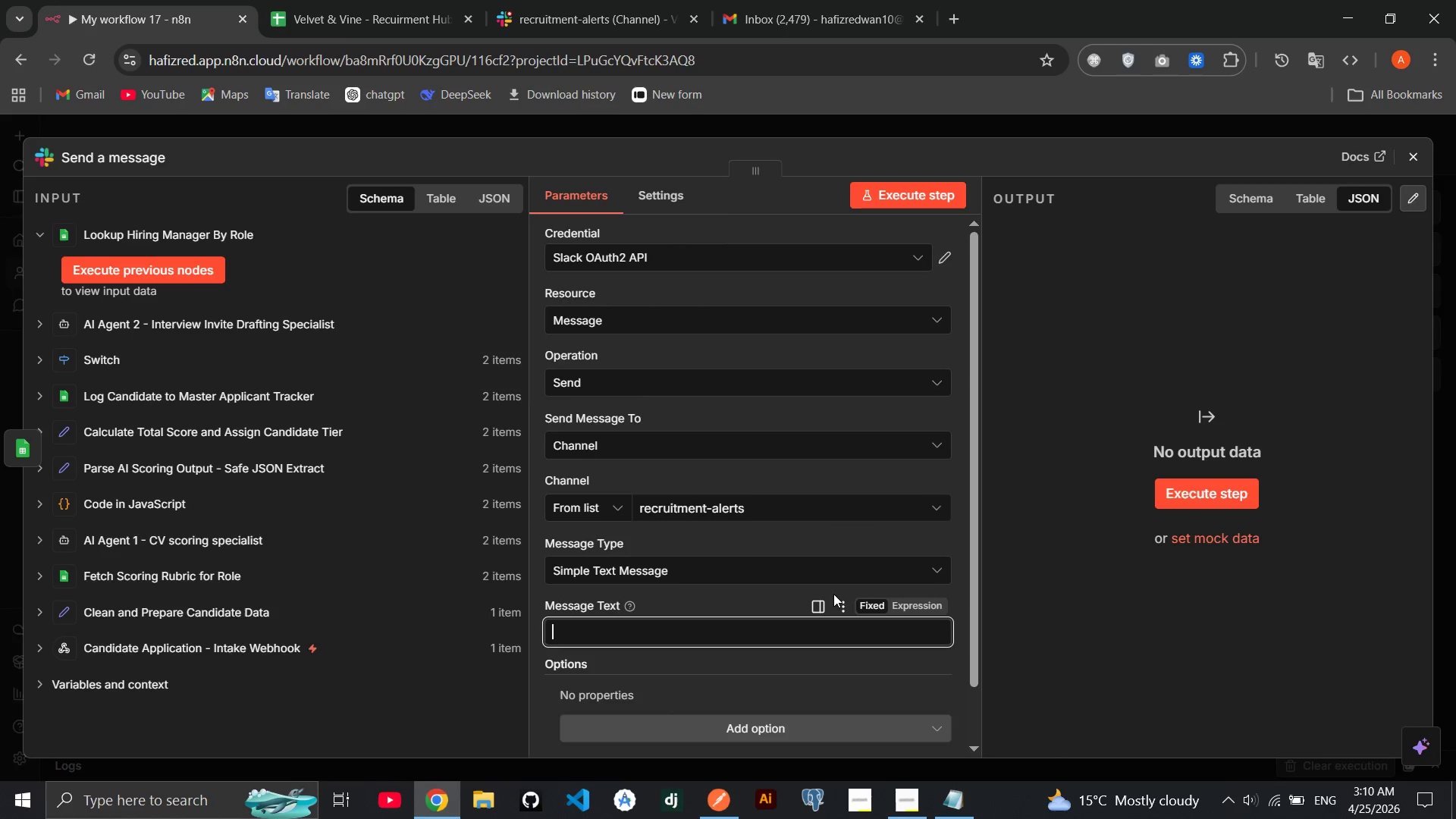 
left_click([911, 609])
 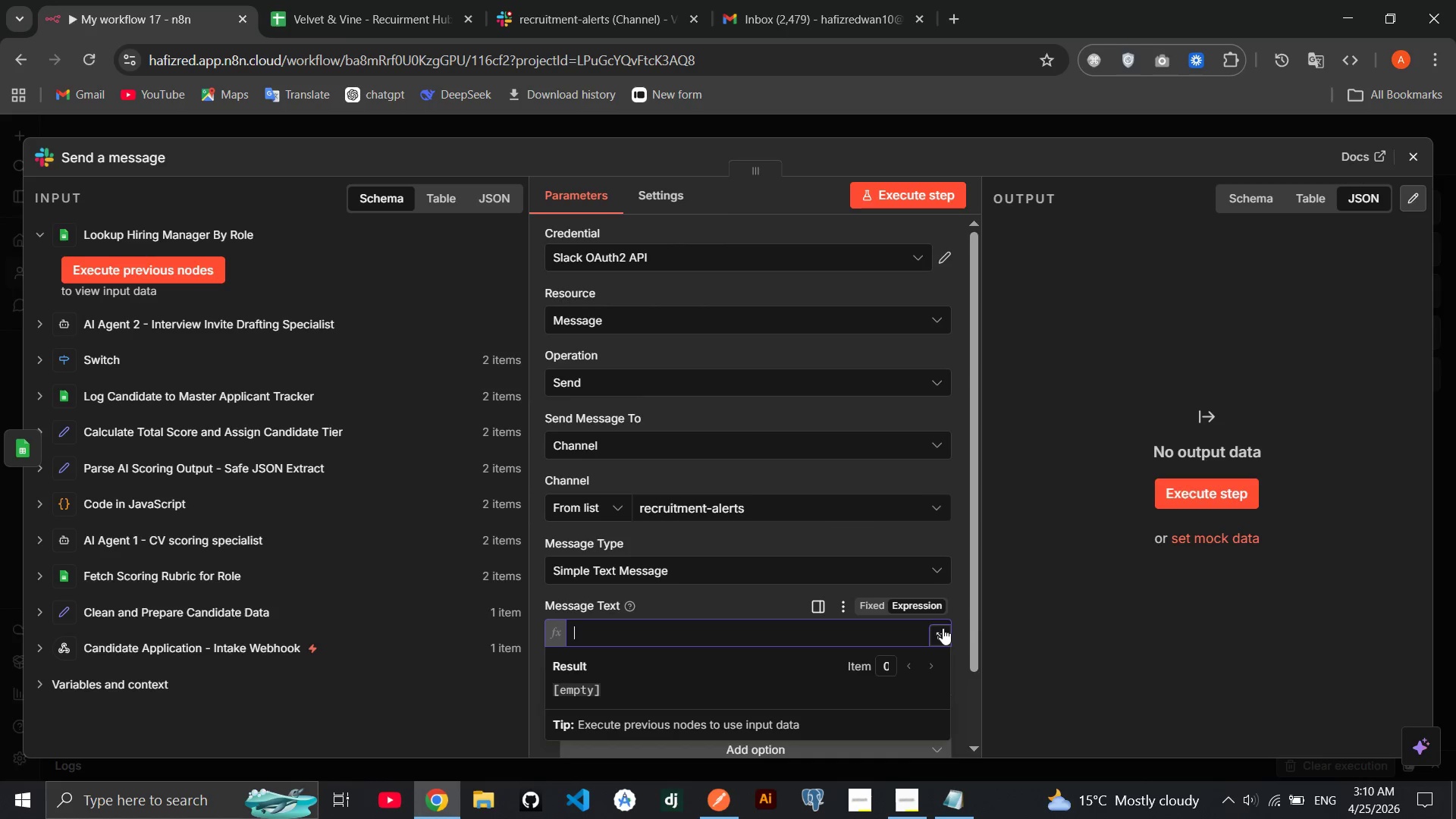 
left_click([943, 629])
 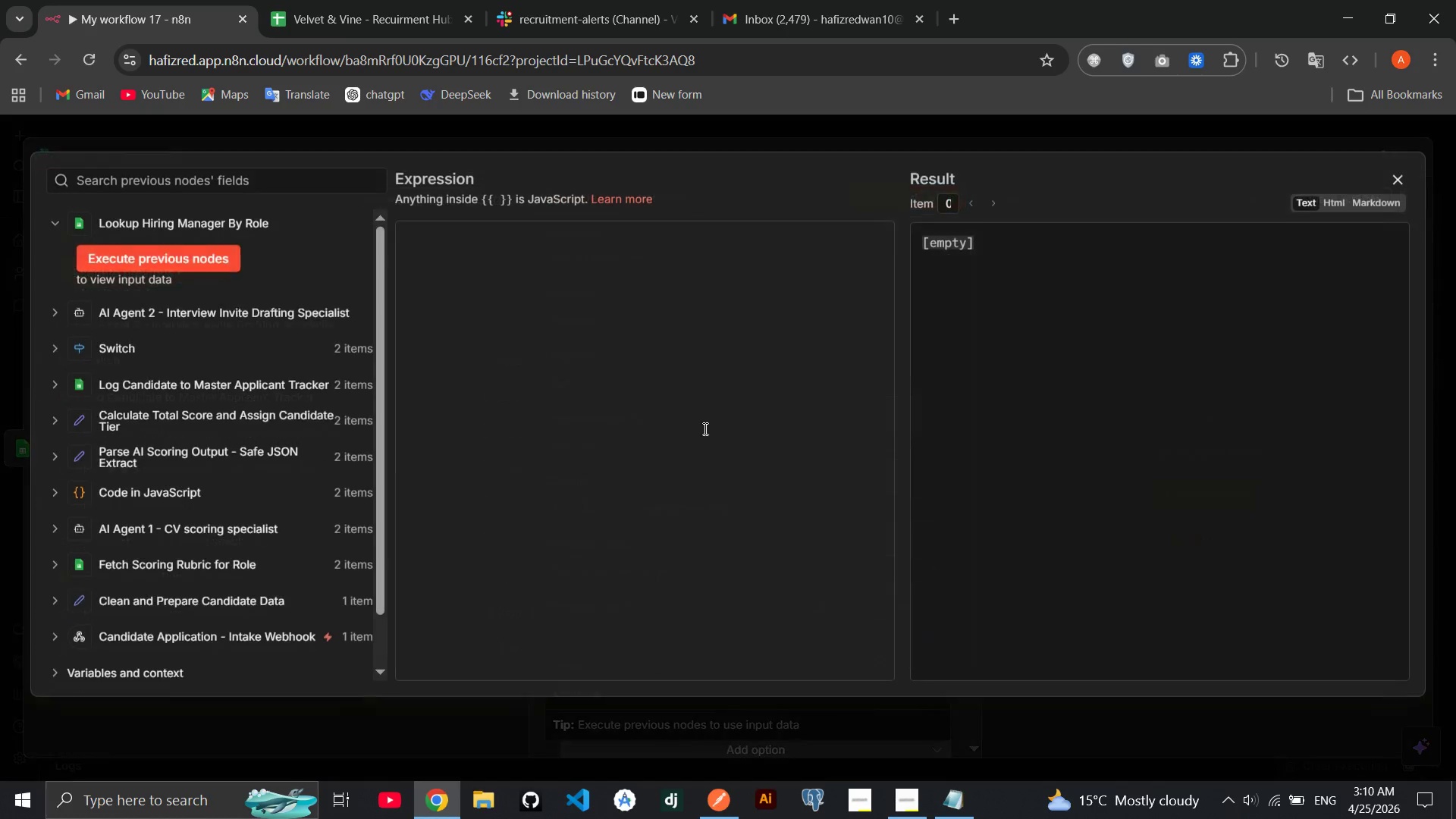 
left_click([704, 428])
 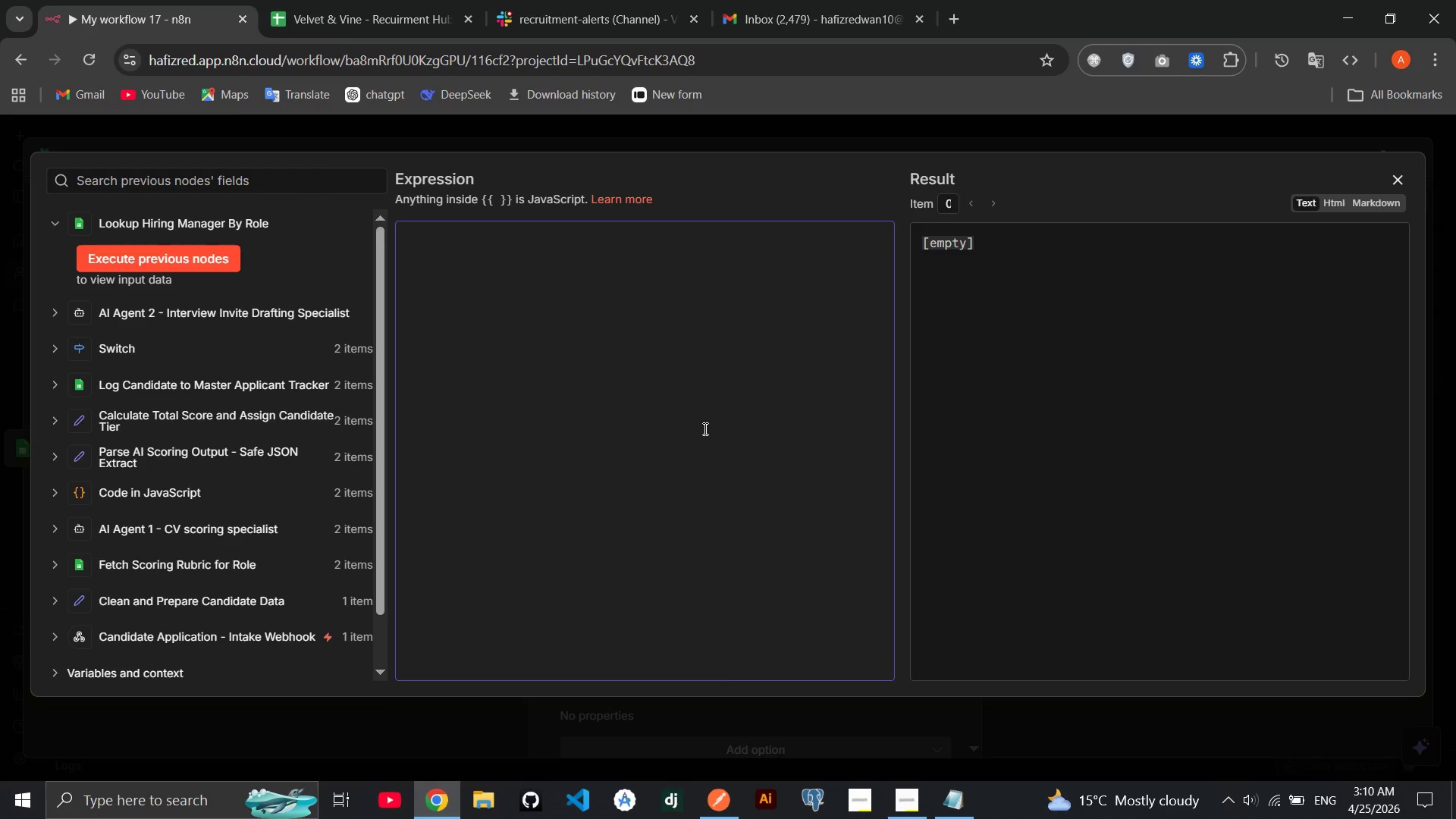 
type(**)
 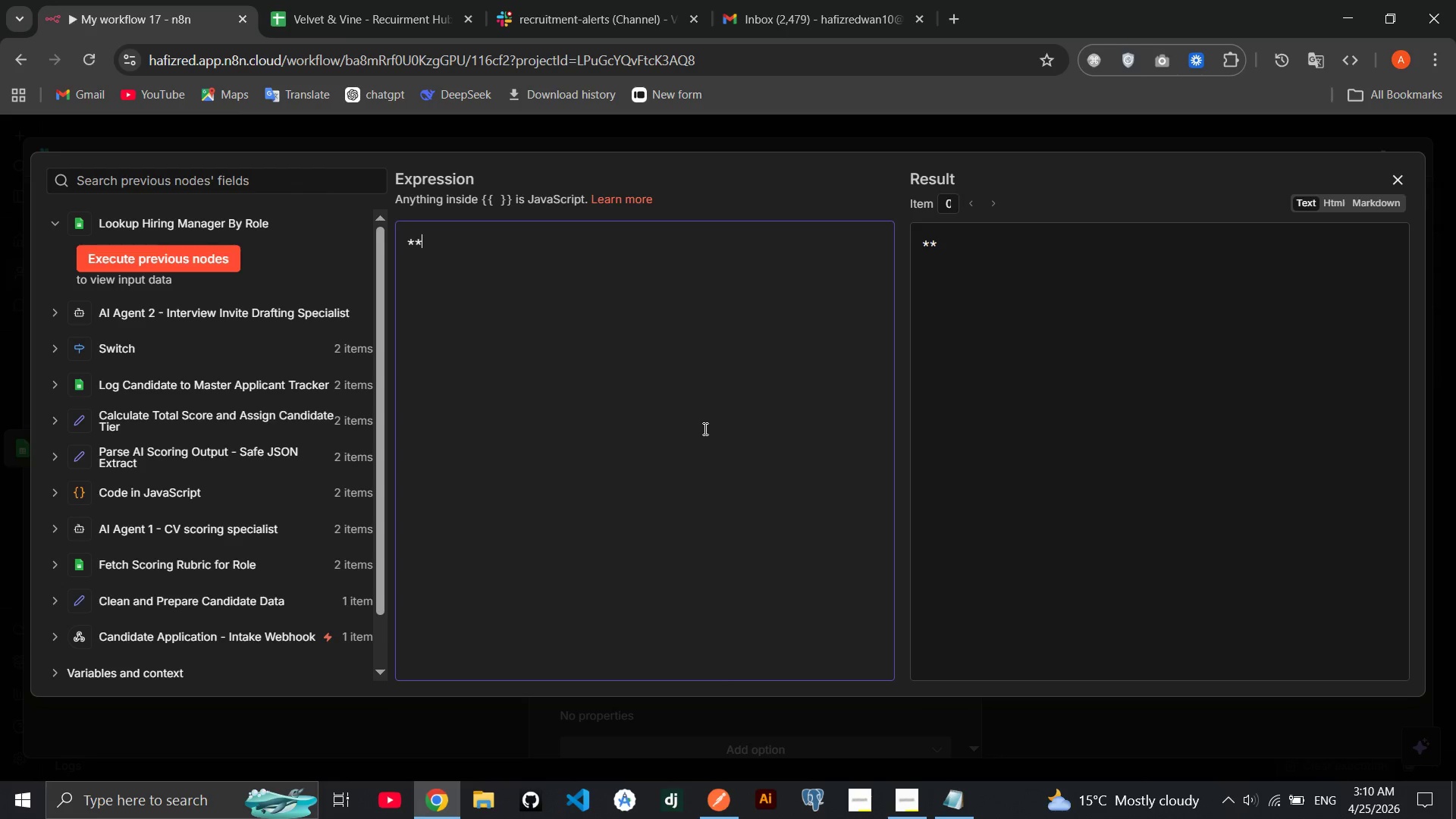 
key(ArrowLeft)
 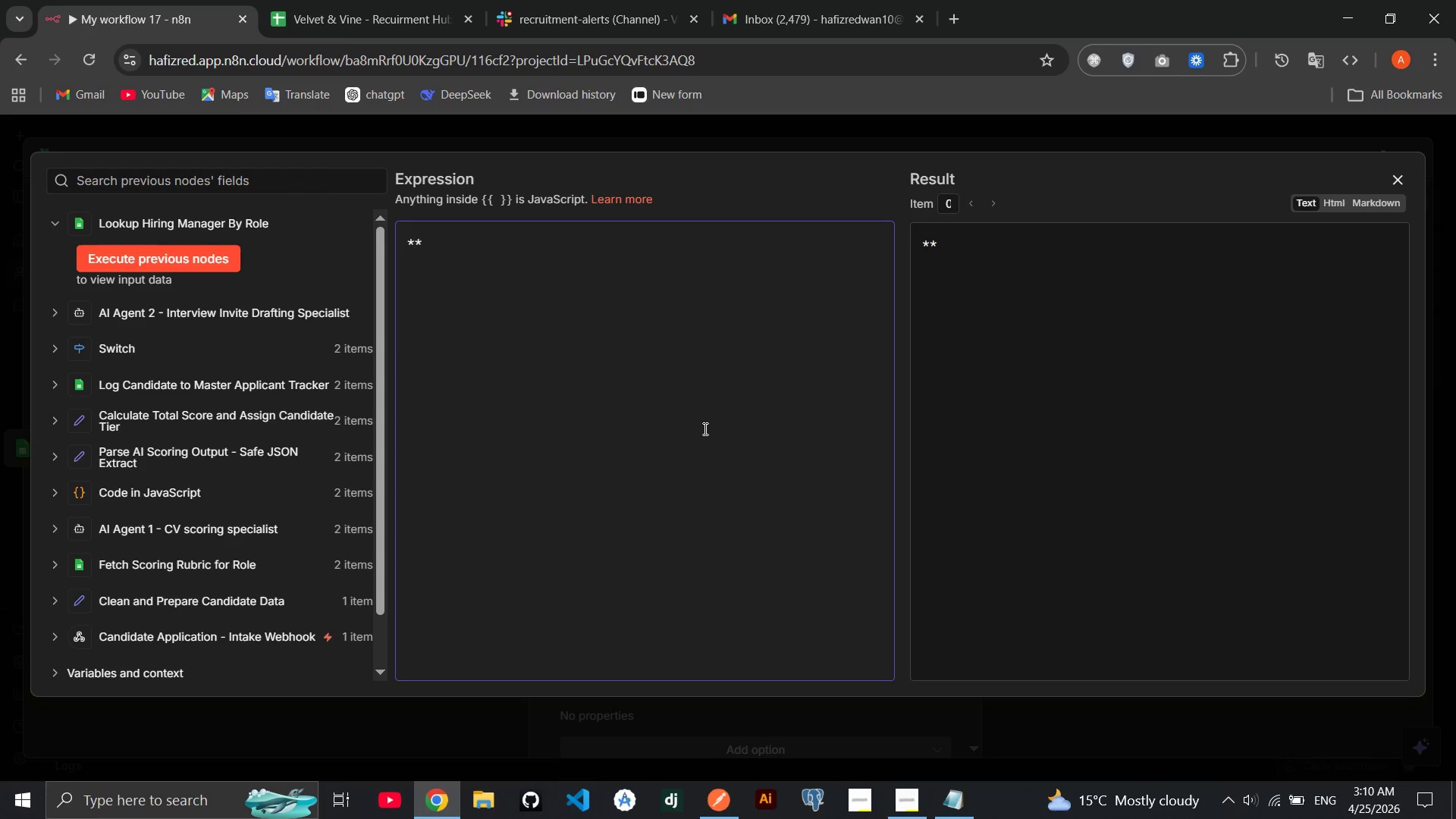 
type(Strng Hiring Candia)
key(Backspace)
type(date =)
key(Backspace)
type(- Interview Action Required)
 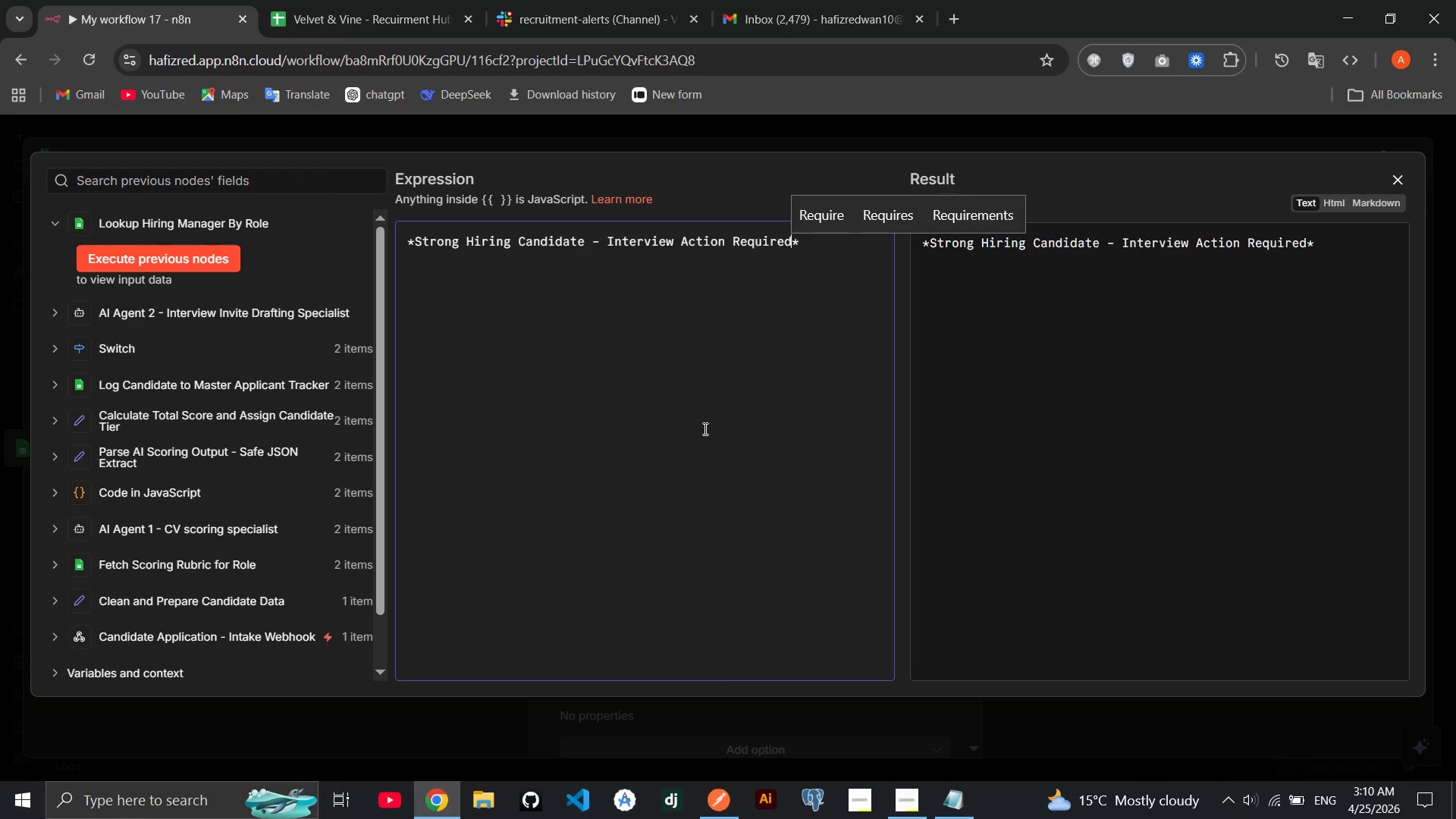 
key(ArrowRight)
 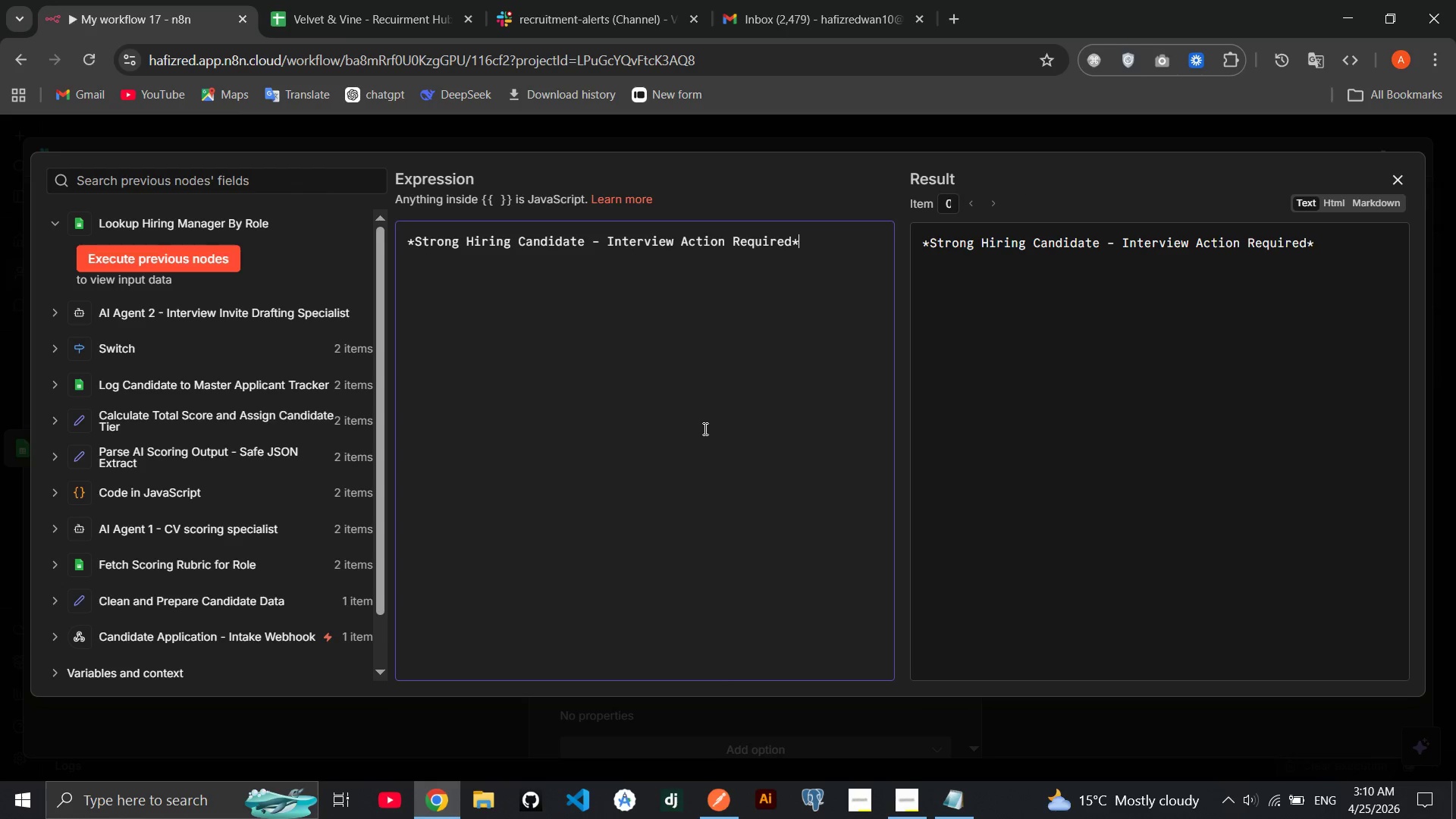 
key(Enter)
 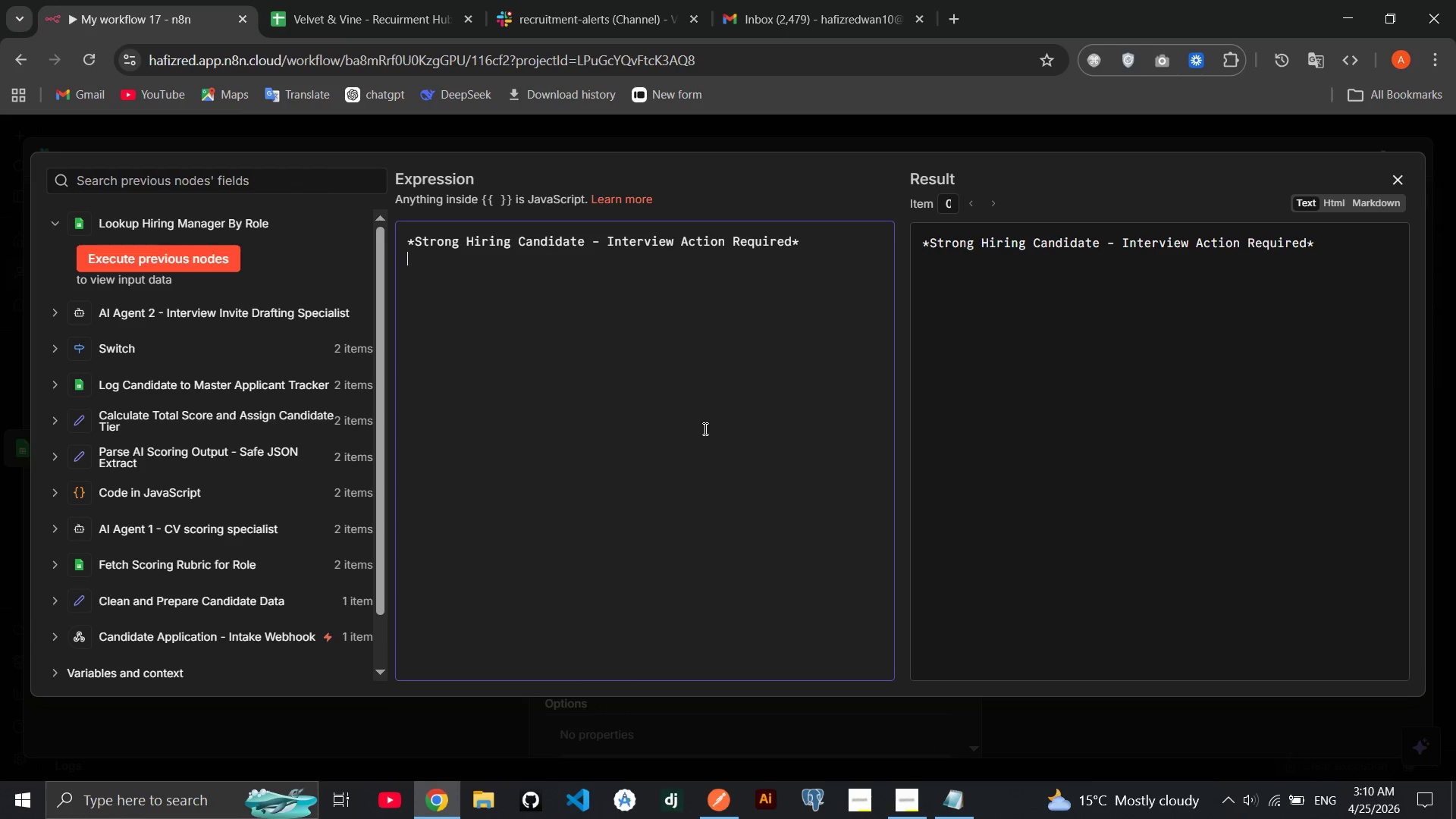 
key(Shift+Comma)
 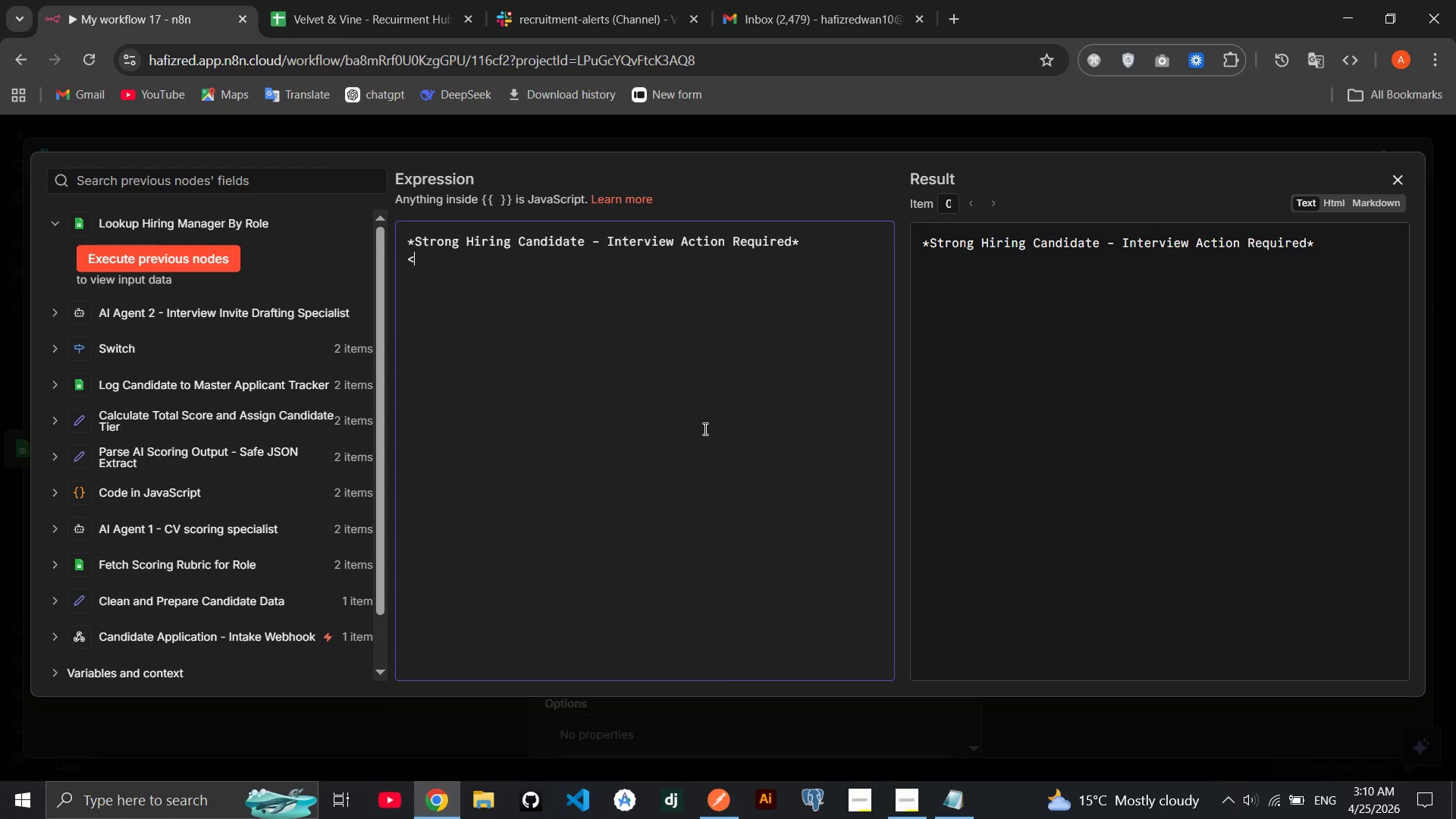 
key(Shift+Period)
 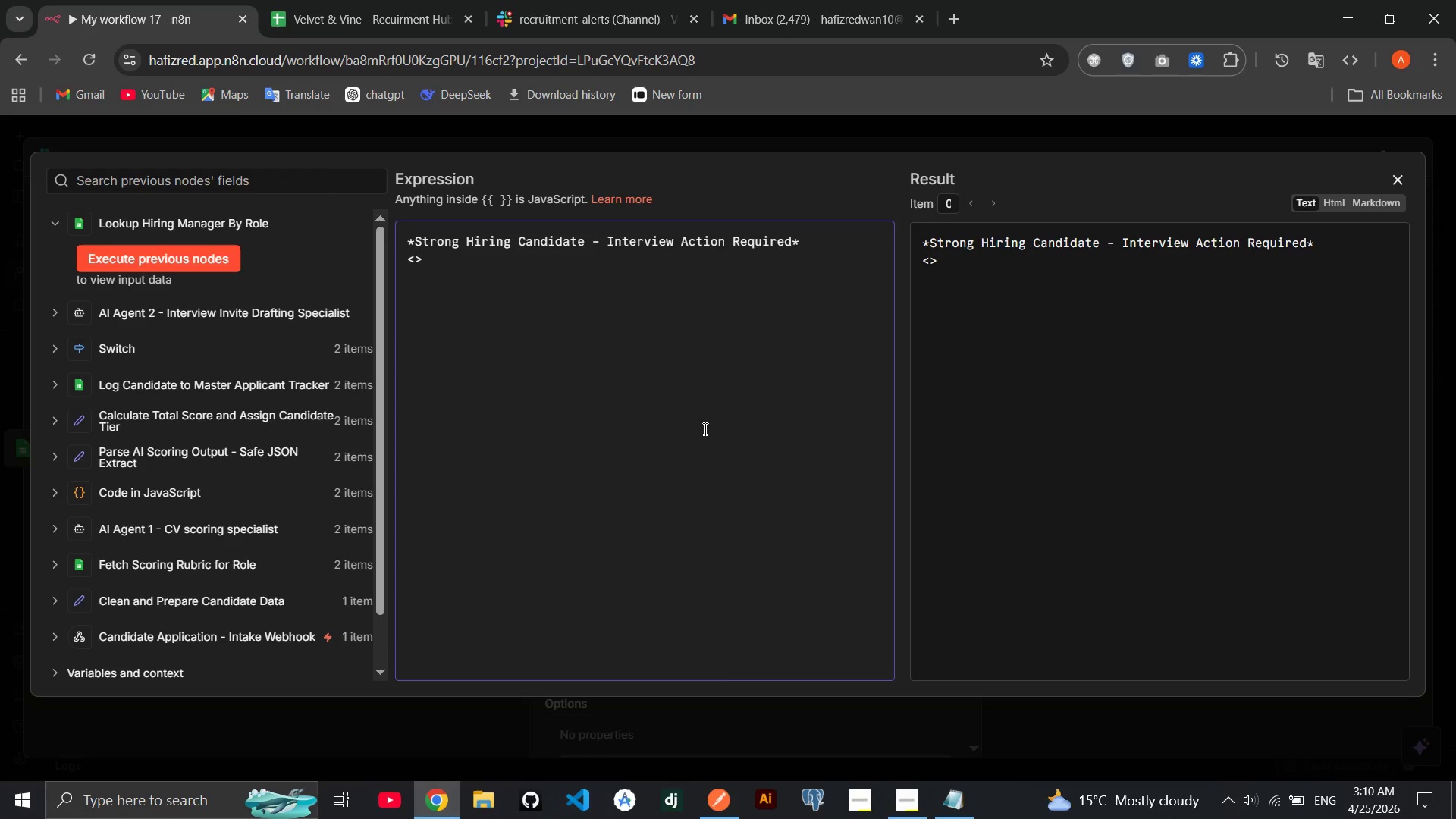 
key(ArrowLeft)
 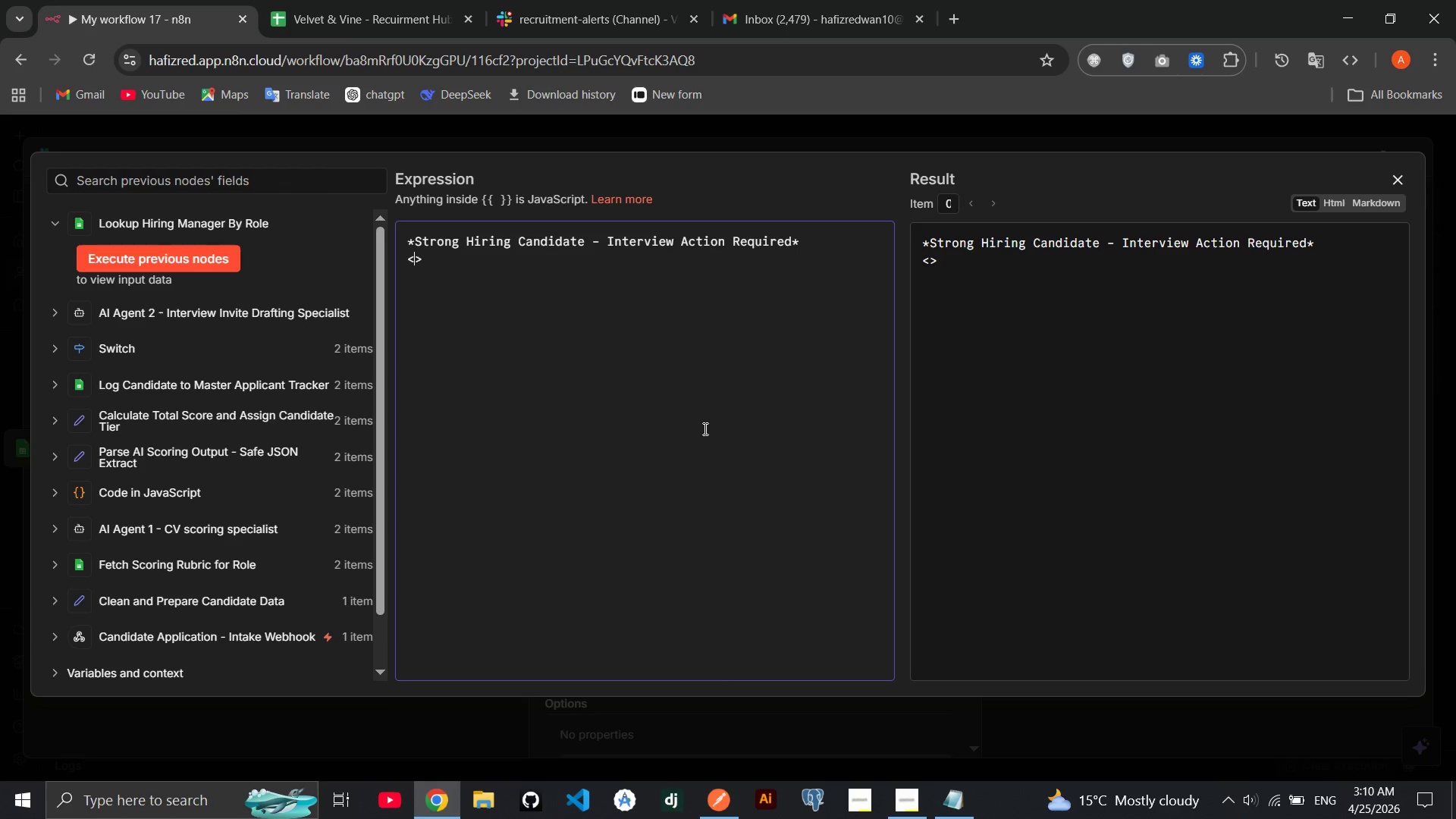 
key(Shift+2)
 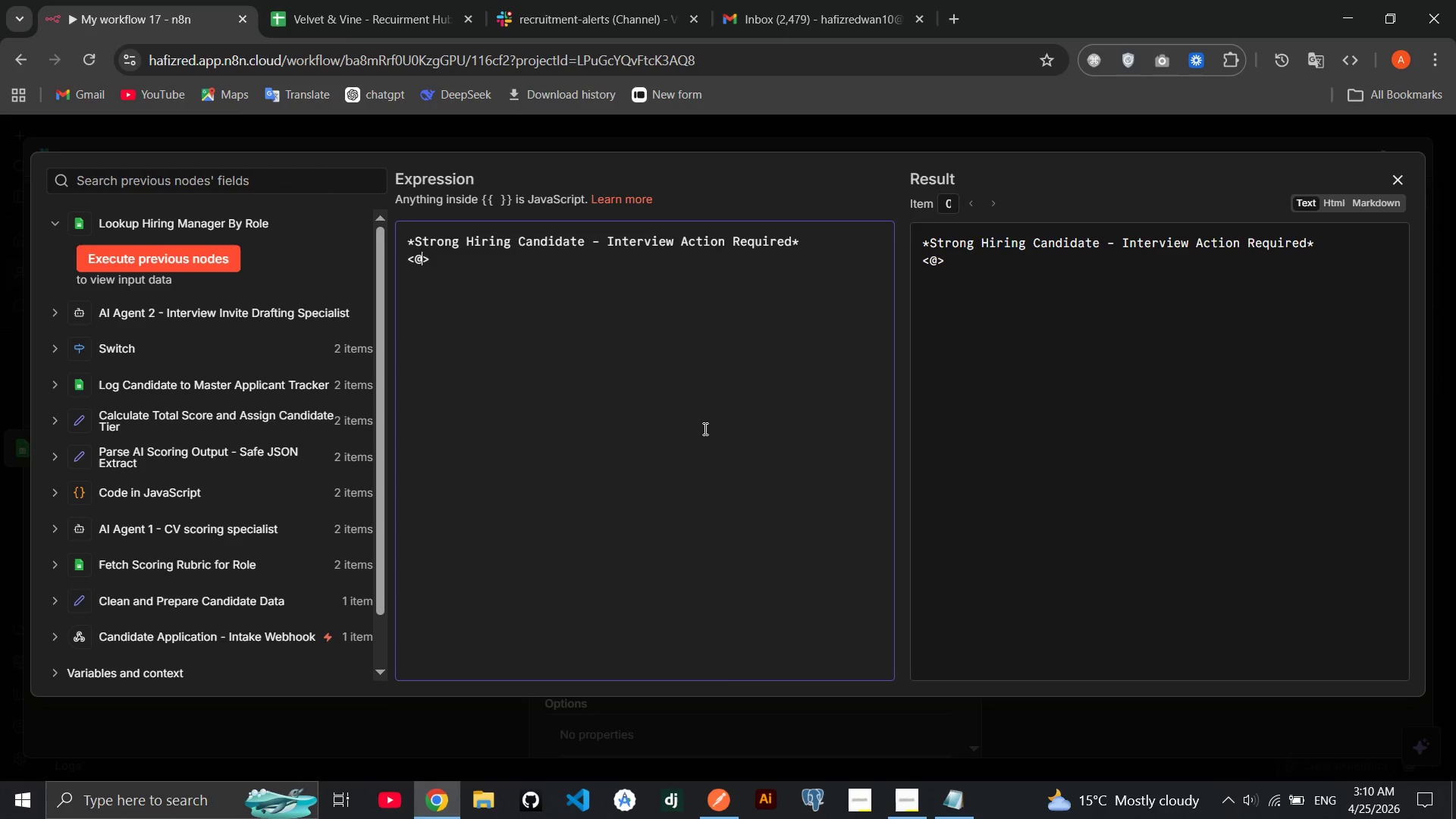 
wait(9.64)
 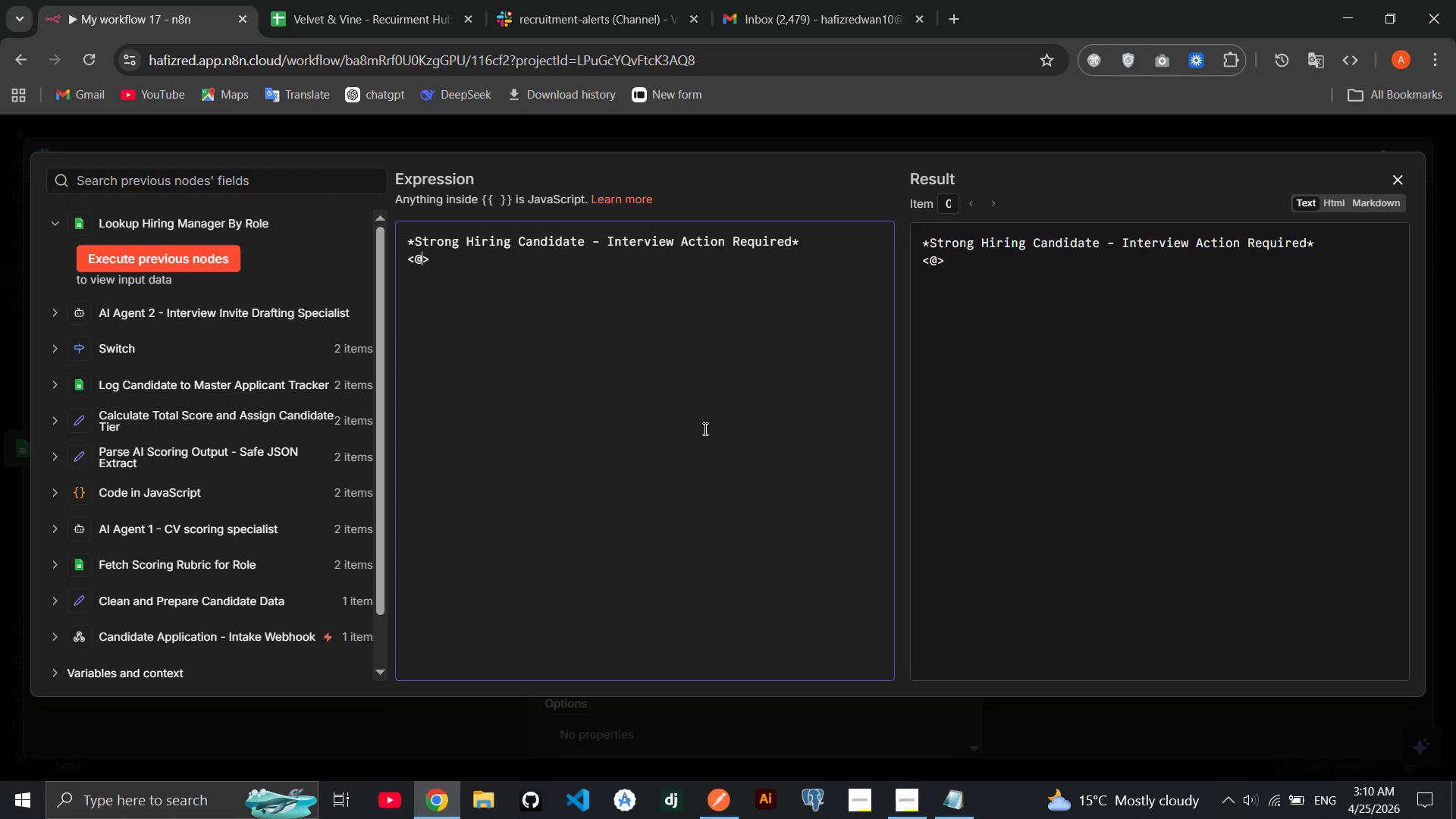 
left_click([216, 308])
 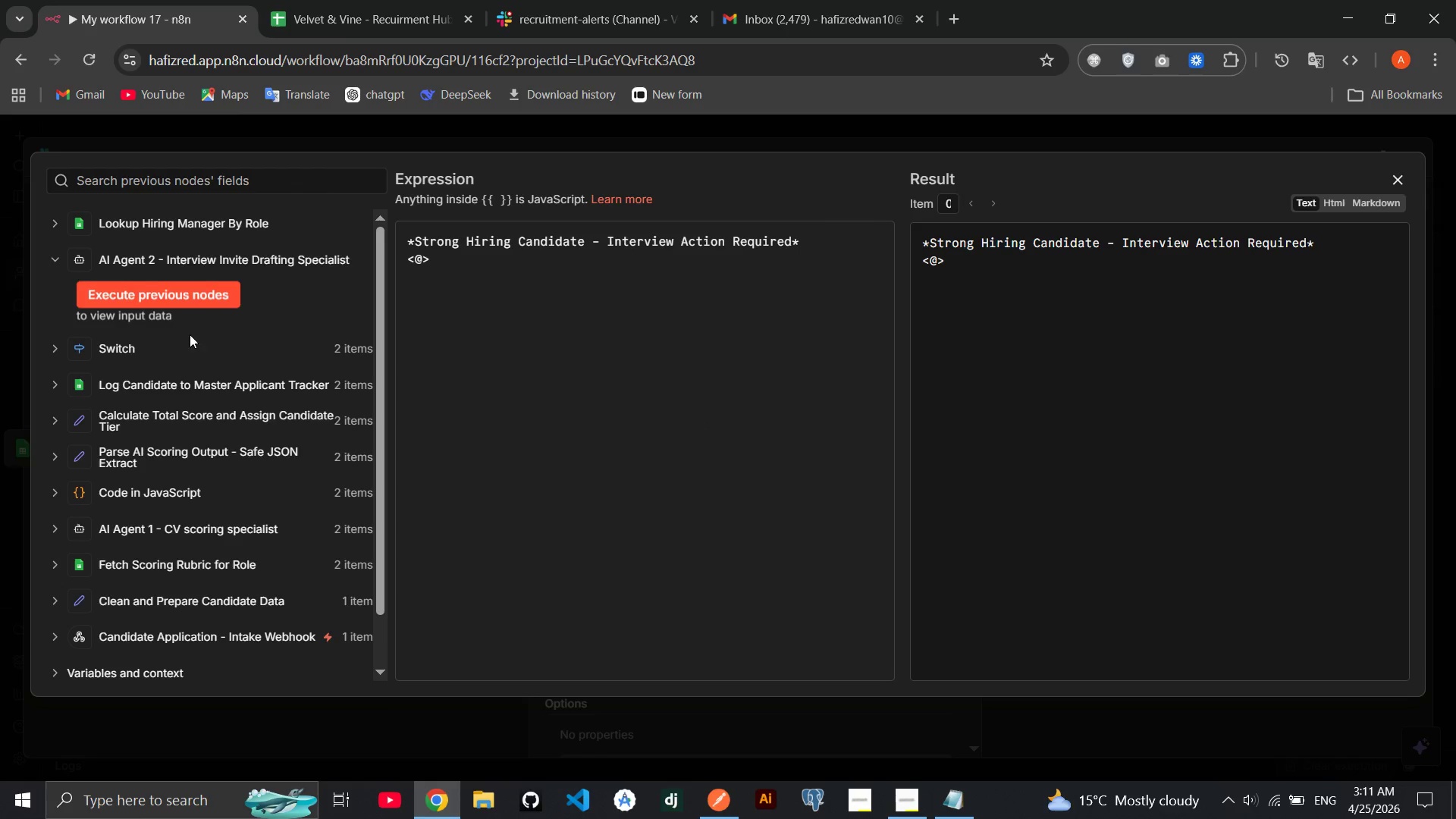 
left_click([174, 348])
 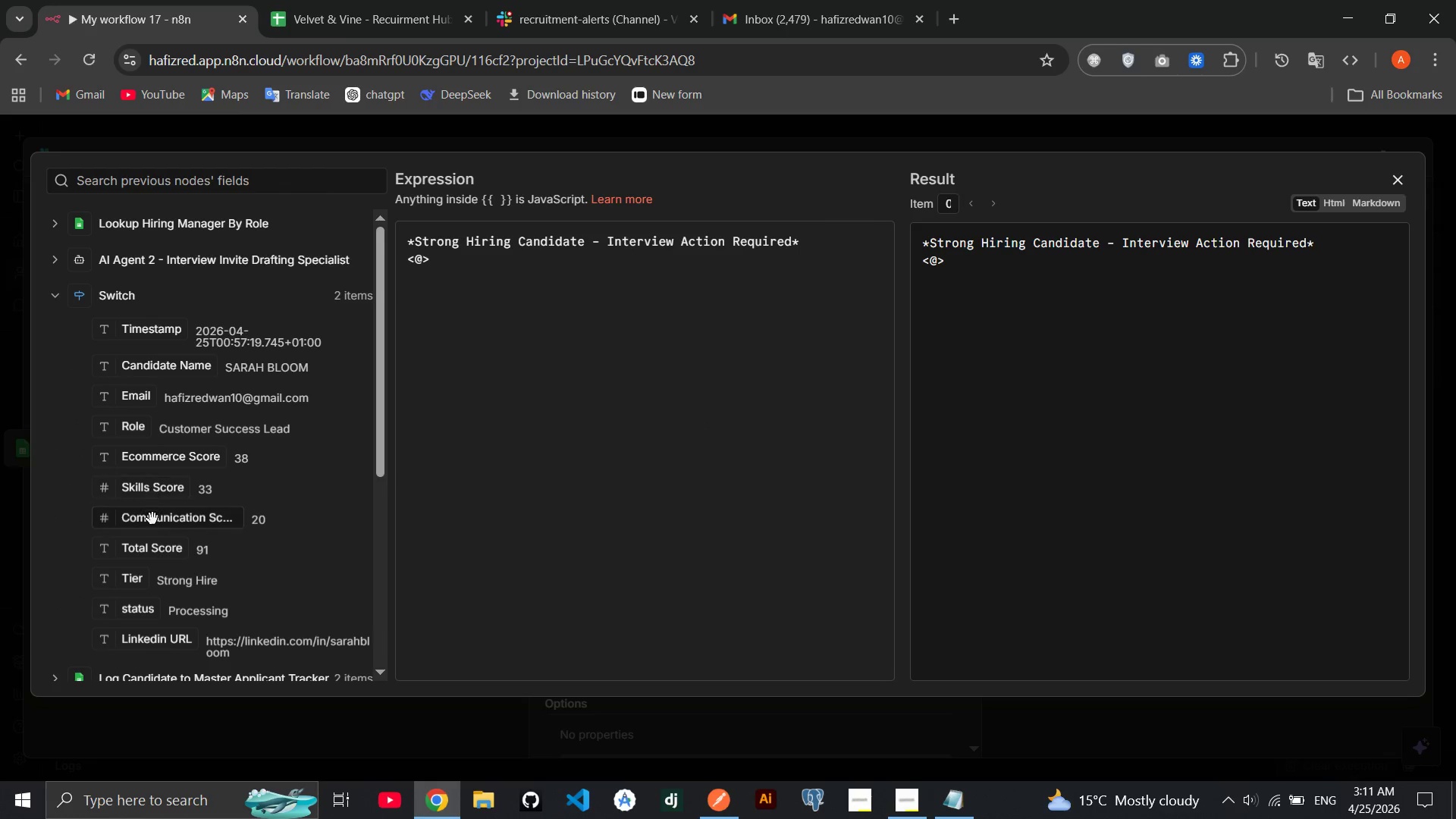 
mouse_move([168, 517])
 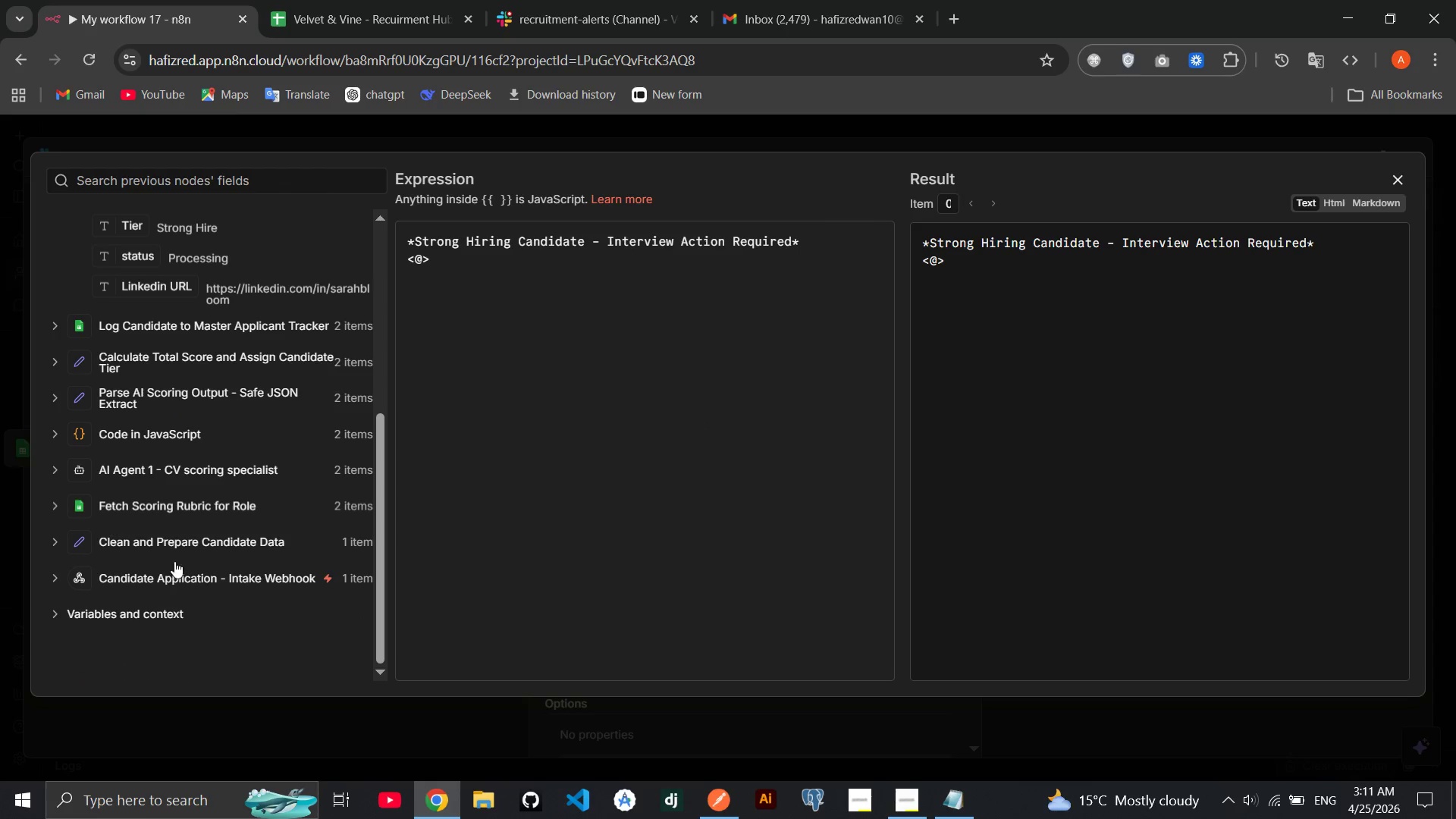 
left_click([184, 540])
 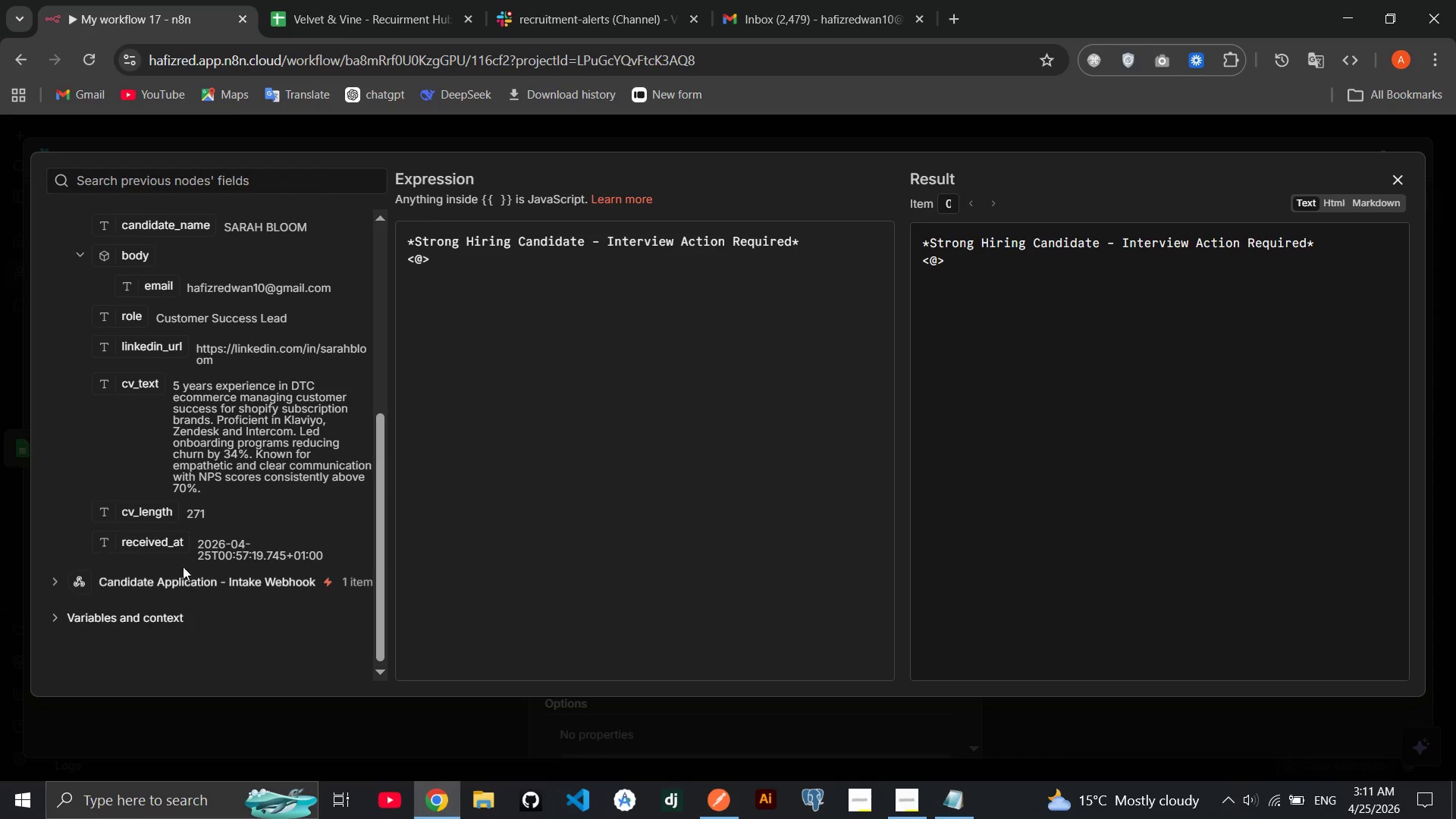 
left_click([327, 21])
 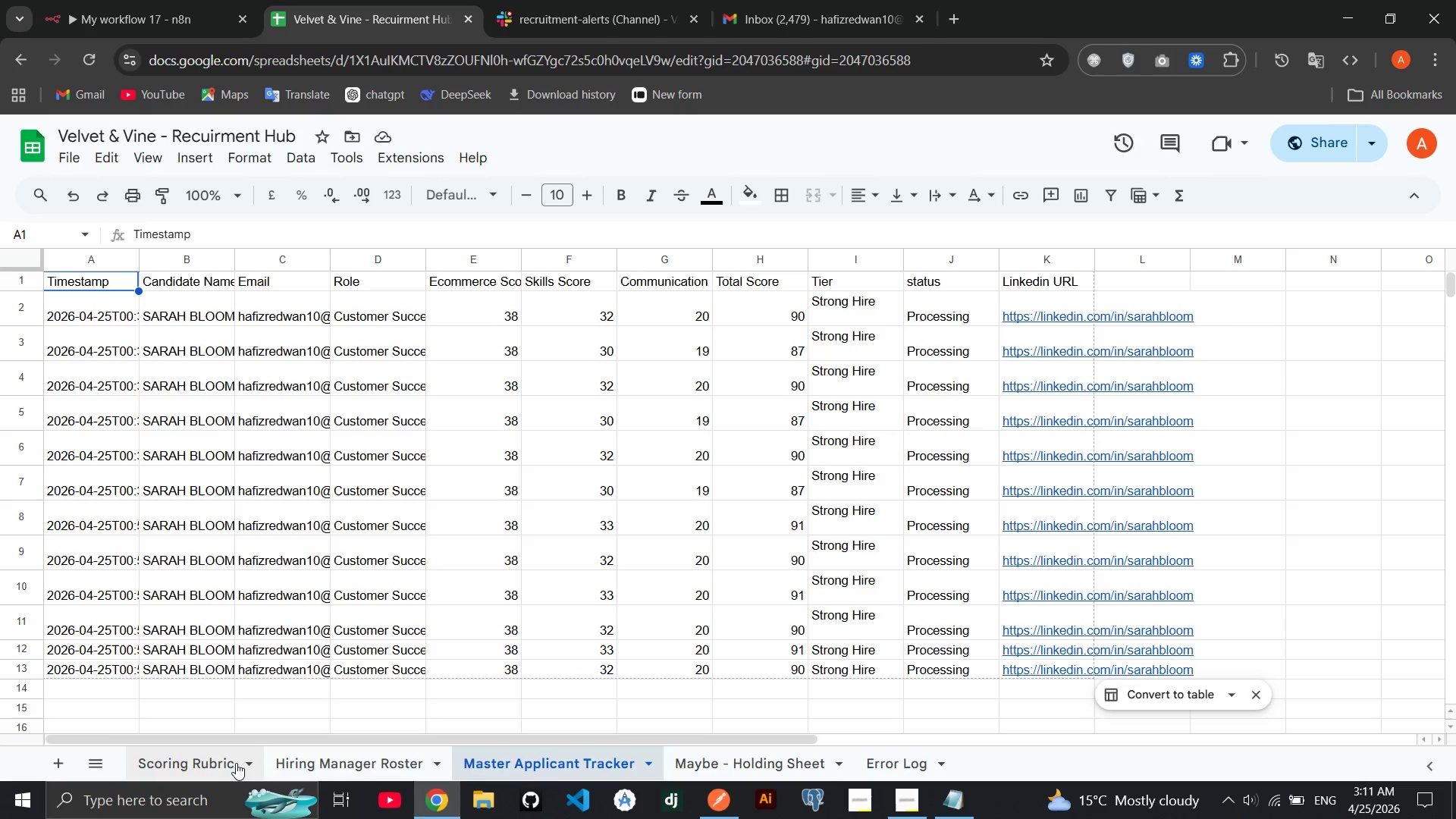 
double_click([216, 767])
 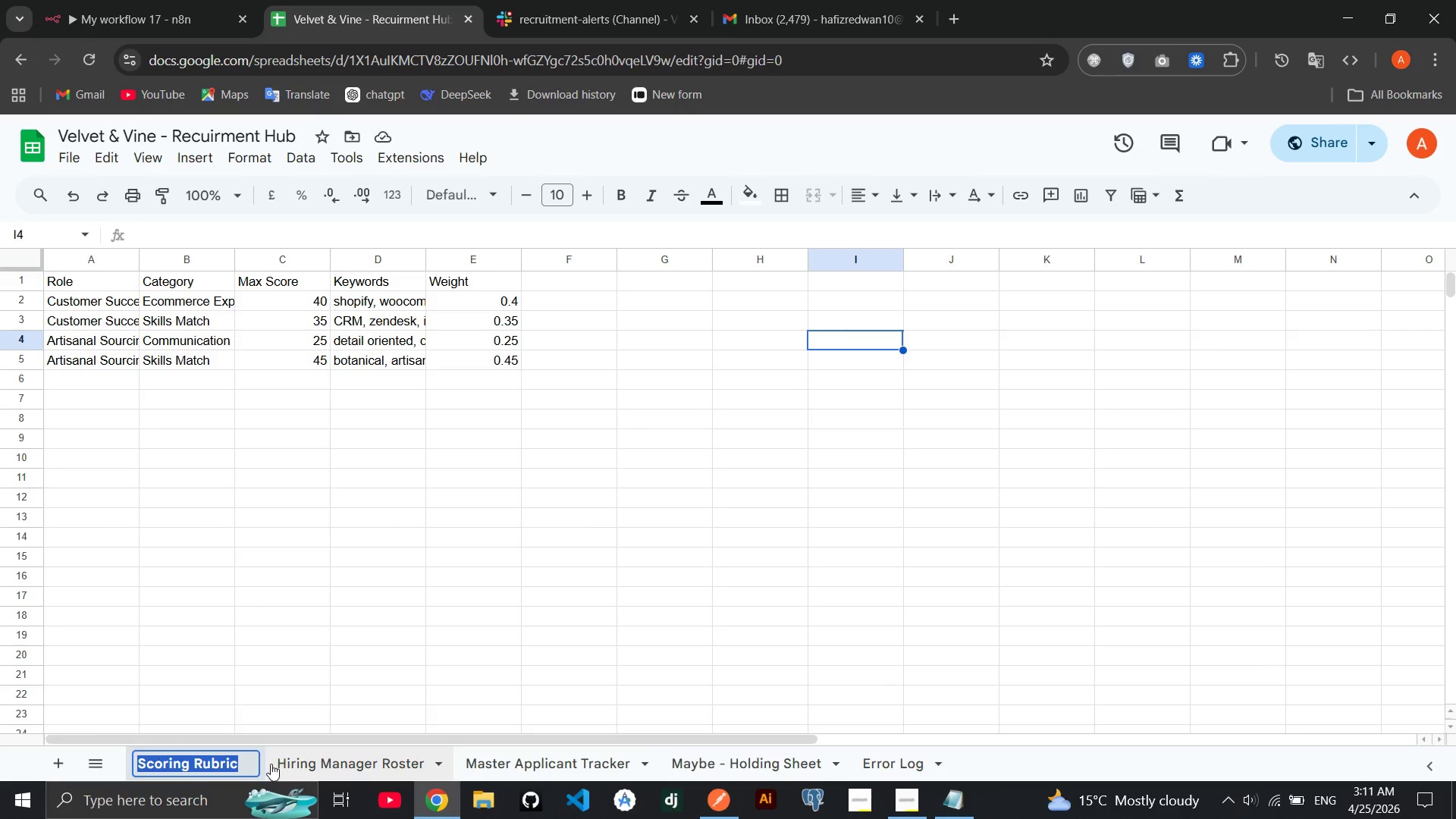 
left_click([318, 763])
 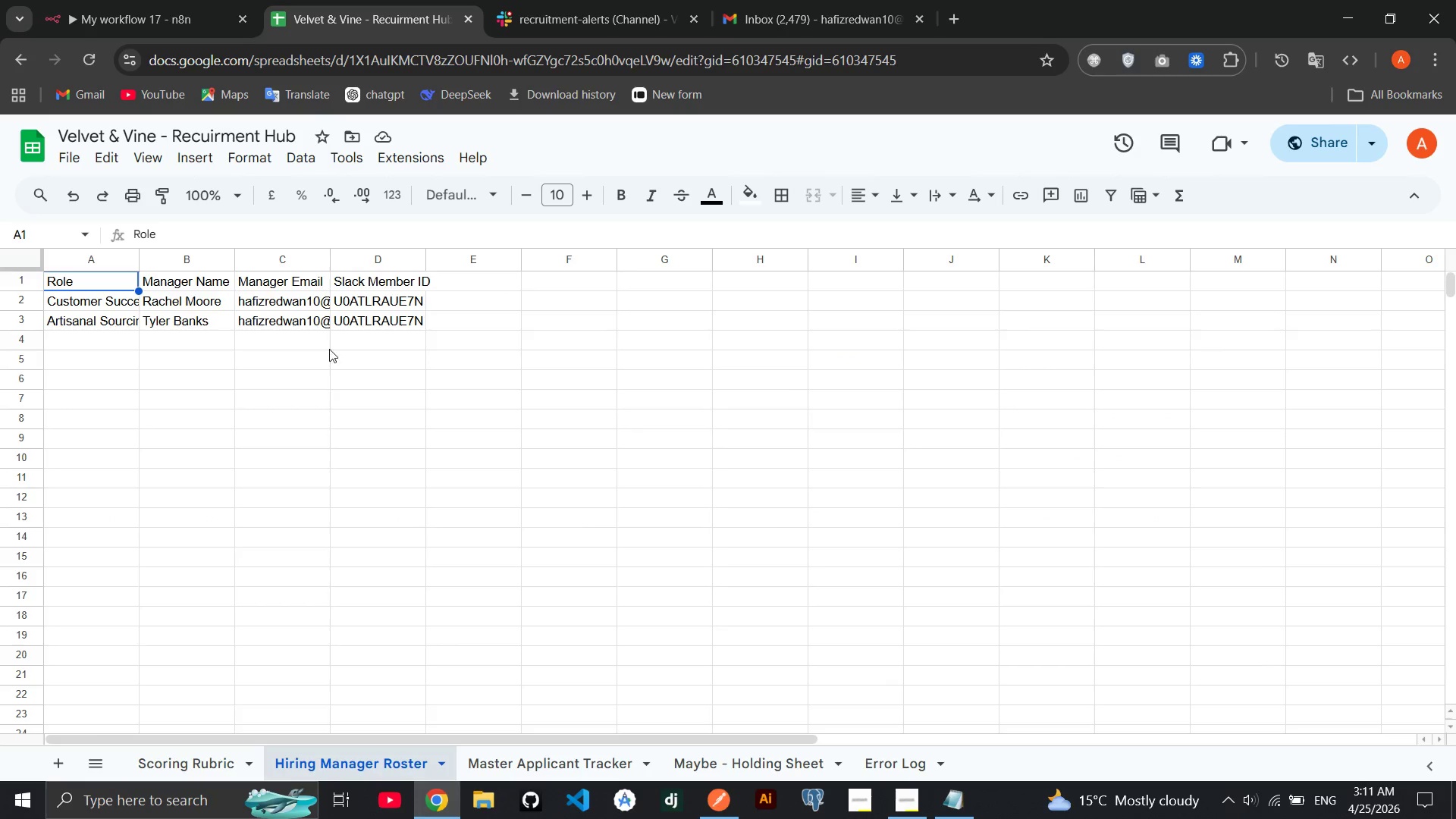 
left_click([173, 0])
 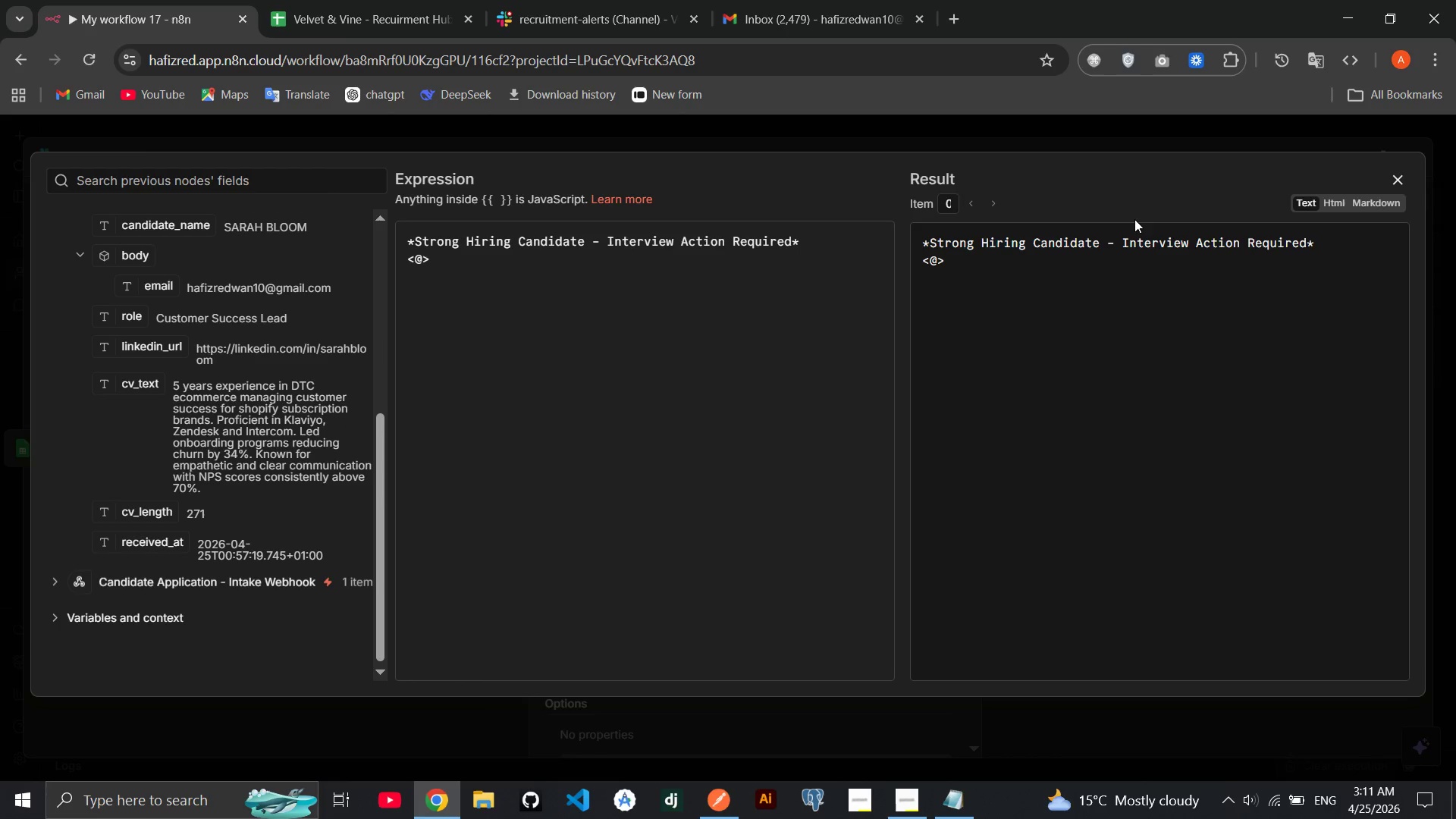 
left_click([1406, 170])
 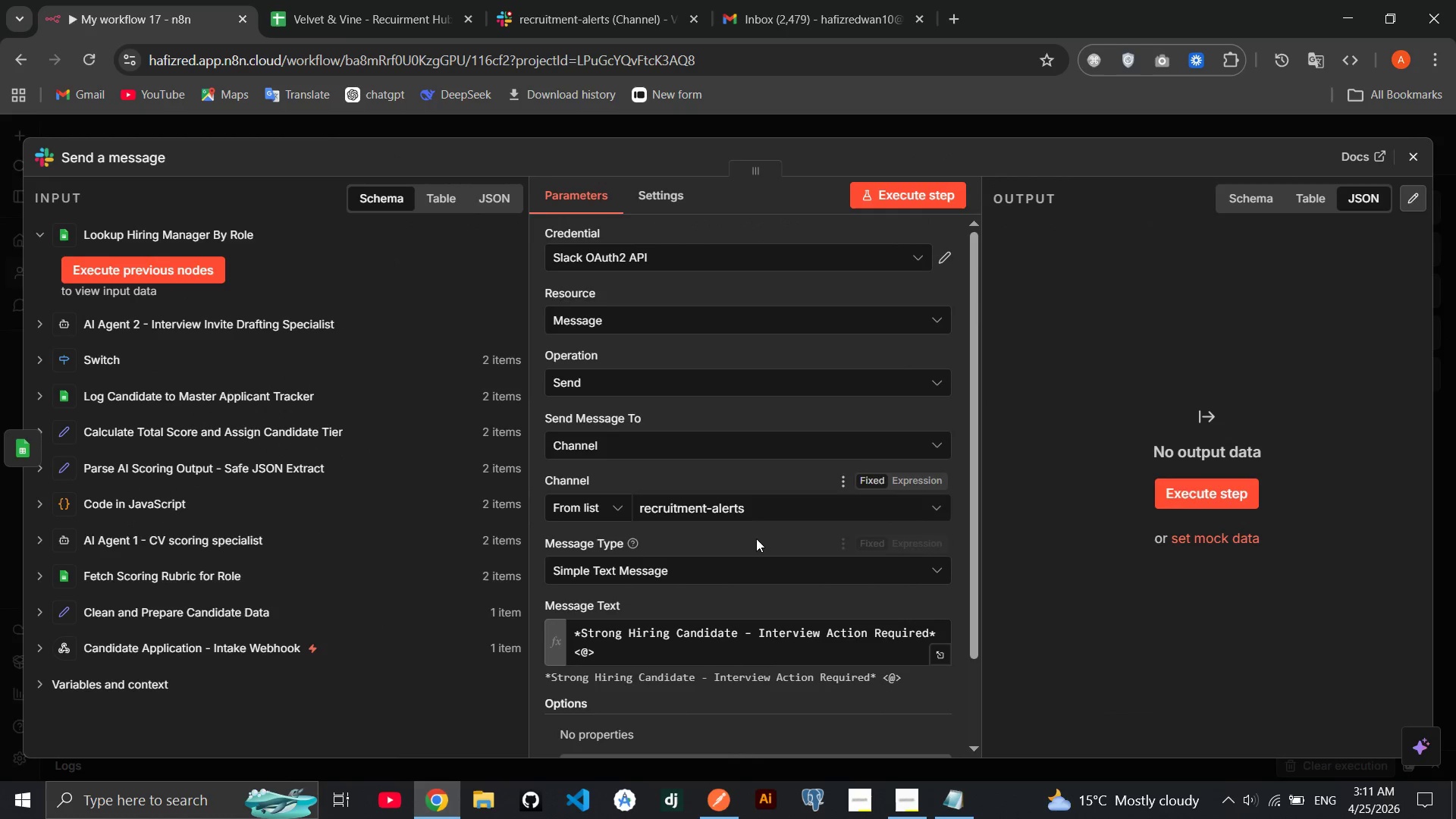 
mouse_move([779, 472])
 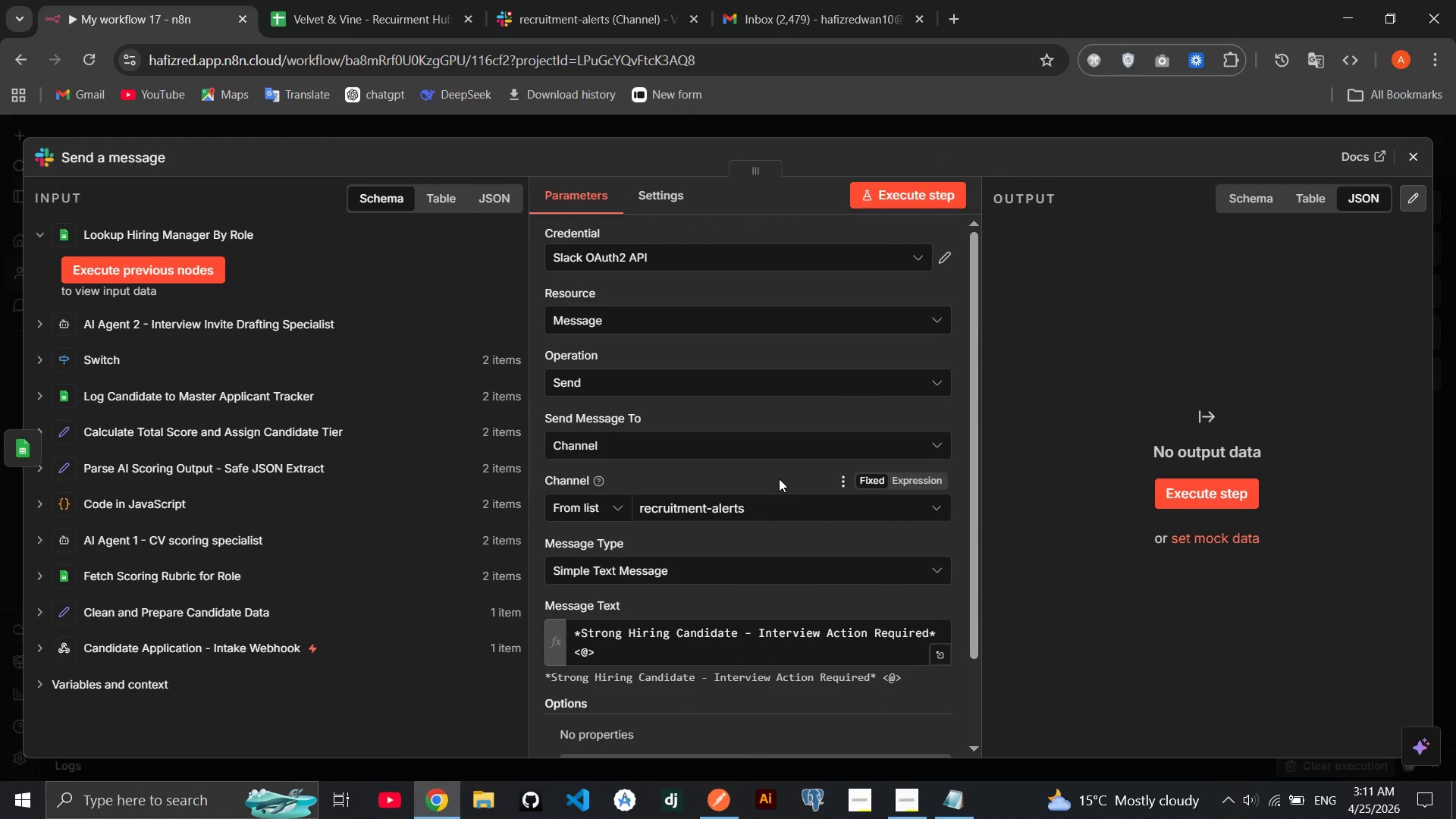 
left_click([779, 479])
 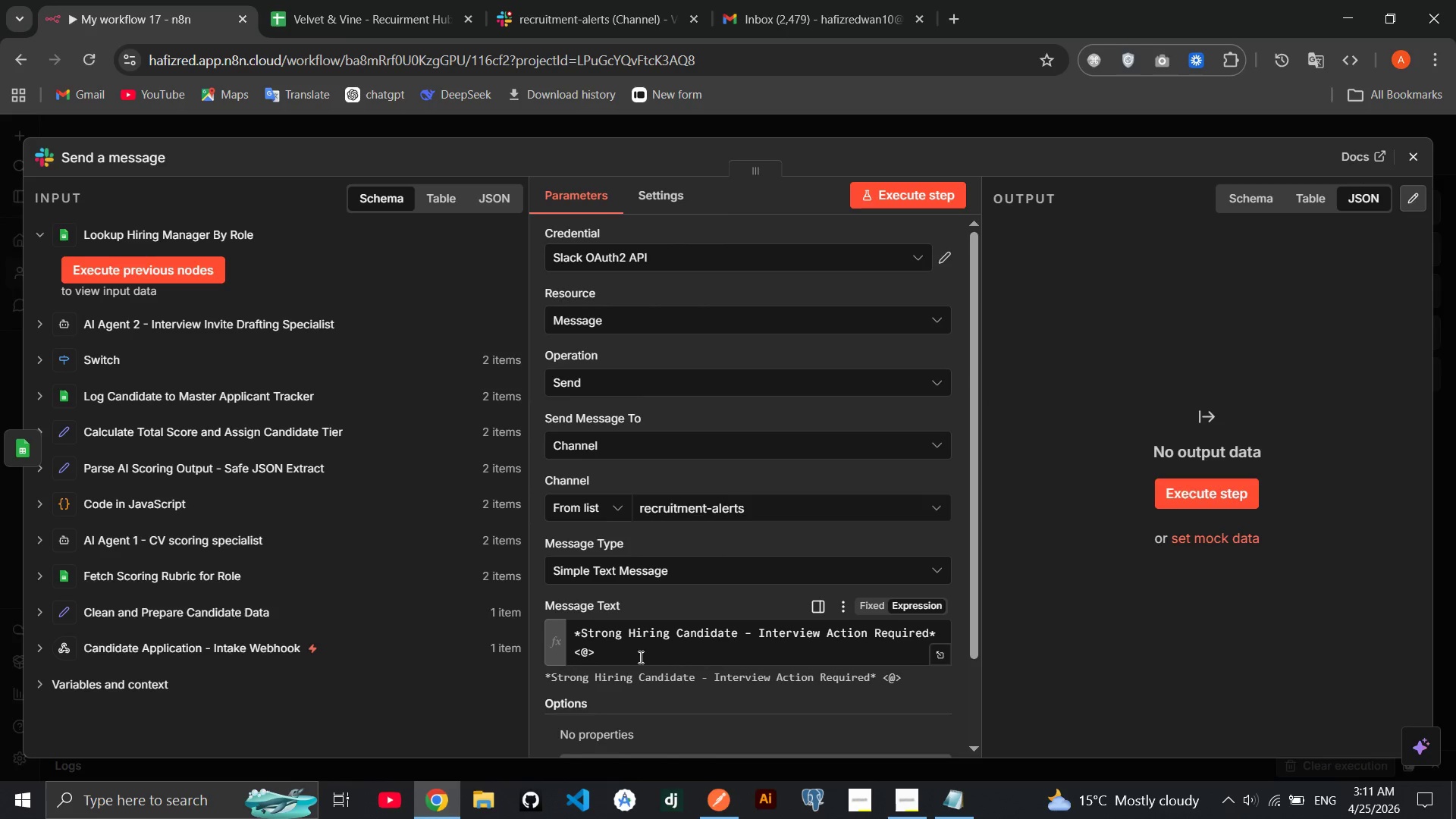 
left_click([589, 648])
 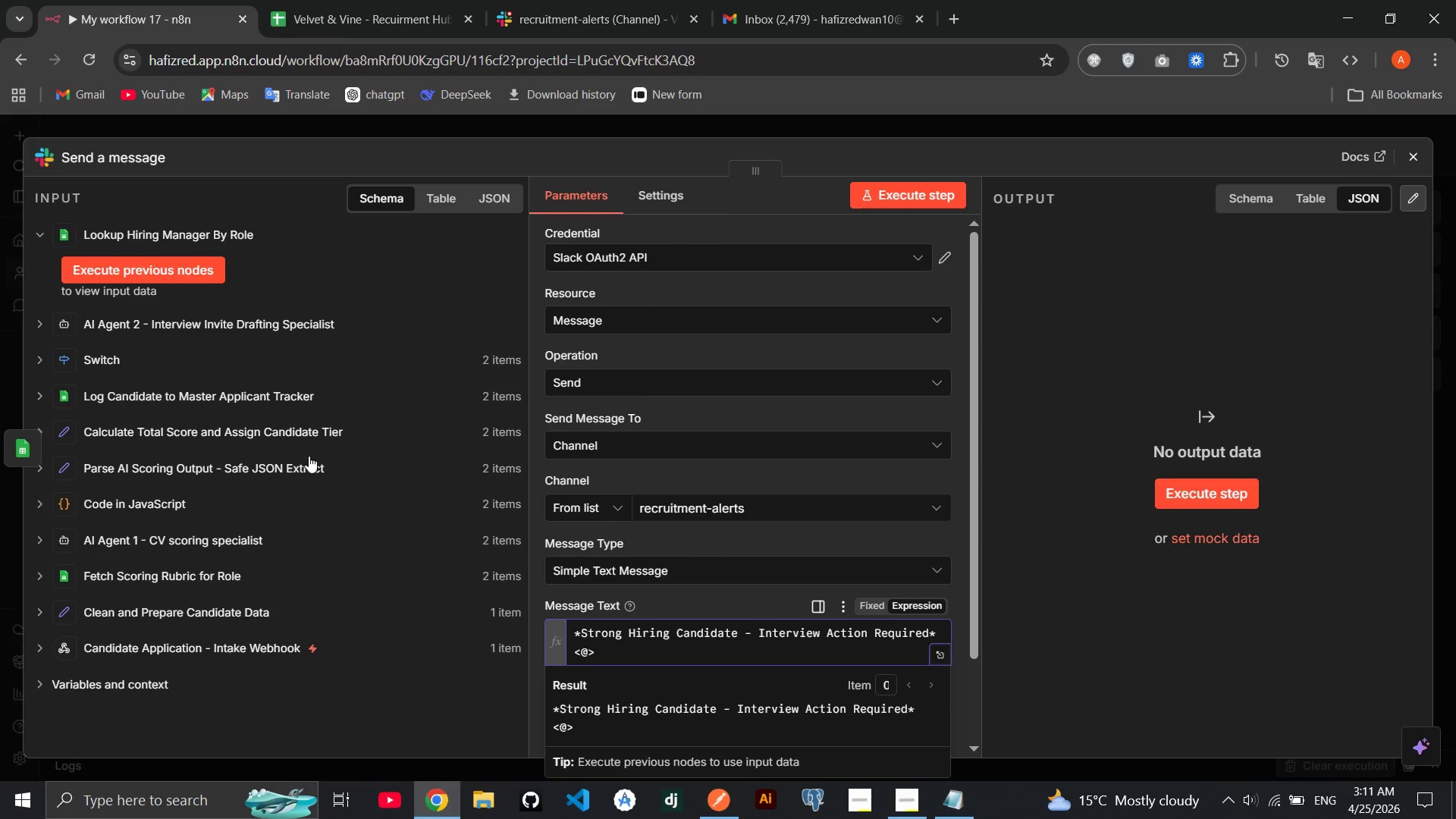 
wait(5.77)
 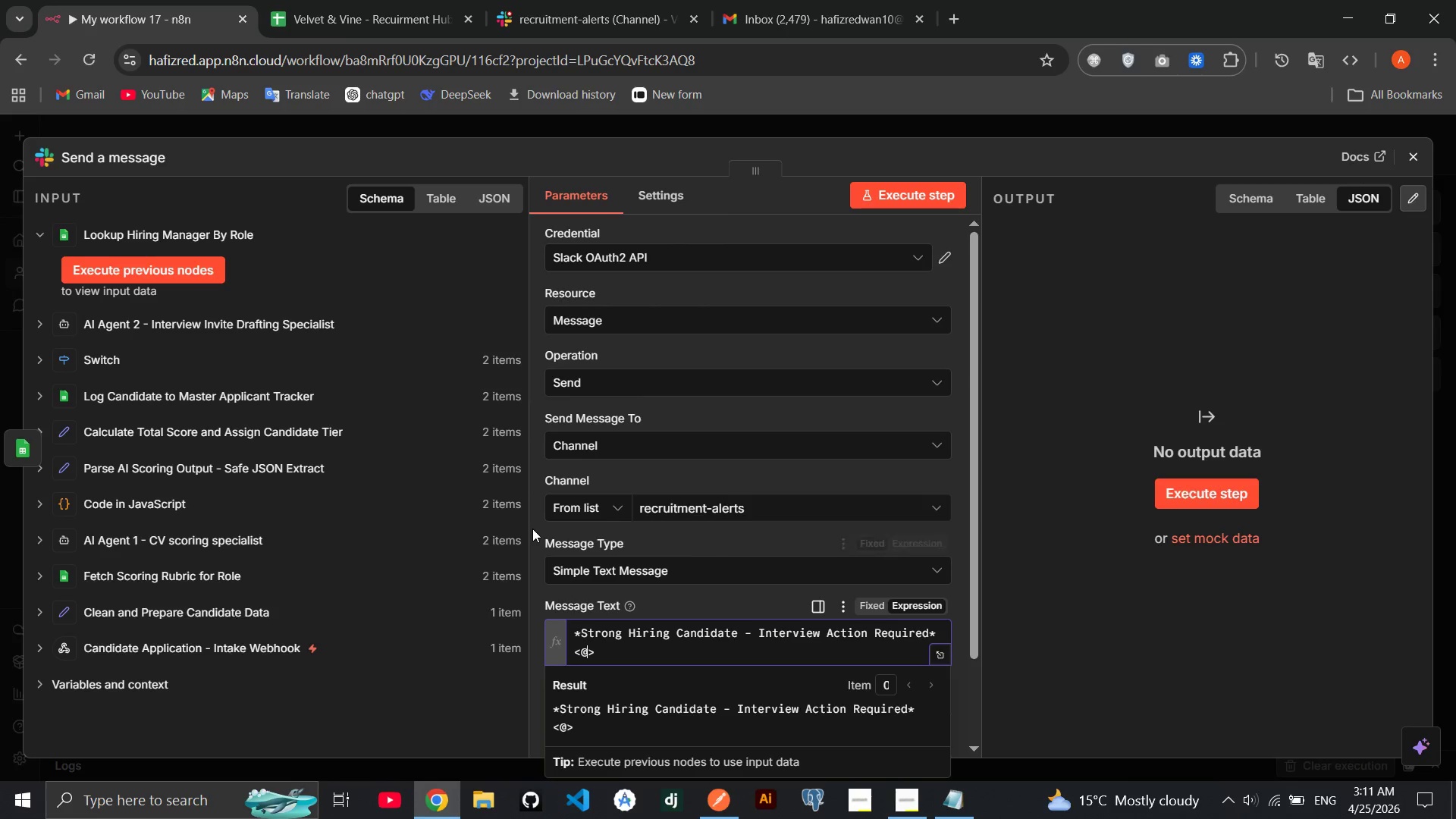 
left_click([202, 407])
 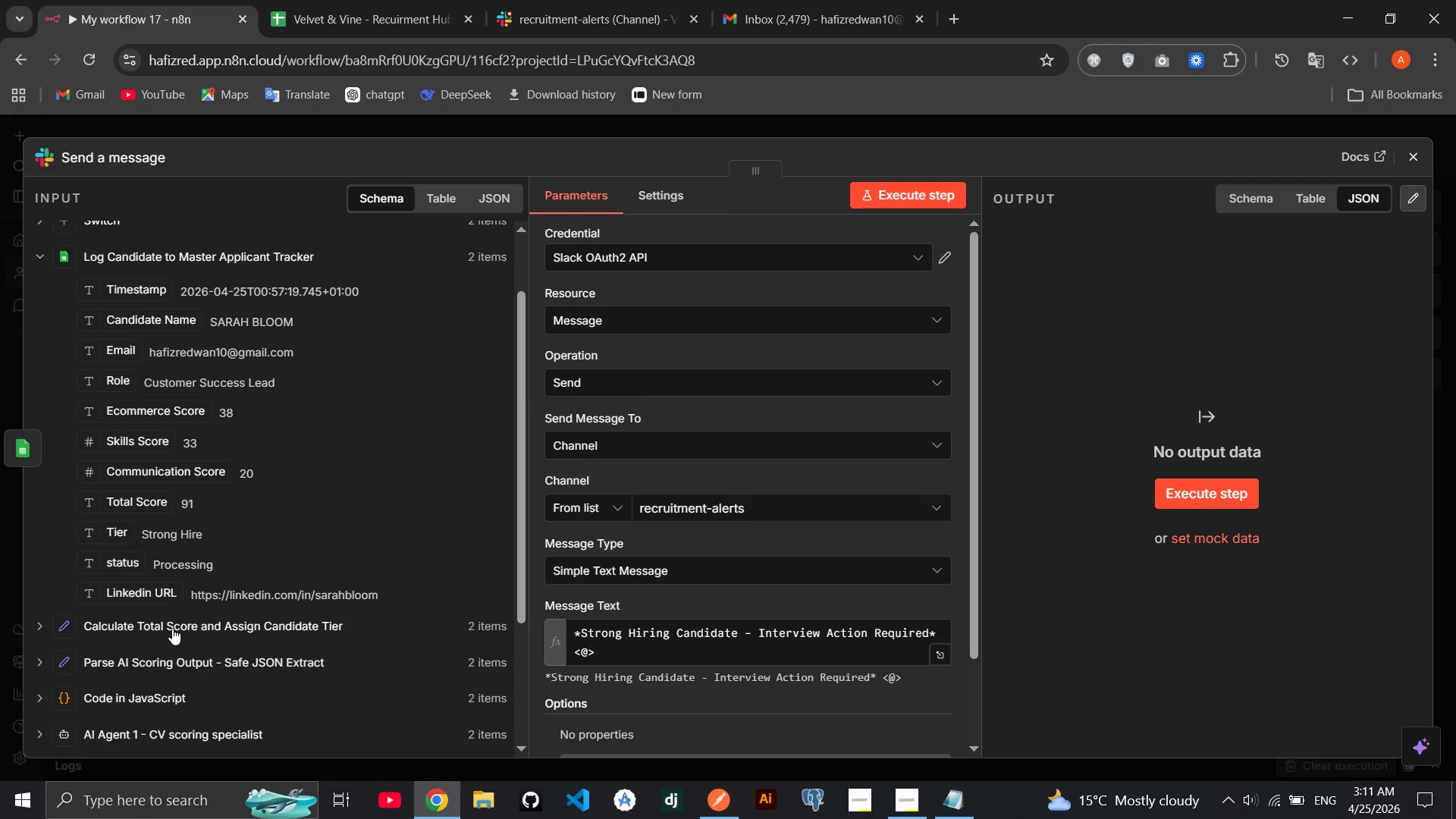 
left_click([168, 630])
 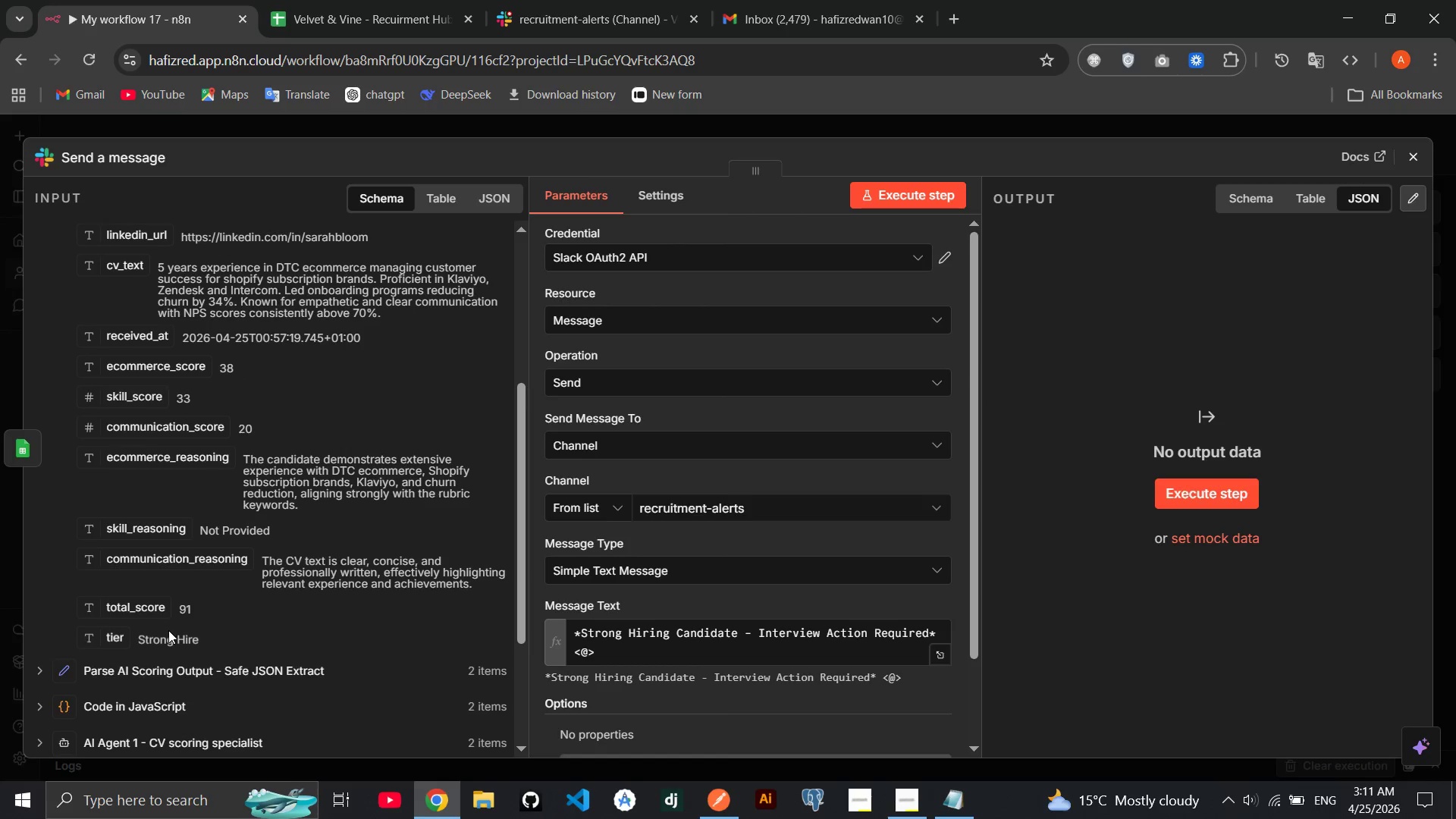 
left_click([162, 618])
 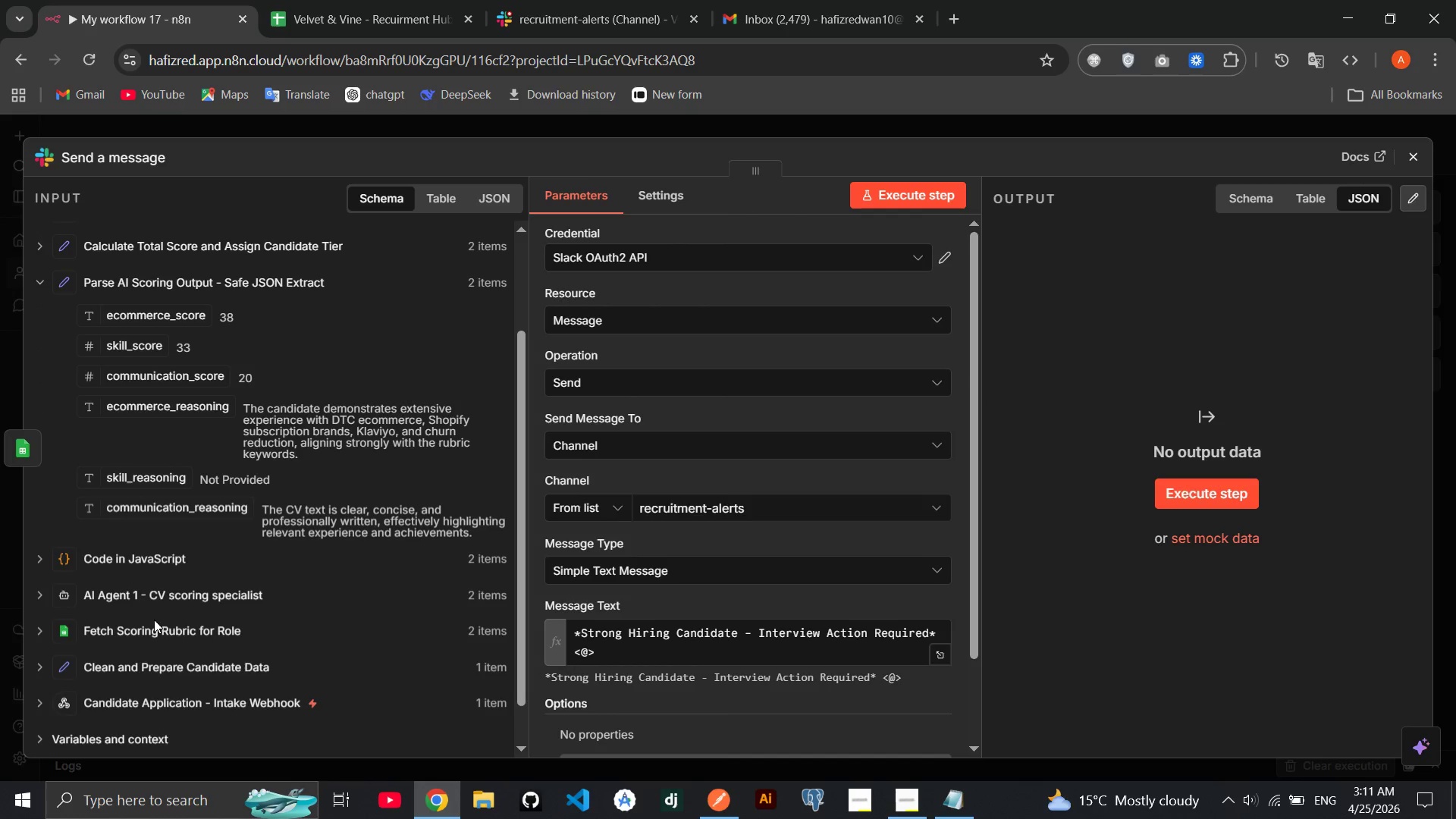 
left_click([146, 635])
 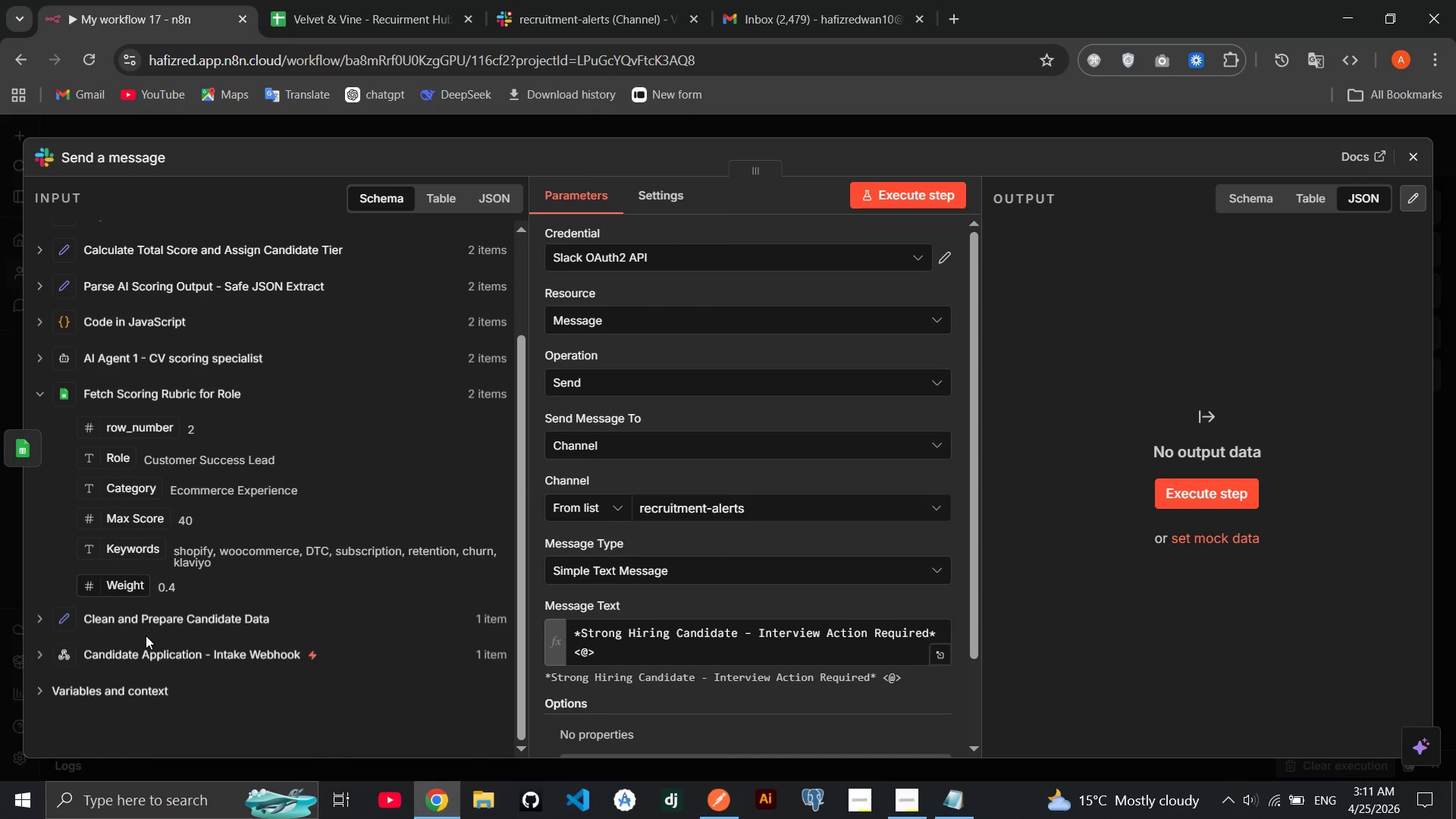 
left_click([149, 618])
 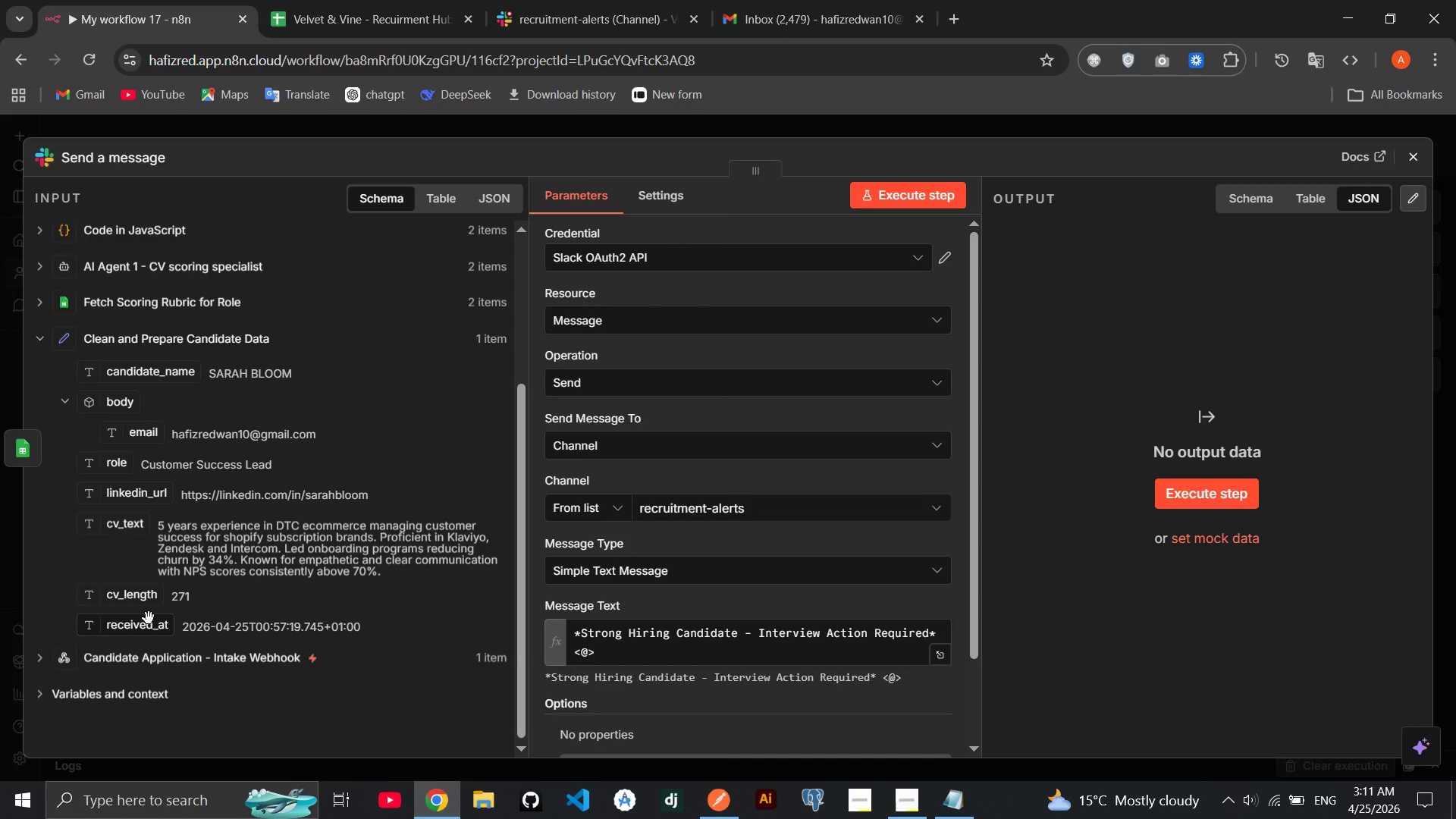 
wait(15.45)
 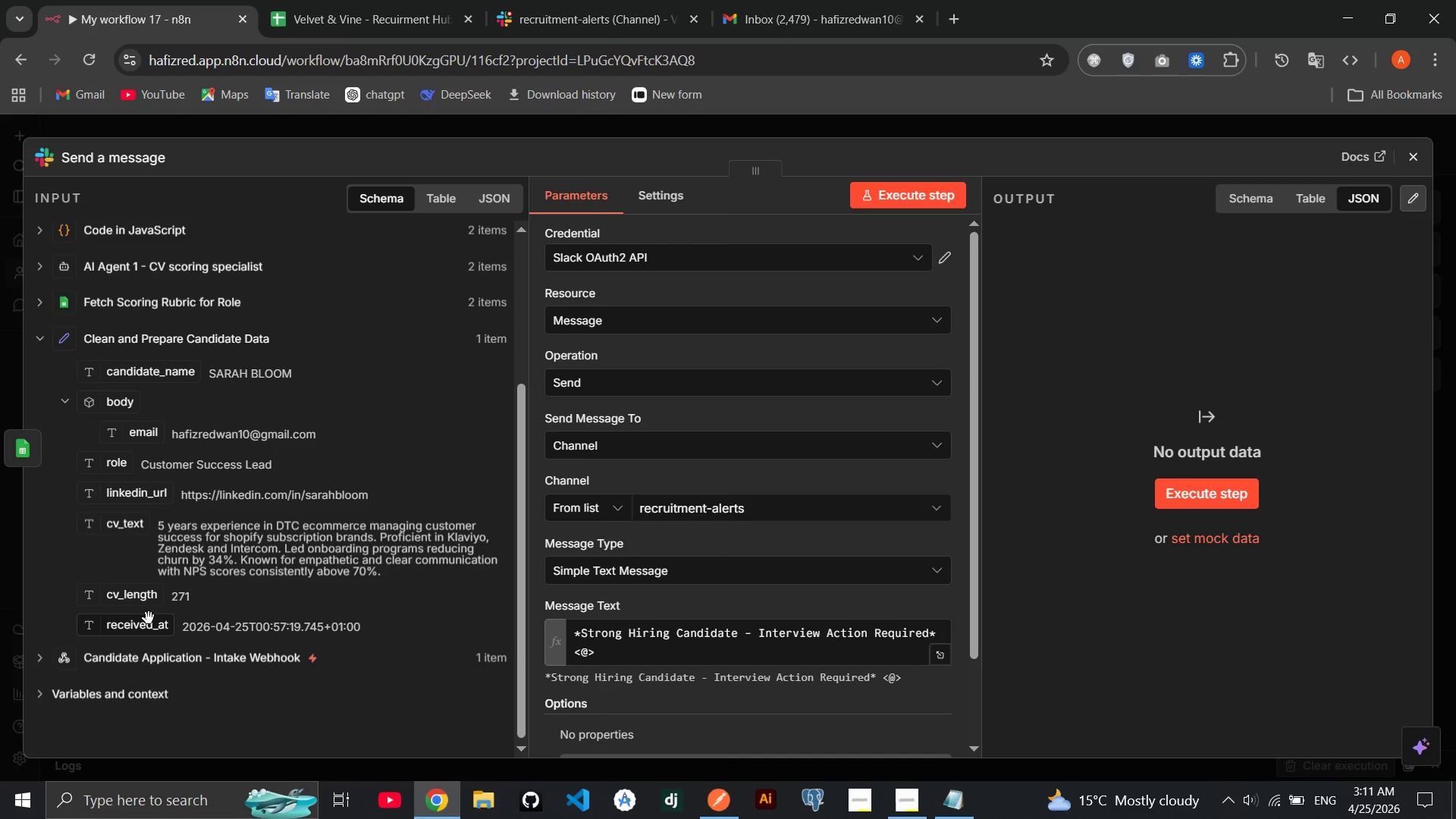 
left_click([376, 24])
 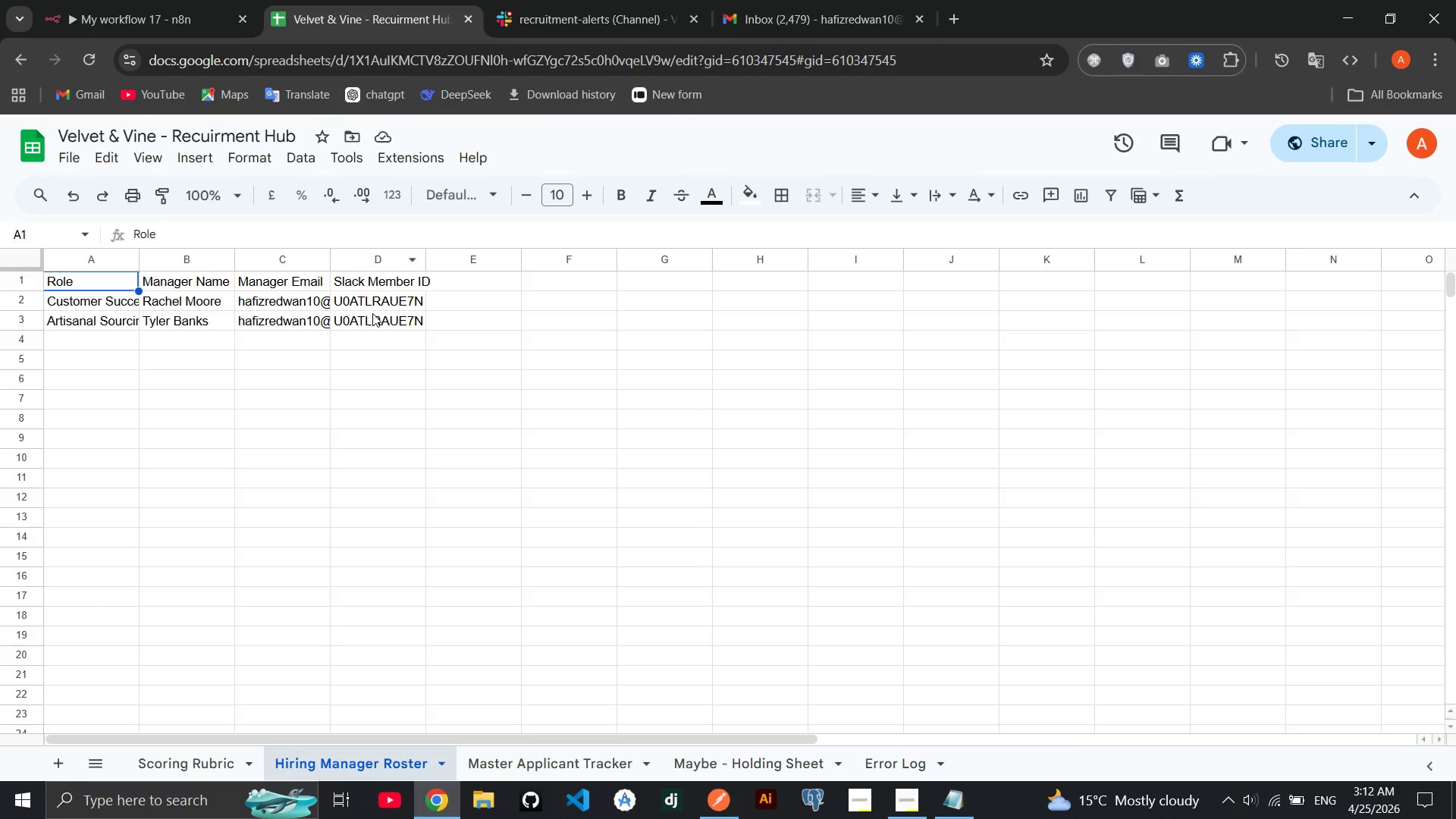 
double_click([372, 302])
 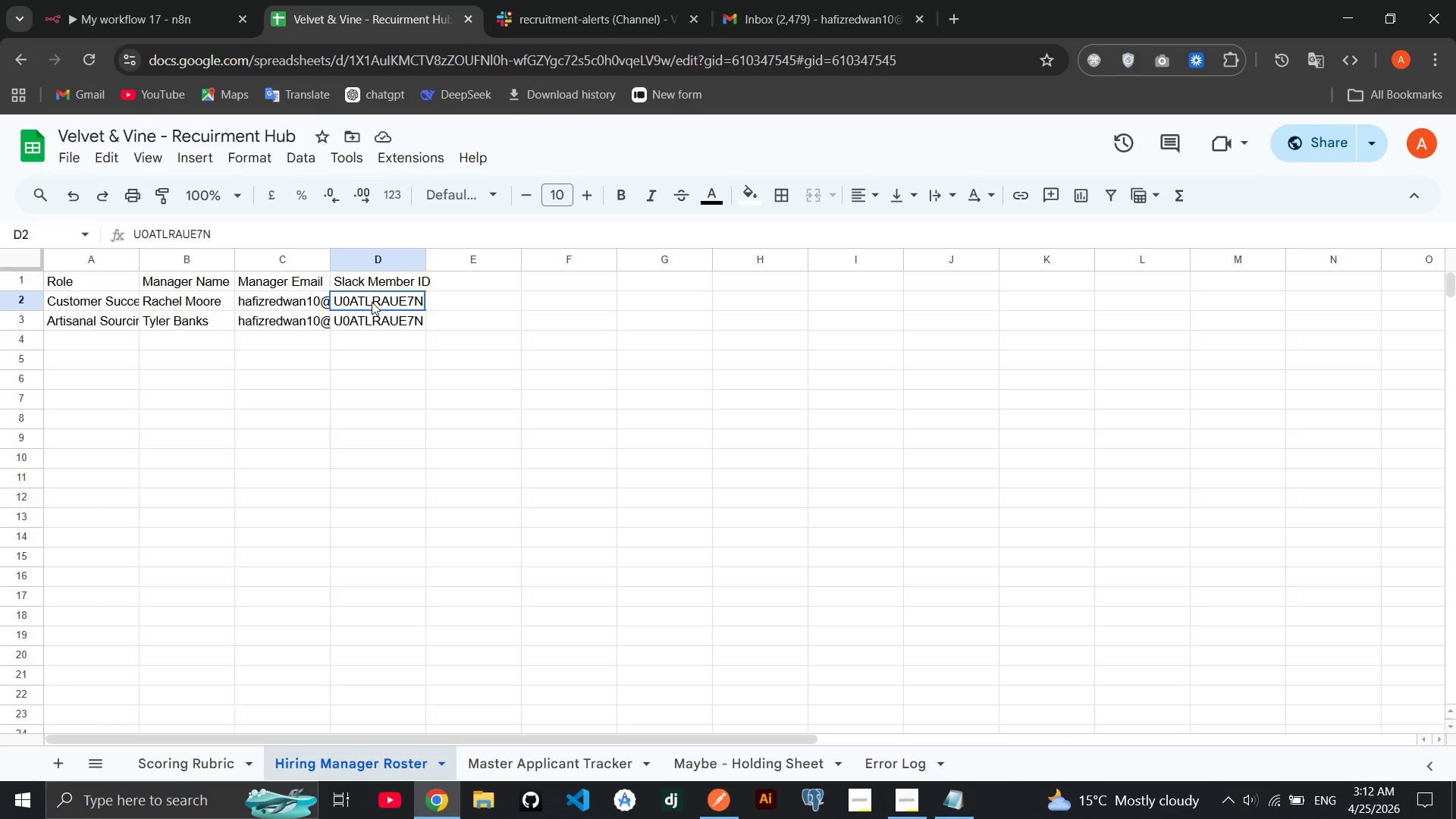 
triple_click([372, 302])
 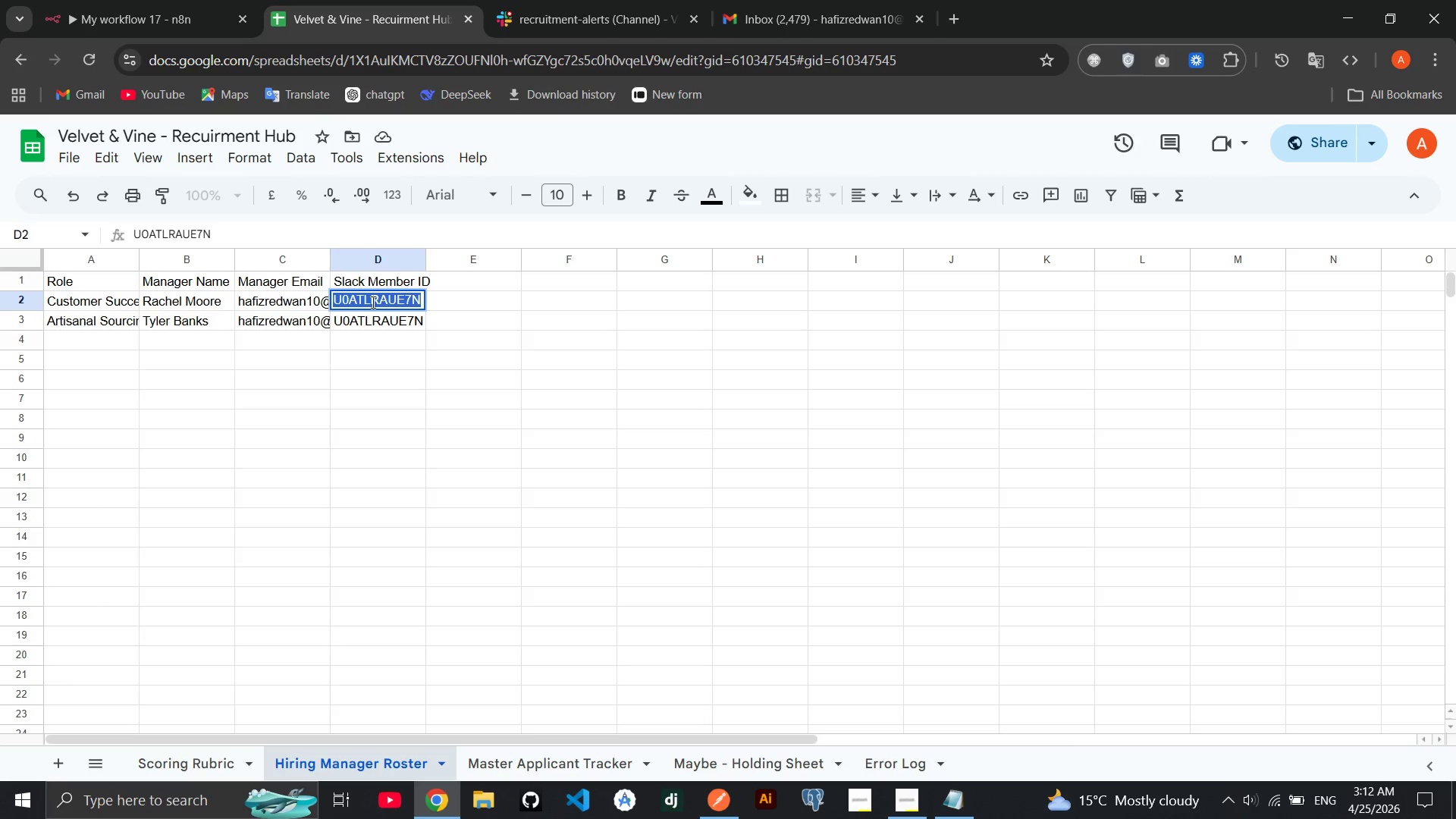 
right_click([372, 302])
 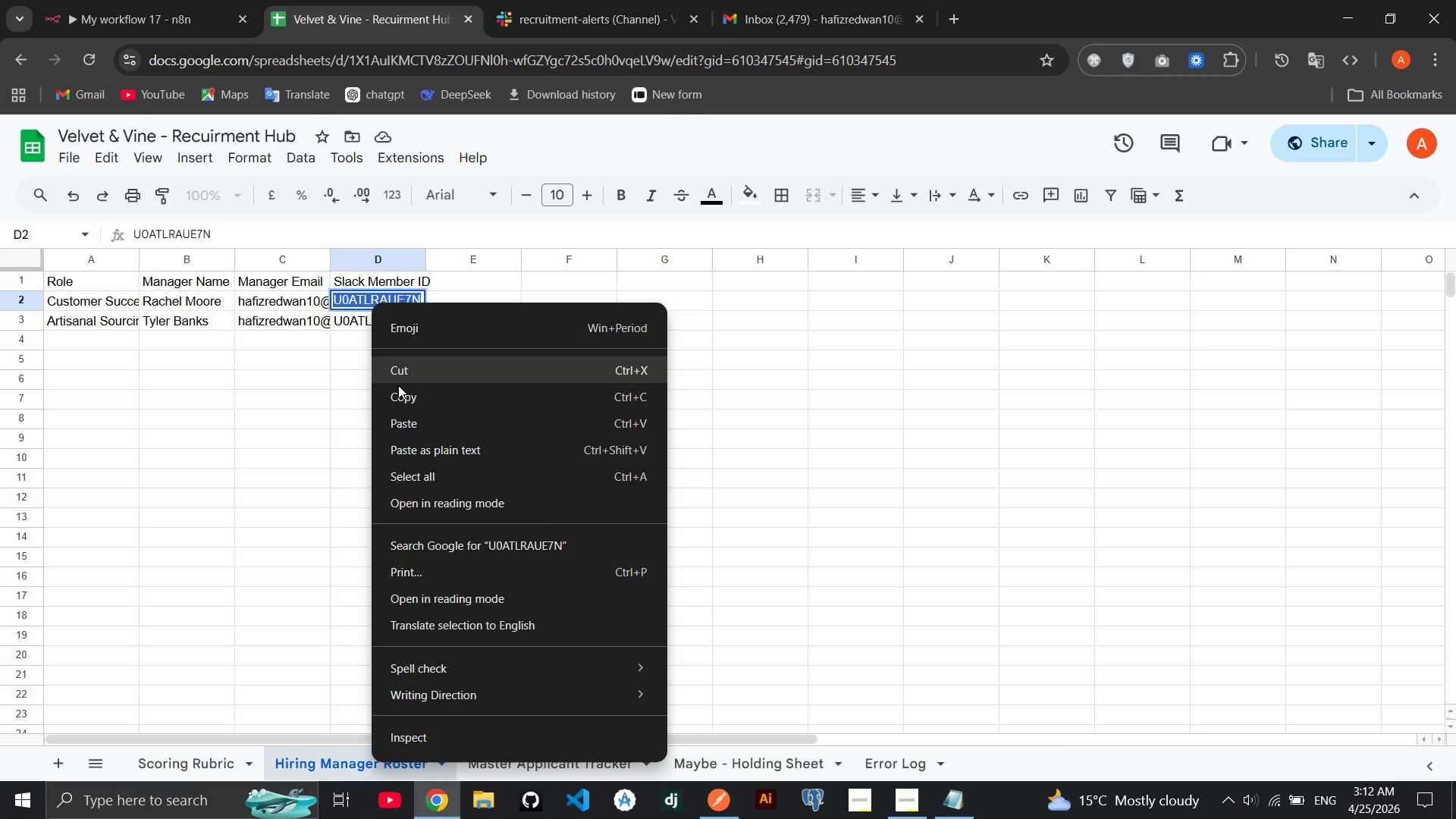 
left_click([398, 388])
 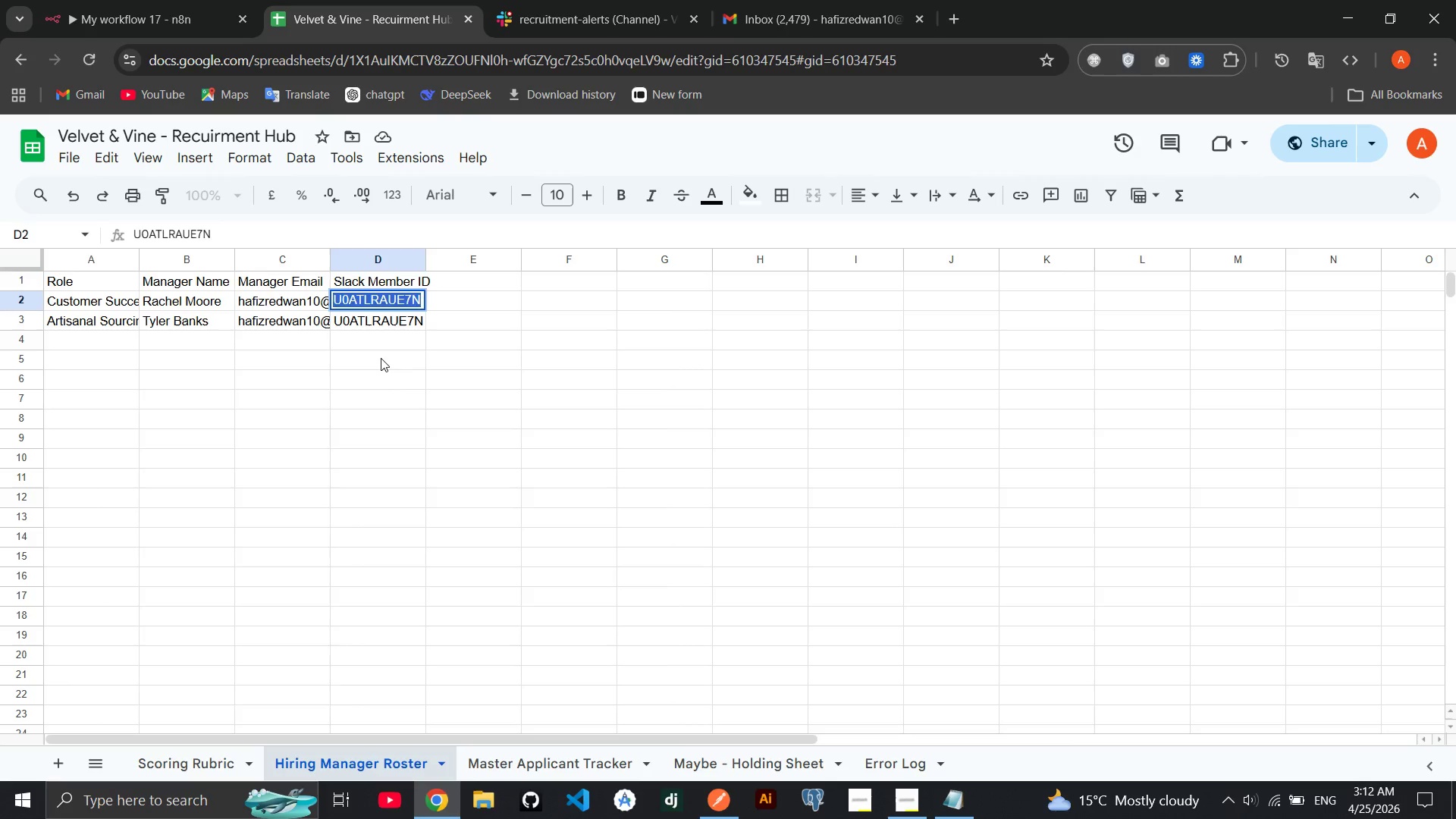 
left_click([381, 358])
 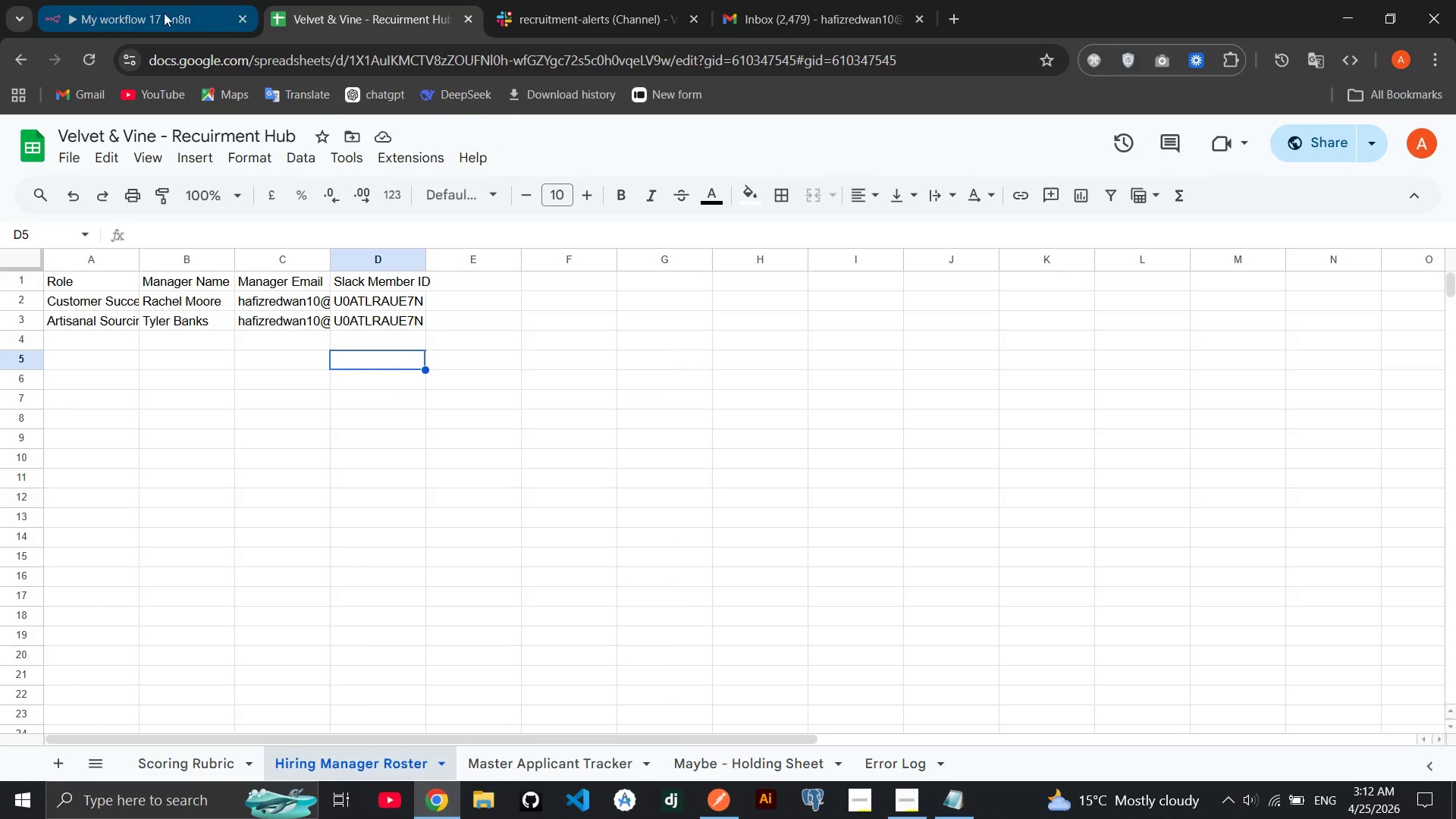 
left_click_drag(start_coordinate=[151, 8], to_coordinate=[519, 319])
 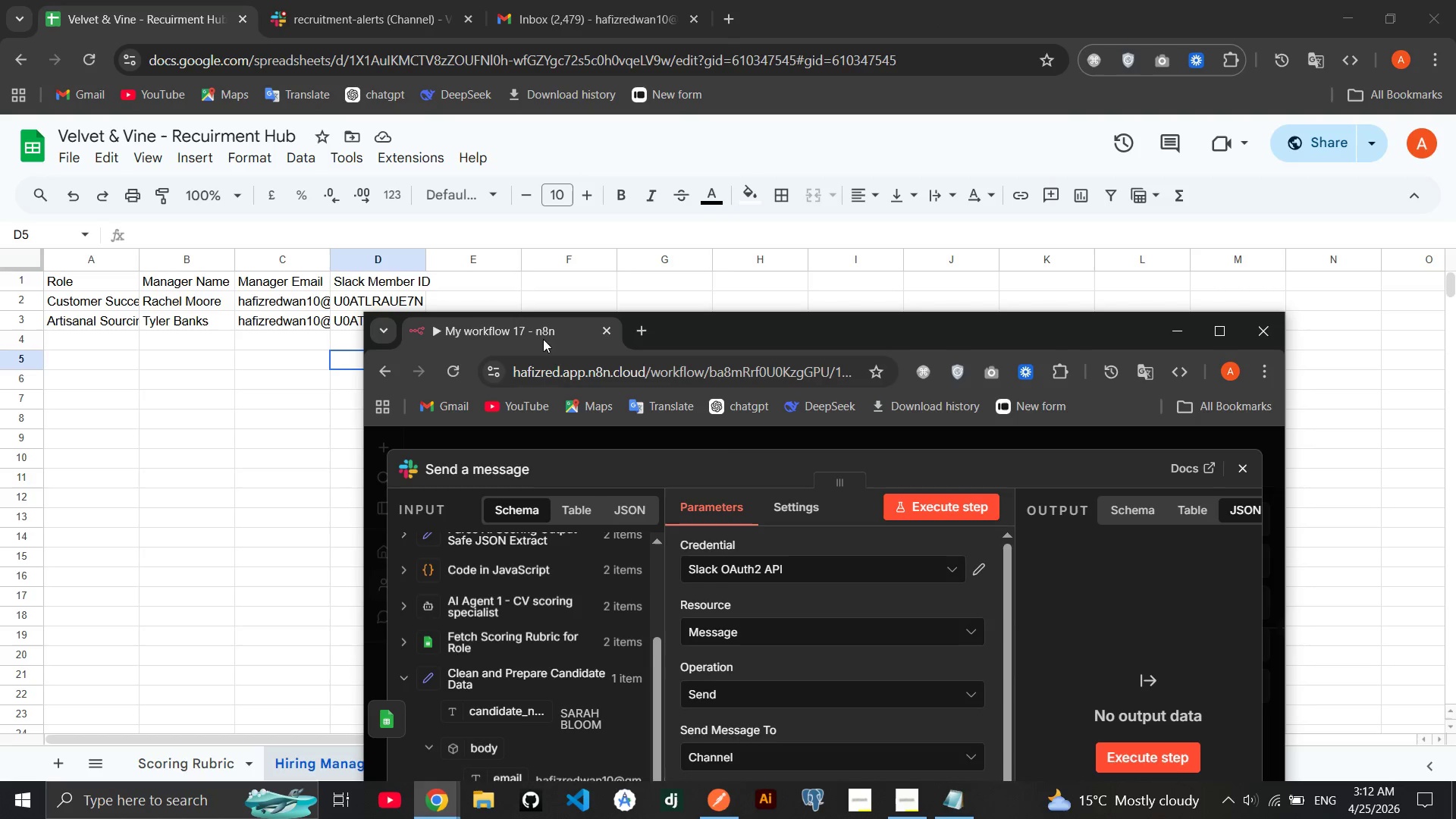 
left_click_drag(start_coordinate=[535, 323], to_coordinate=[281, 0])
 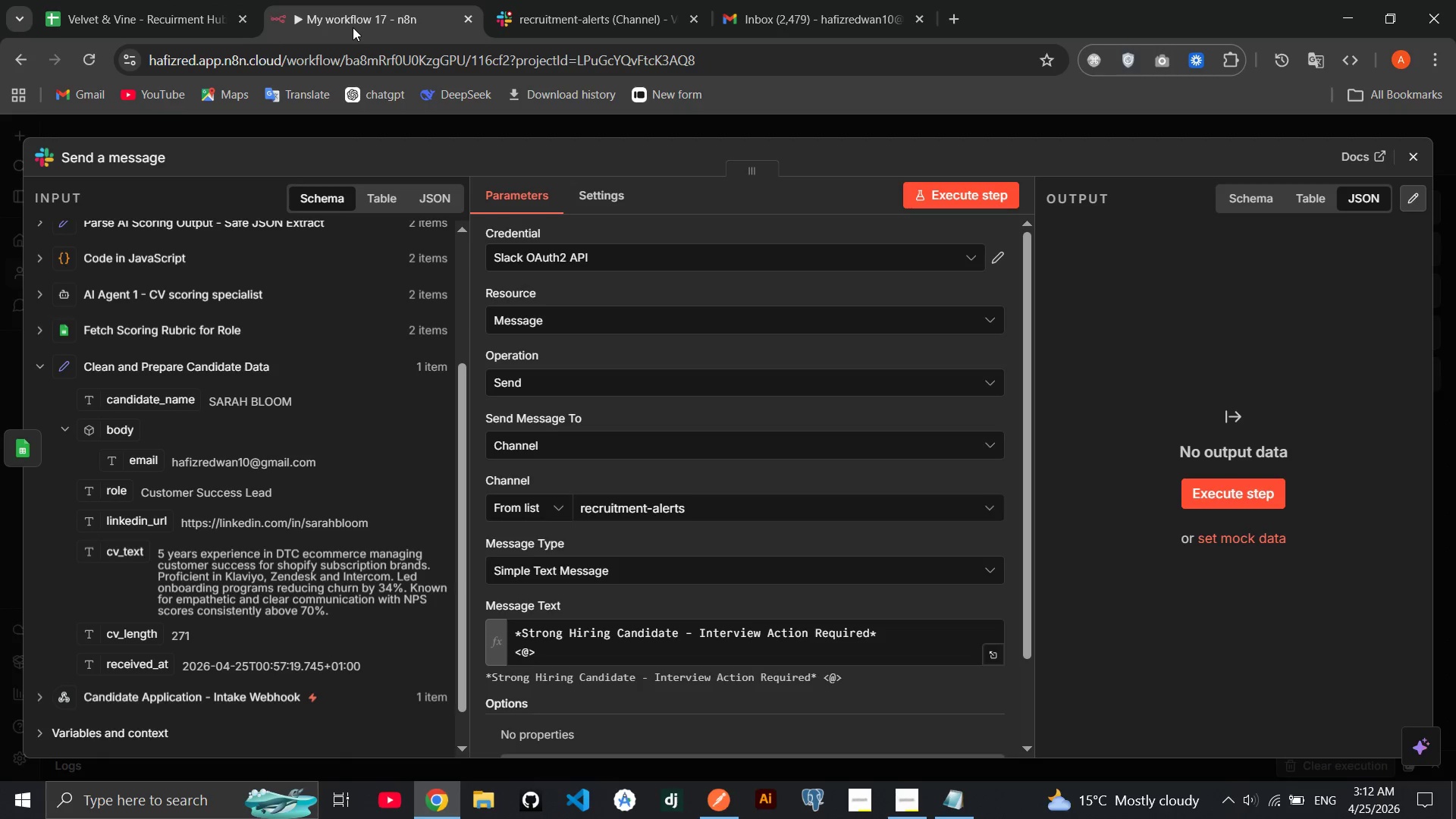 
left_click_drag(start_coordinate=[353, 27], to_coordinate=[250, 25])
 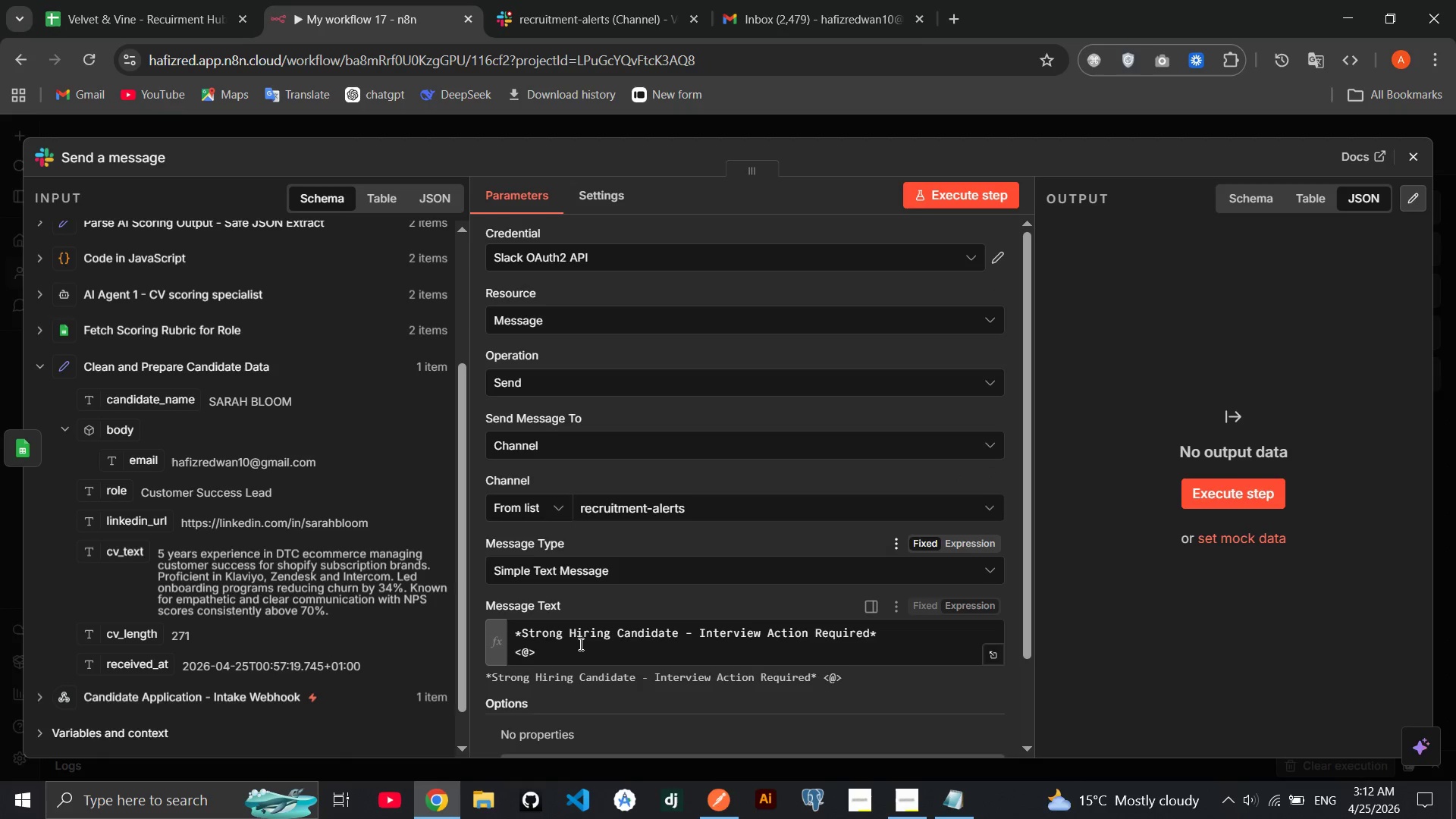 
left_click([529, 648])
 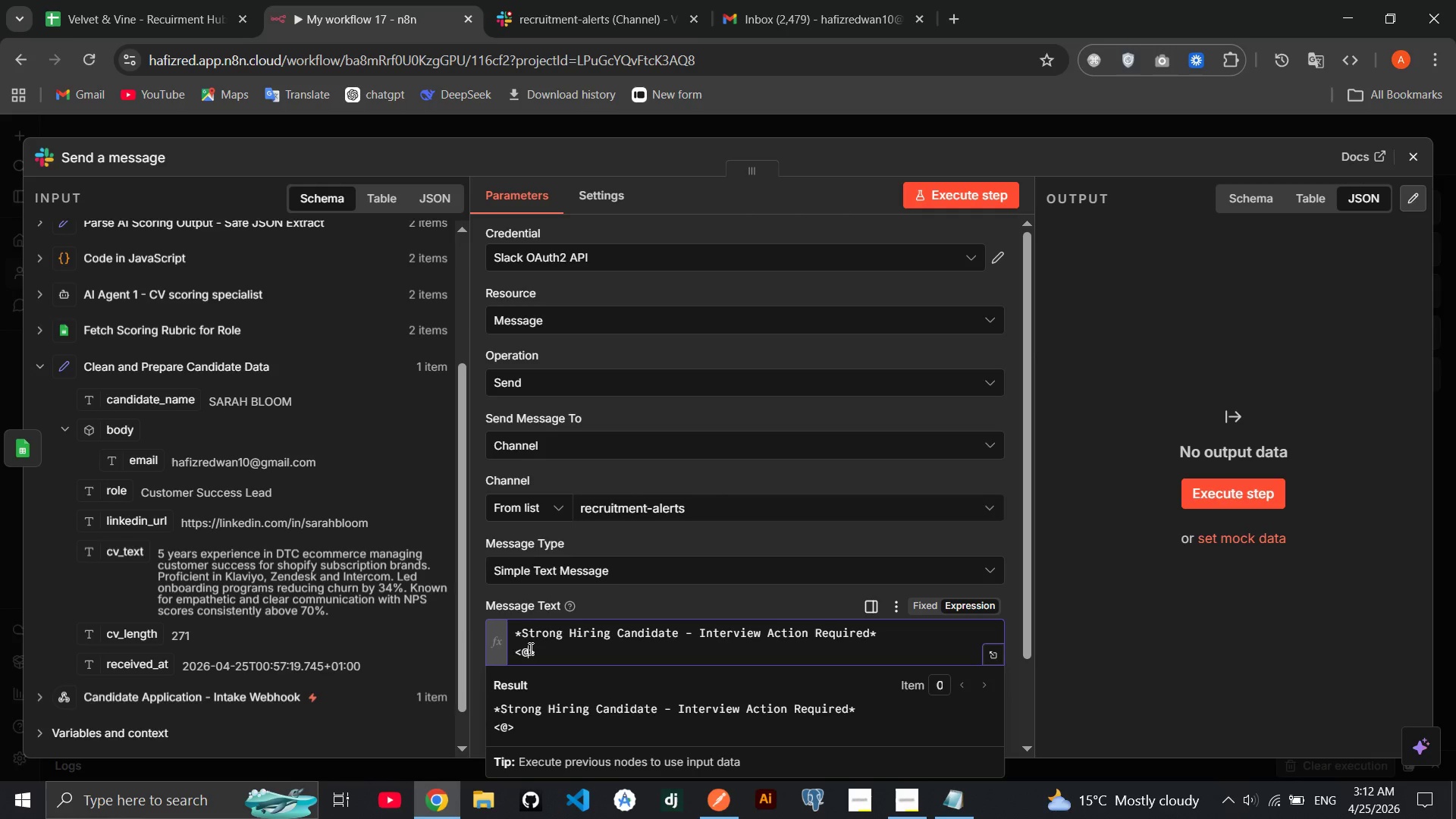 
wait(17.22)
 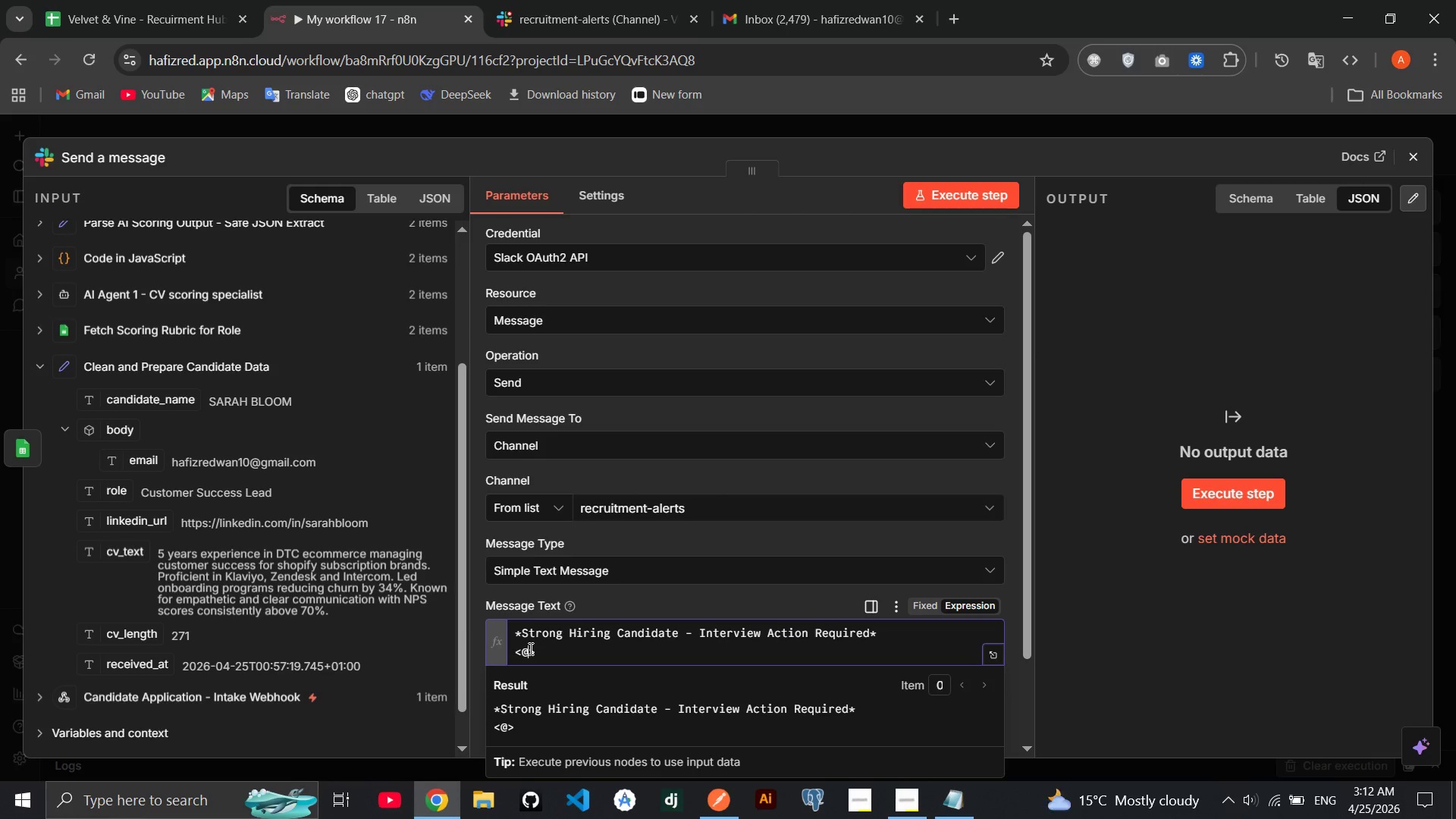 
key(Control+V)
 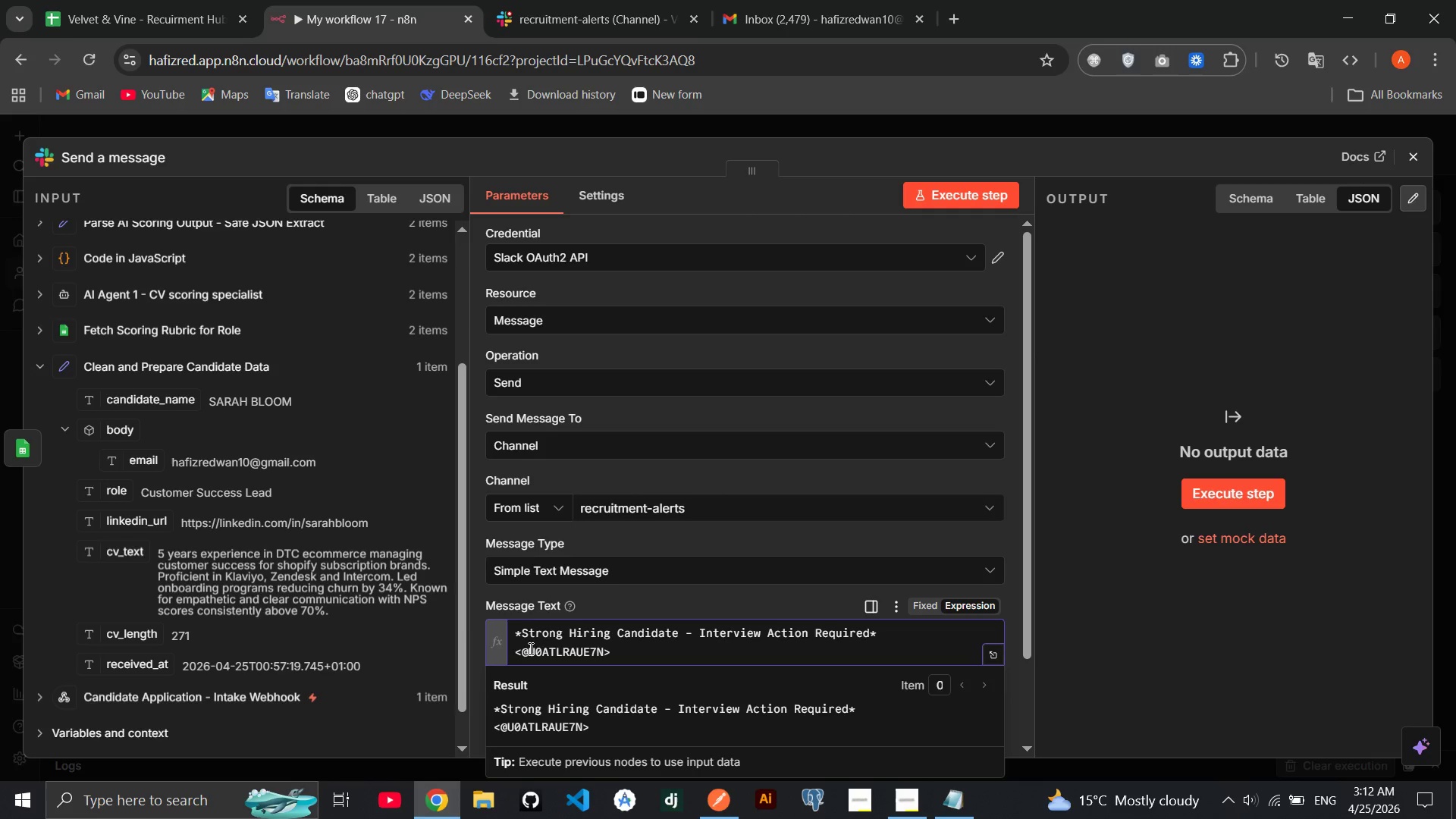 
key(Control+Z)
 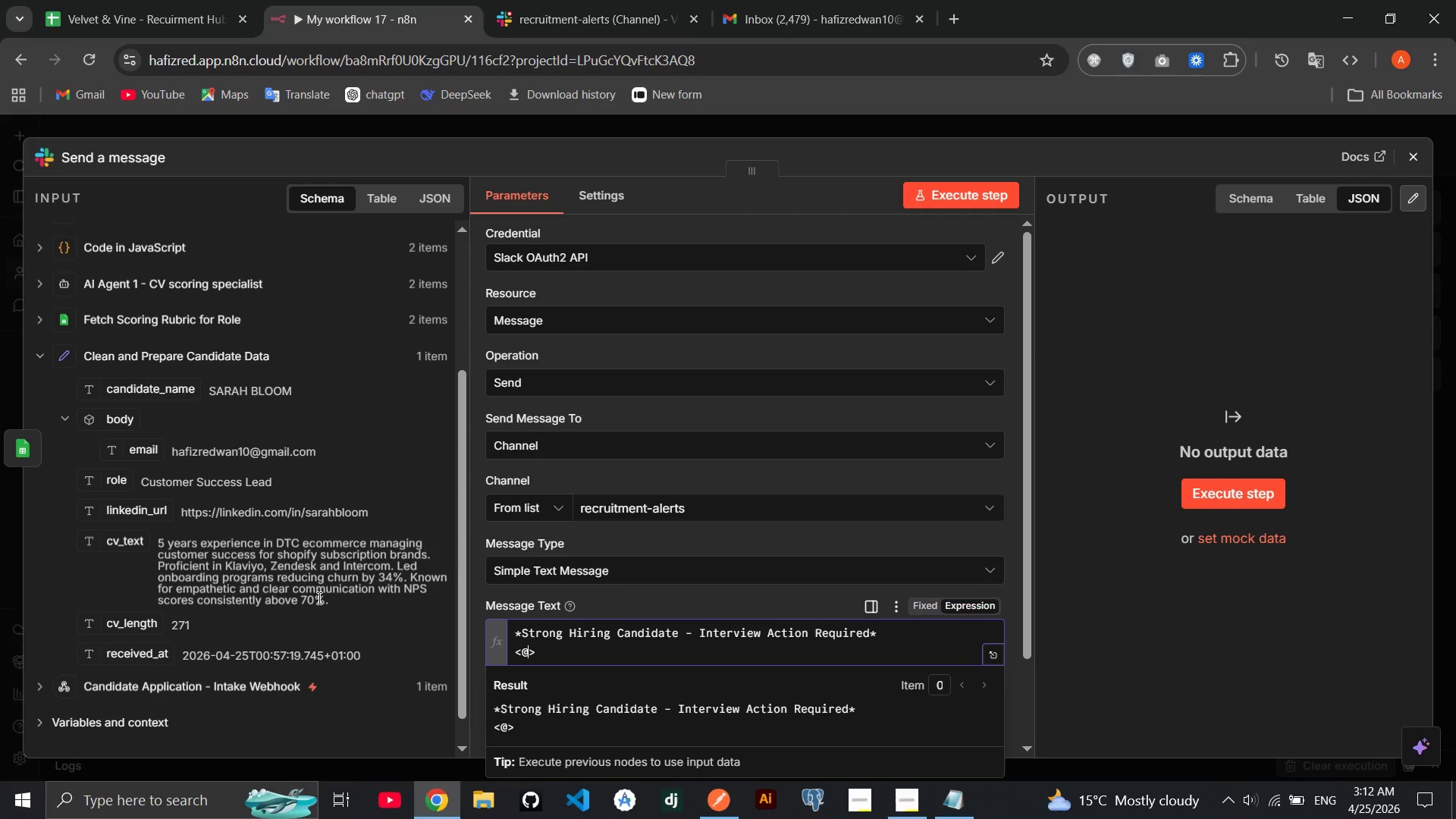 
wait(7.39)
 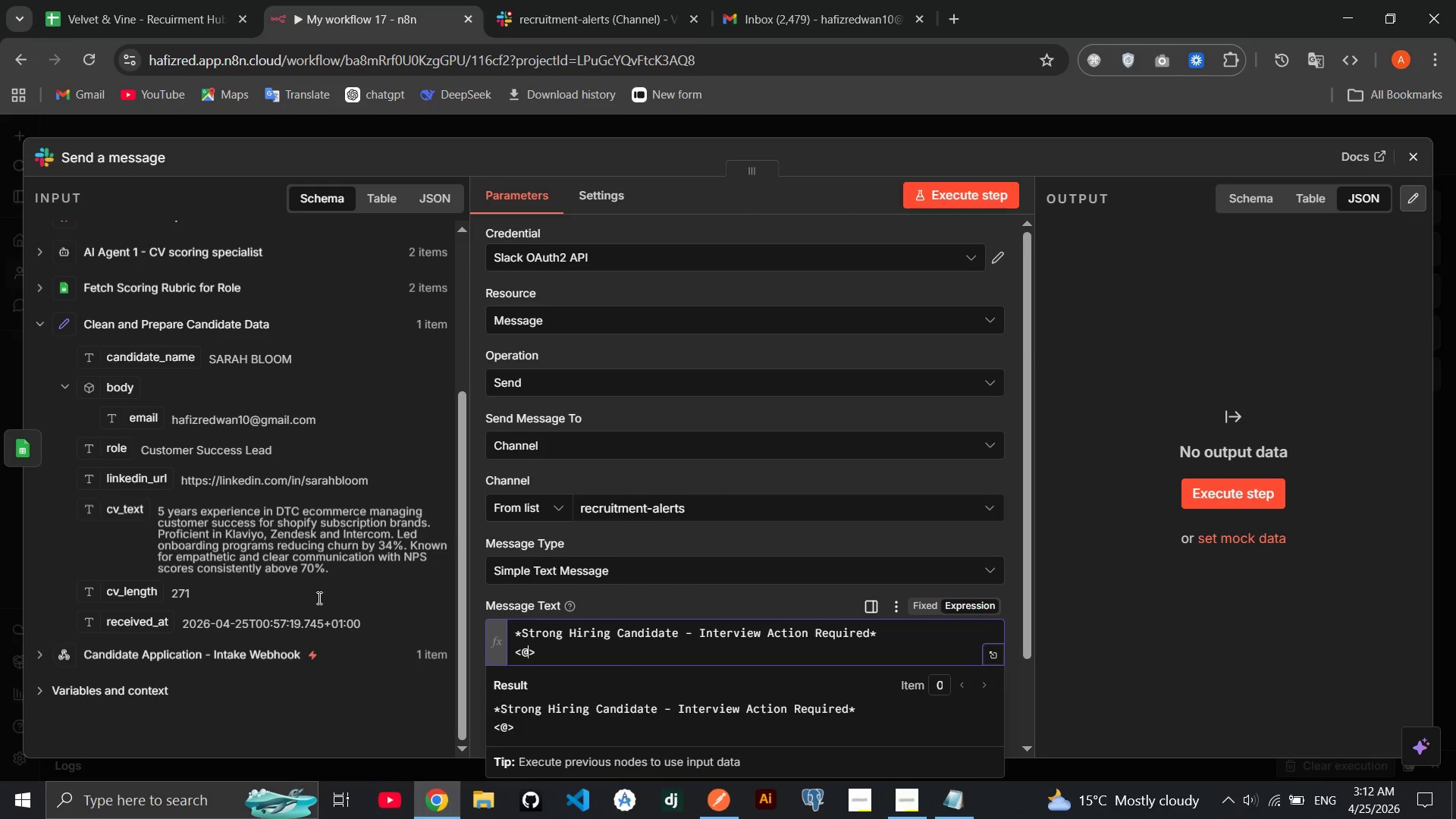 
mouse_move([293, 488])
 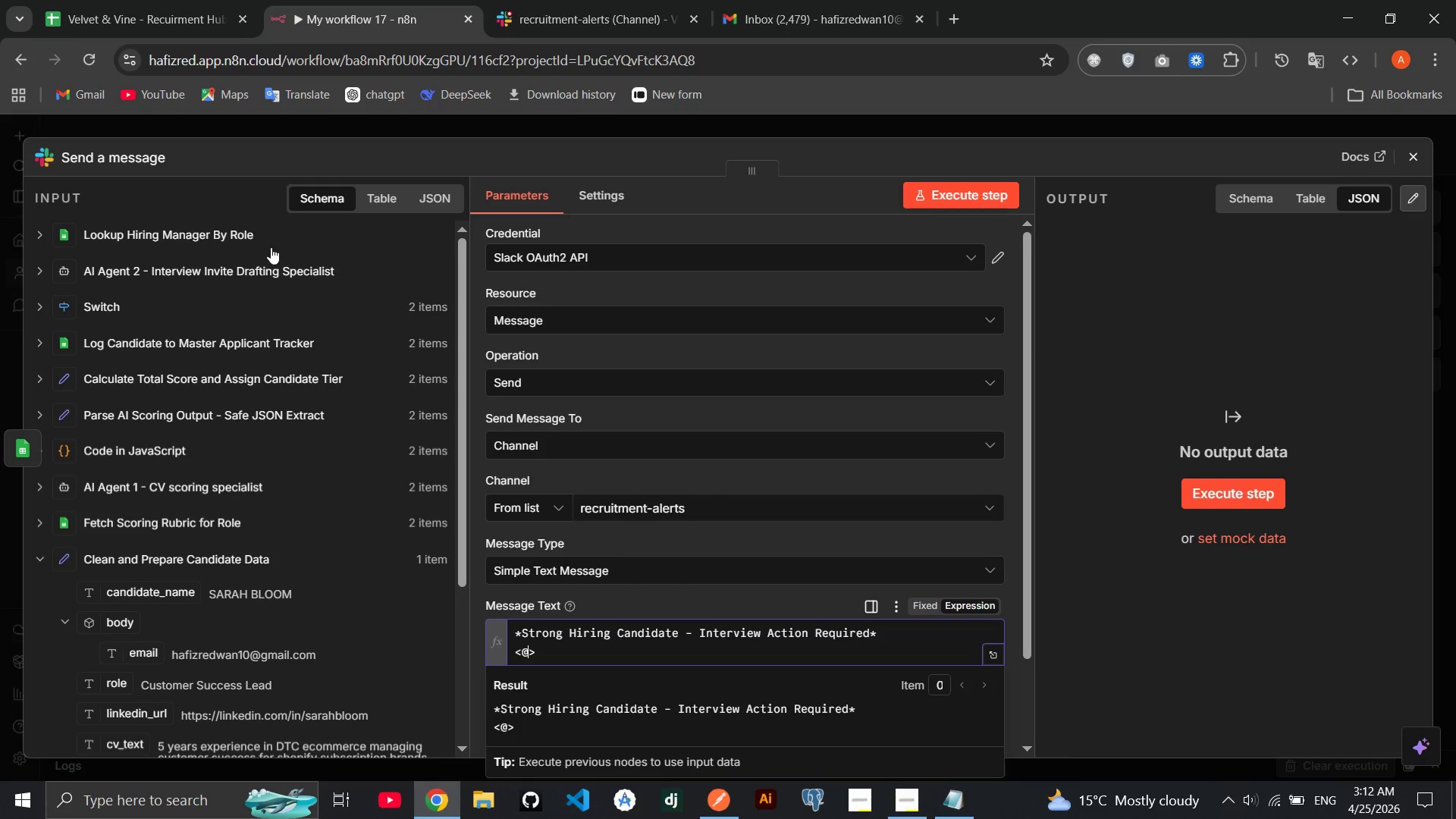 
left_click([271, 247])
 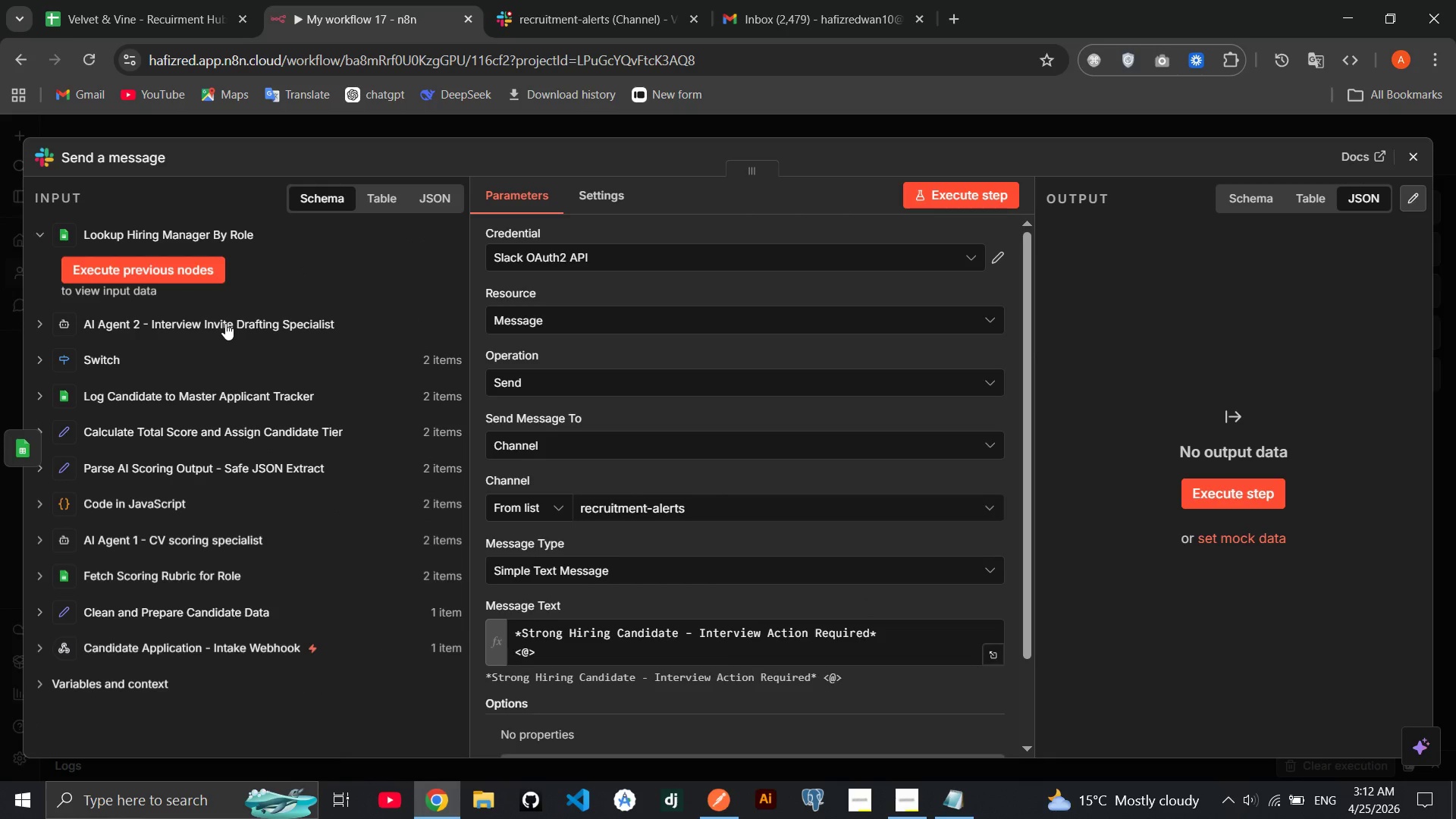 
left_click([225, 323])
 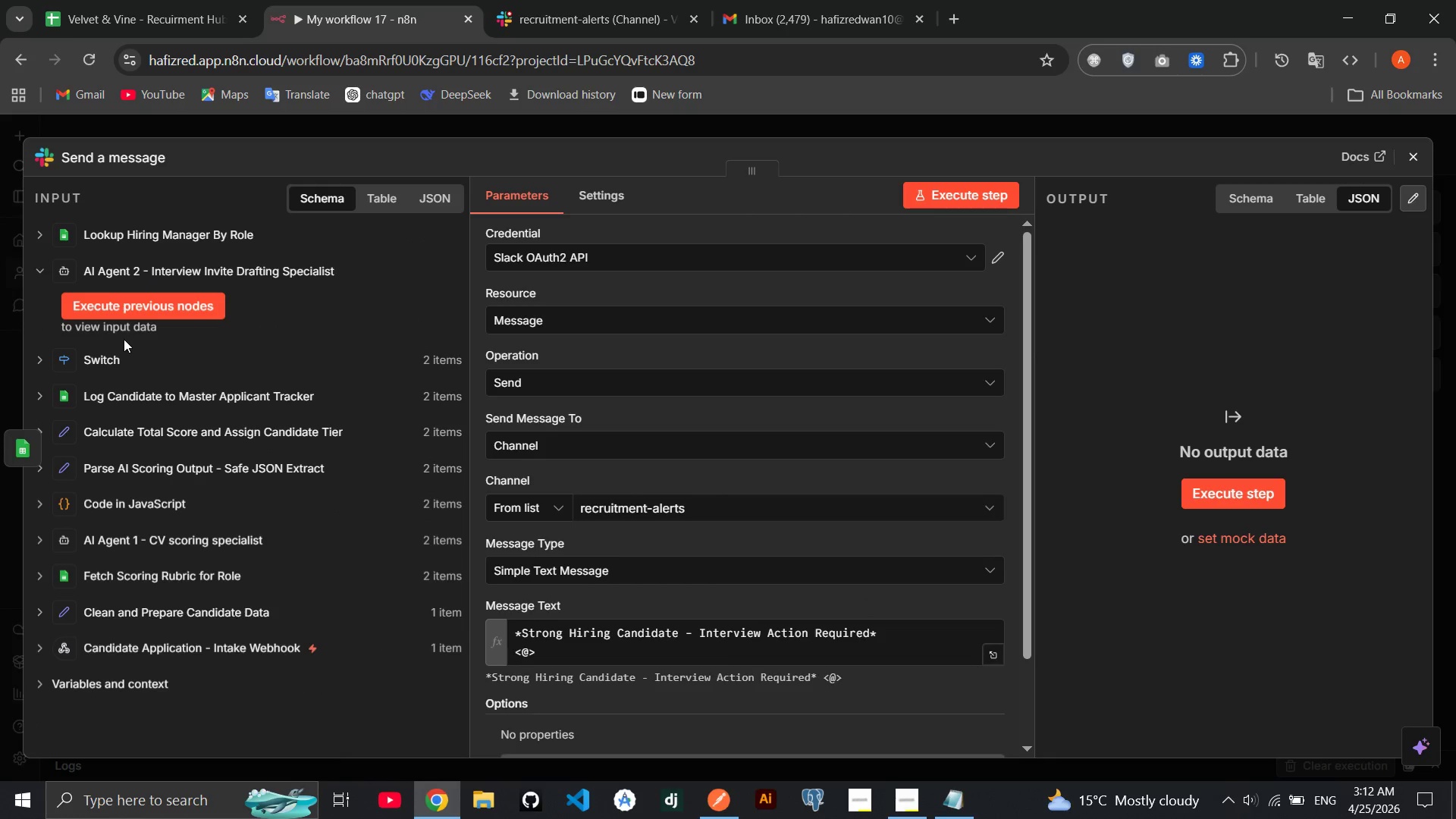 
left_click([118, 362])
 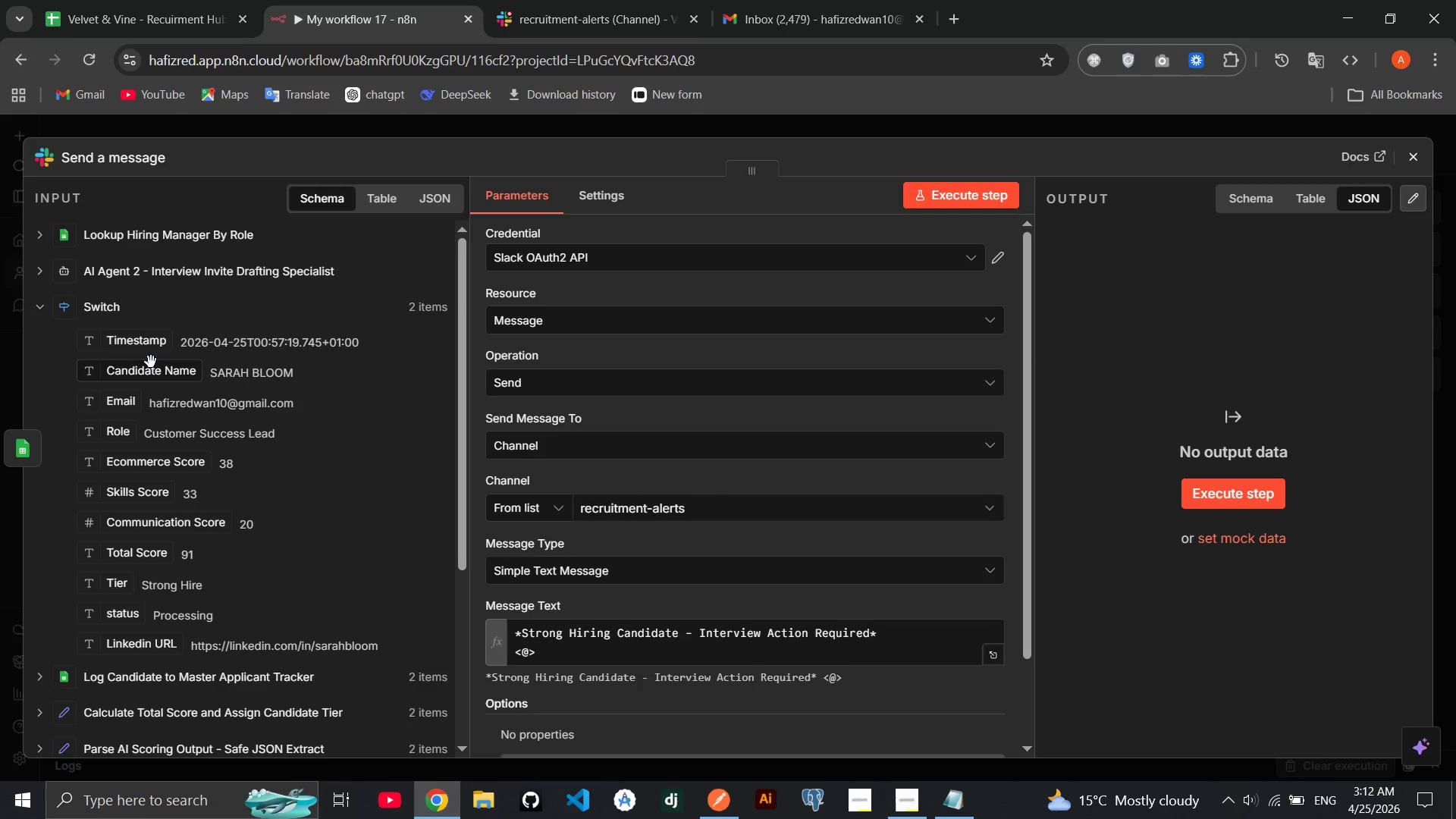 
wait(8.11)
 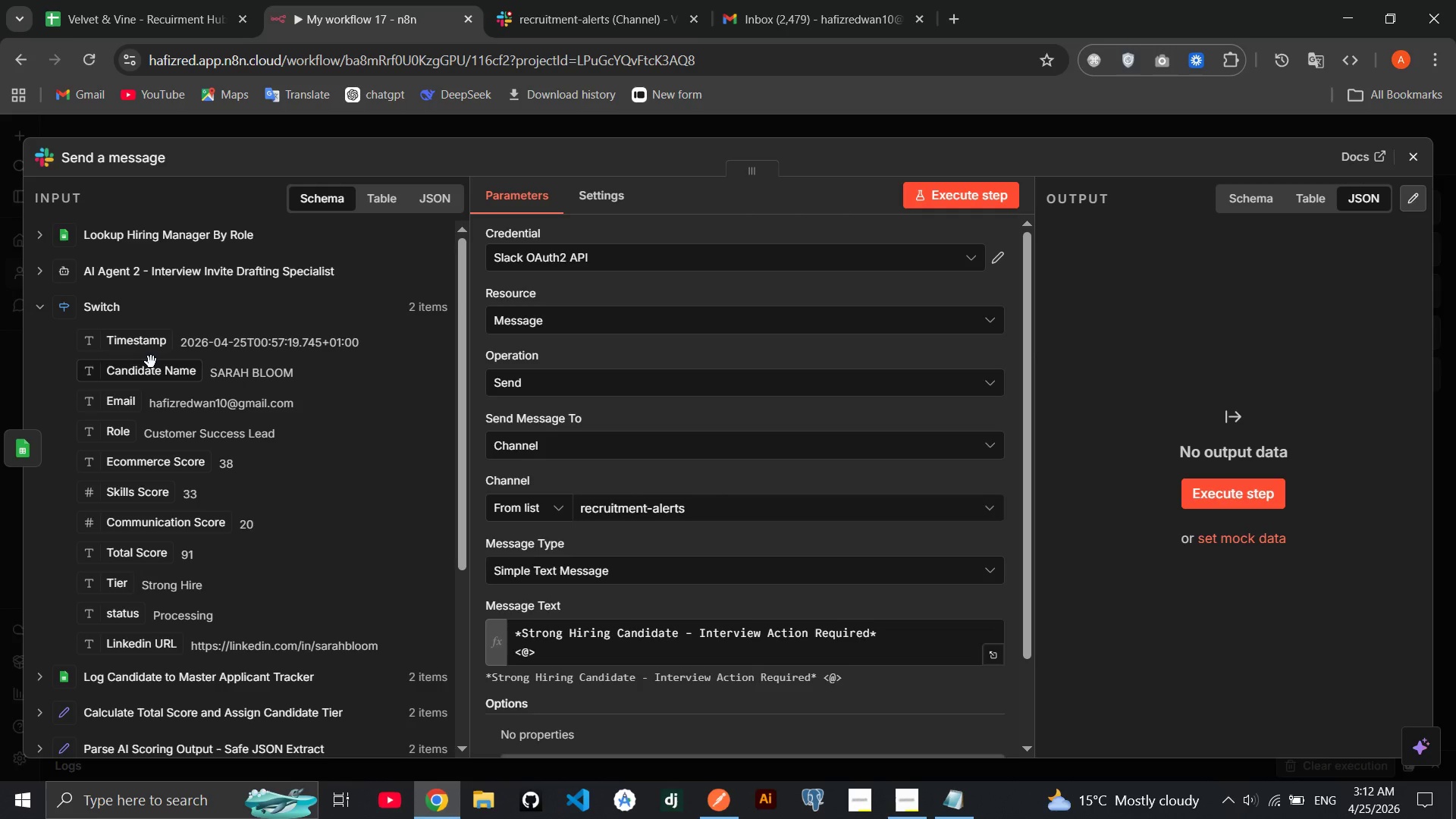 
left_click([528, 651])
 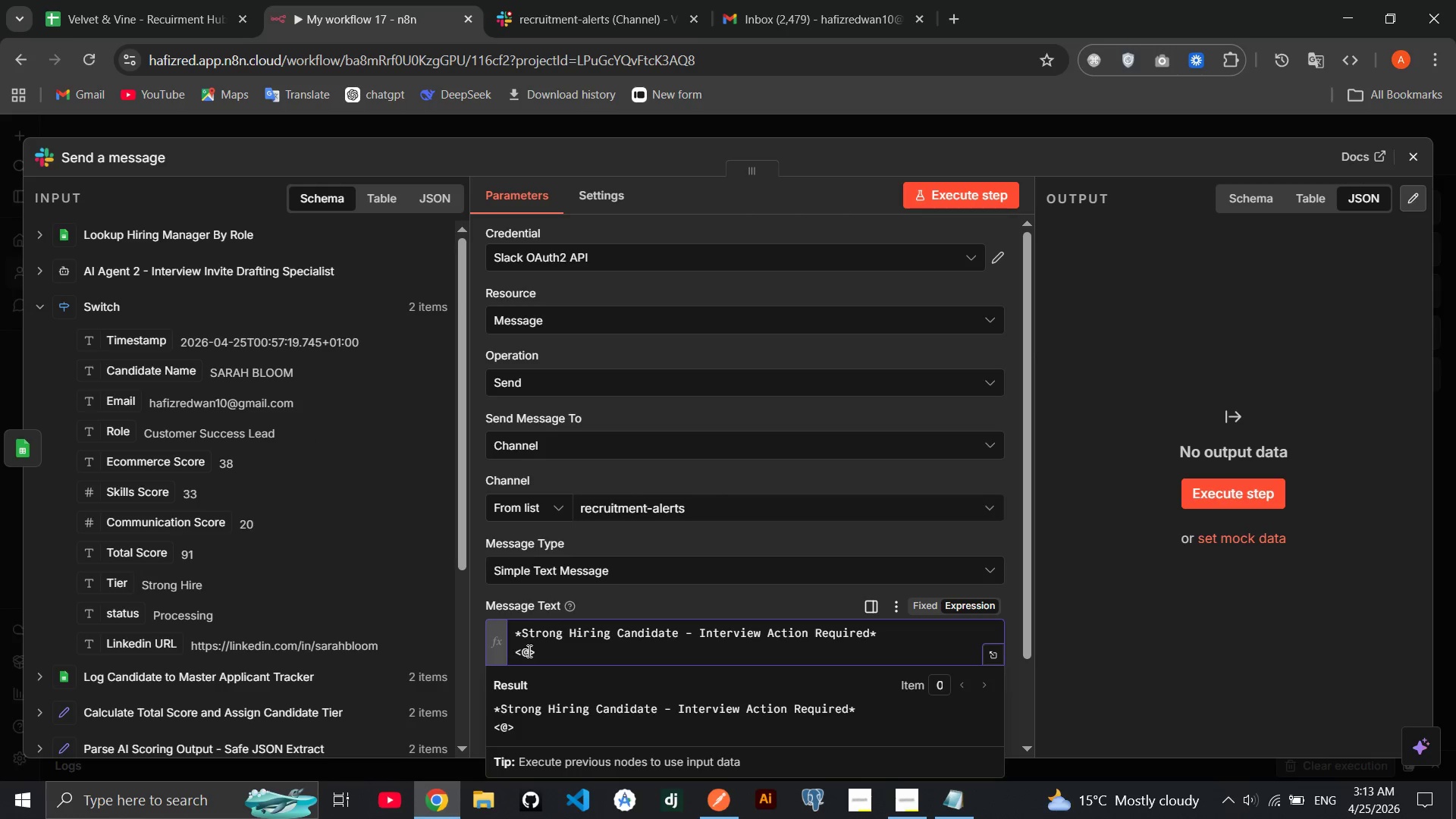 
type(chaner)
key(Backspace)
key(Backspace)
type(l)
 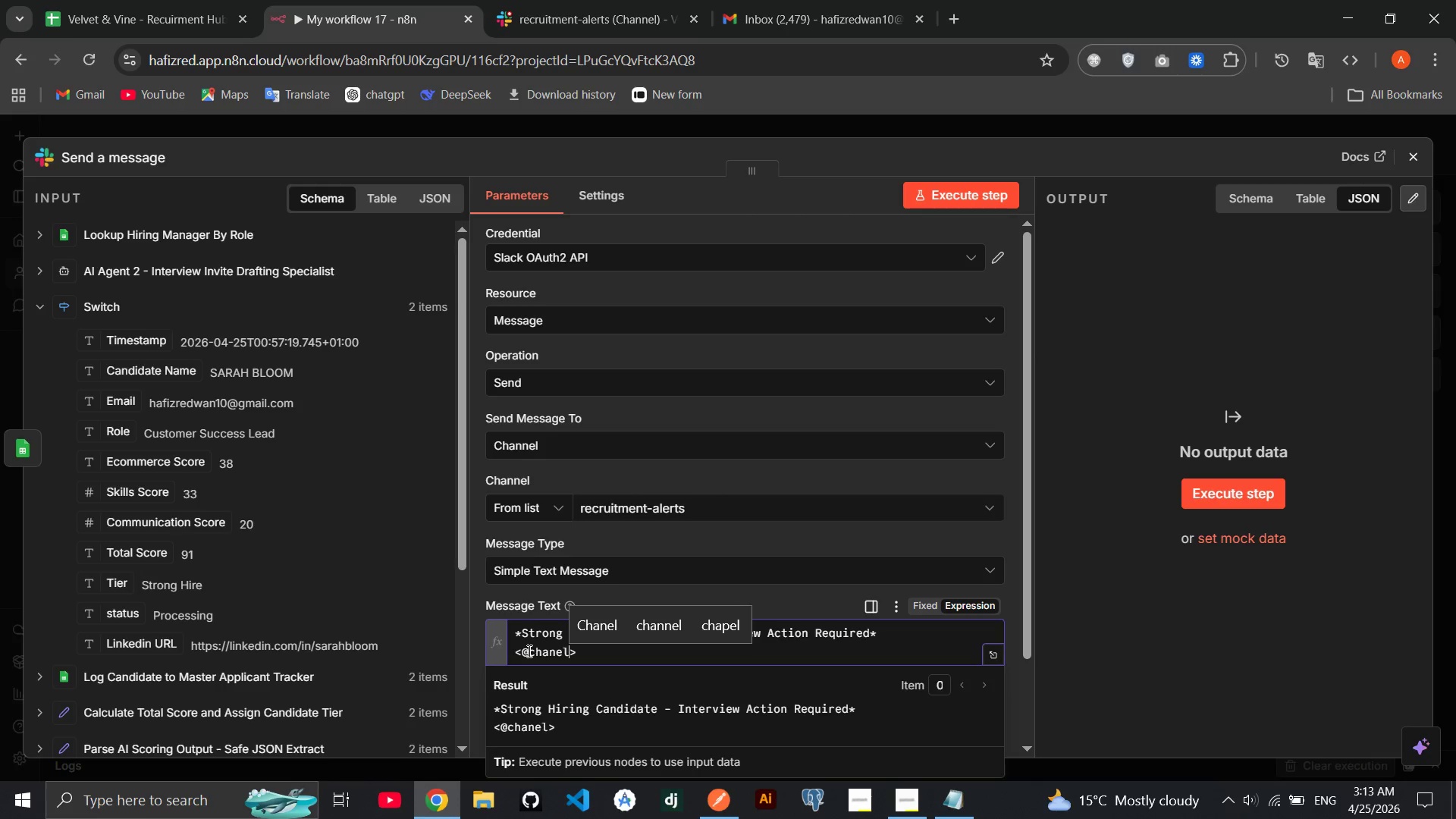 
key(ArrowRight)
 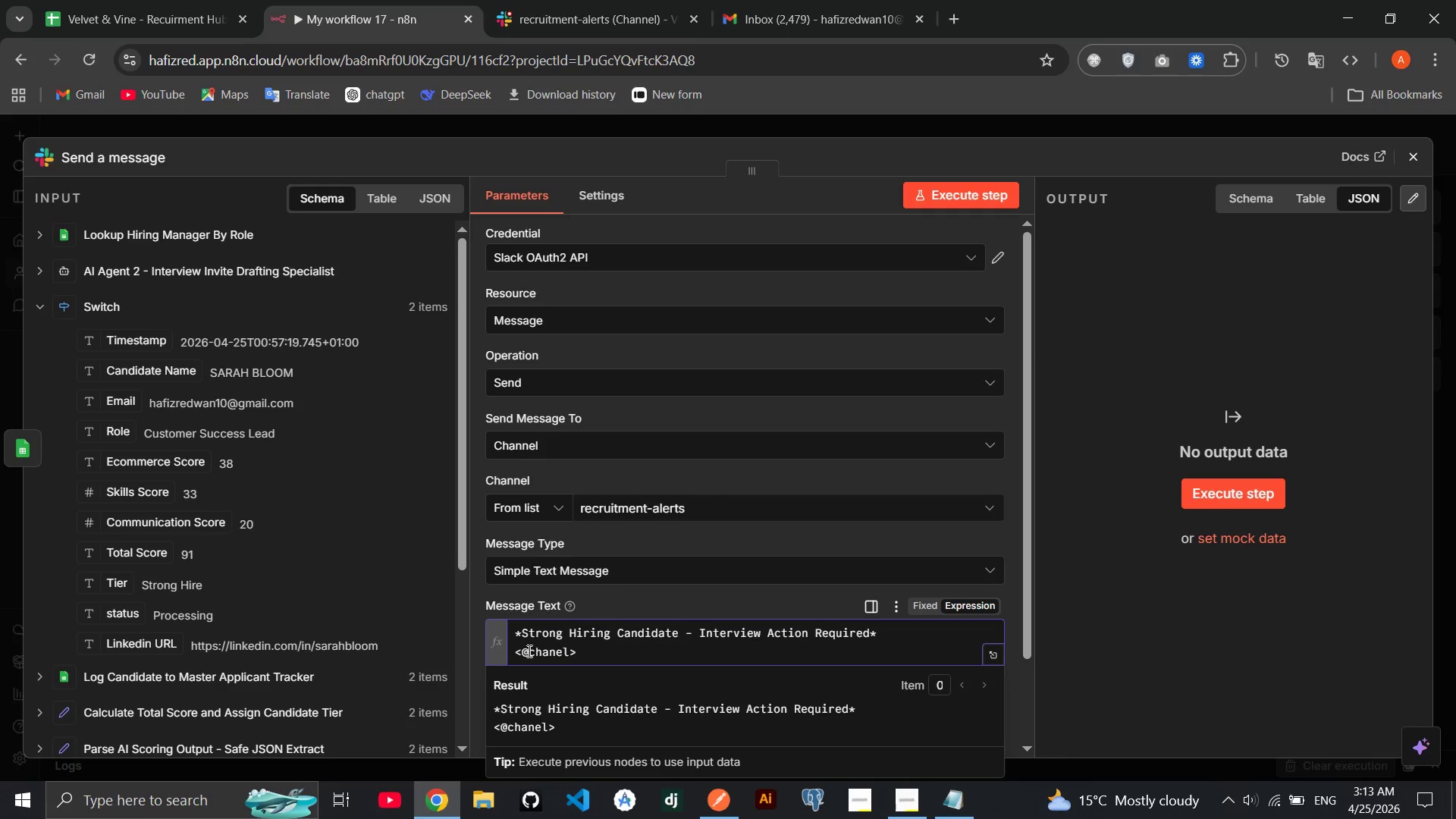 
key(ArrowLeft)
 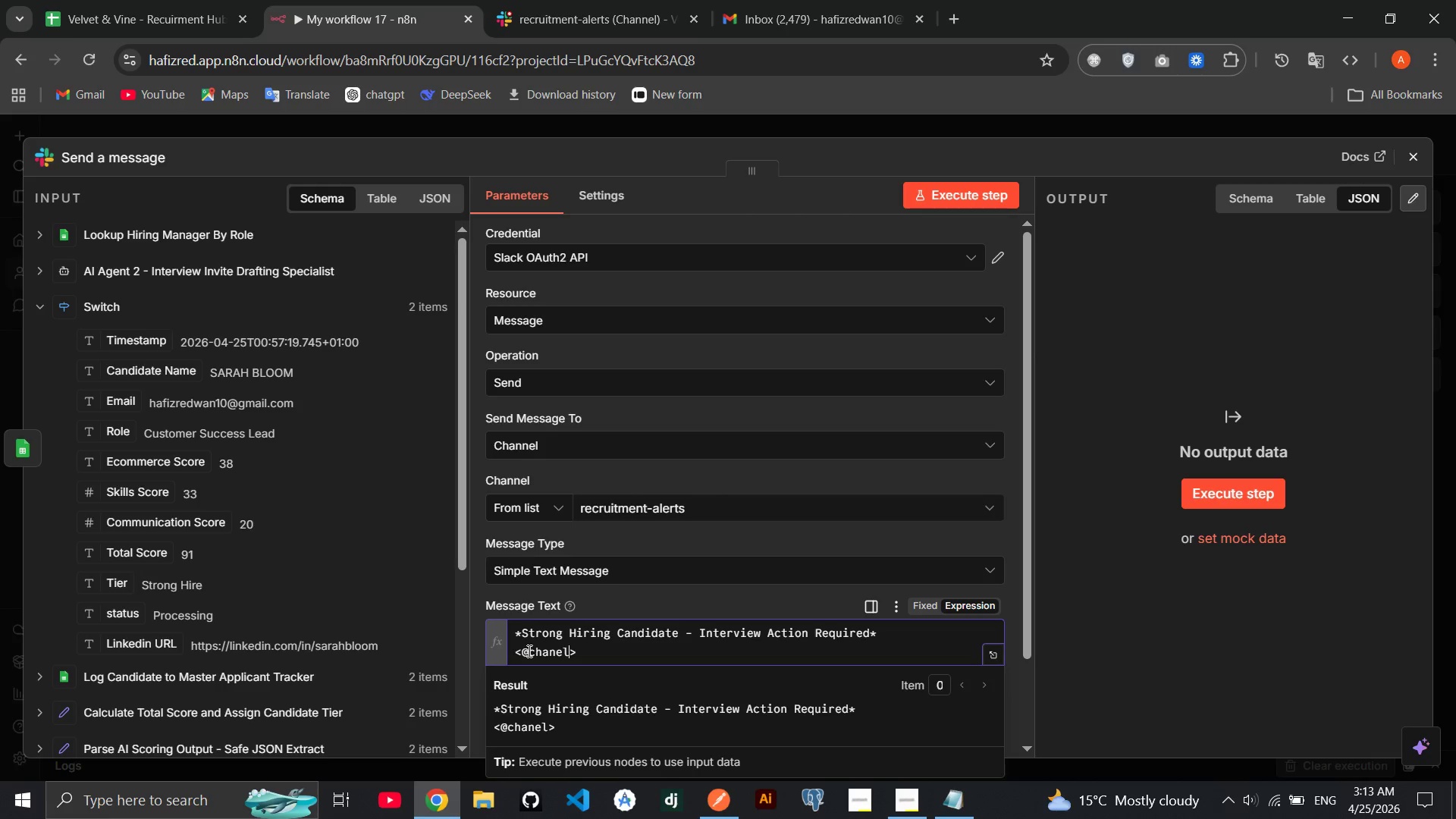 
key(ArrowRight)
 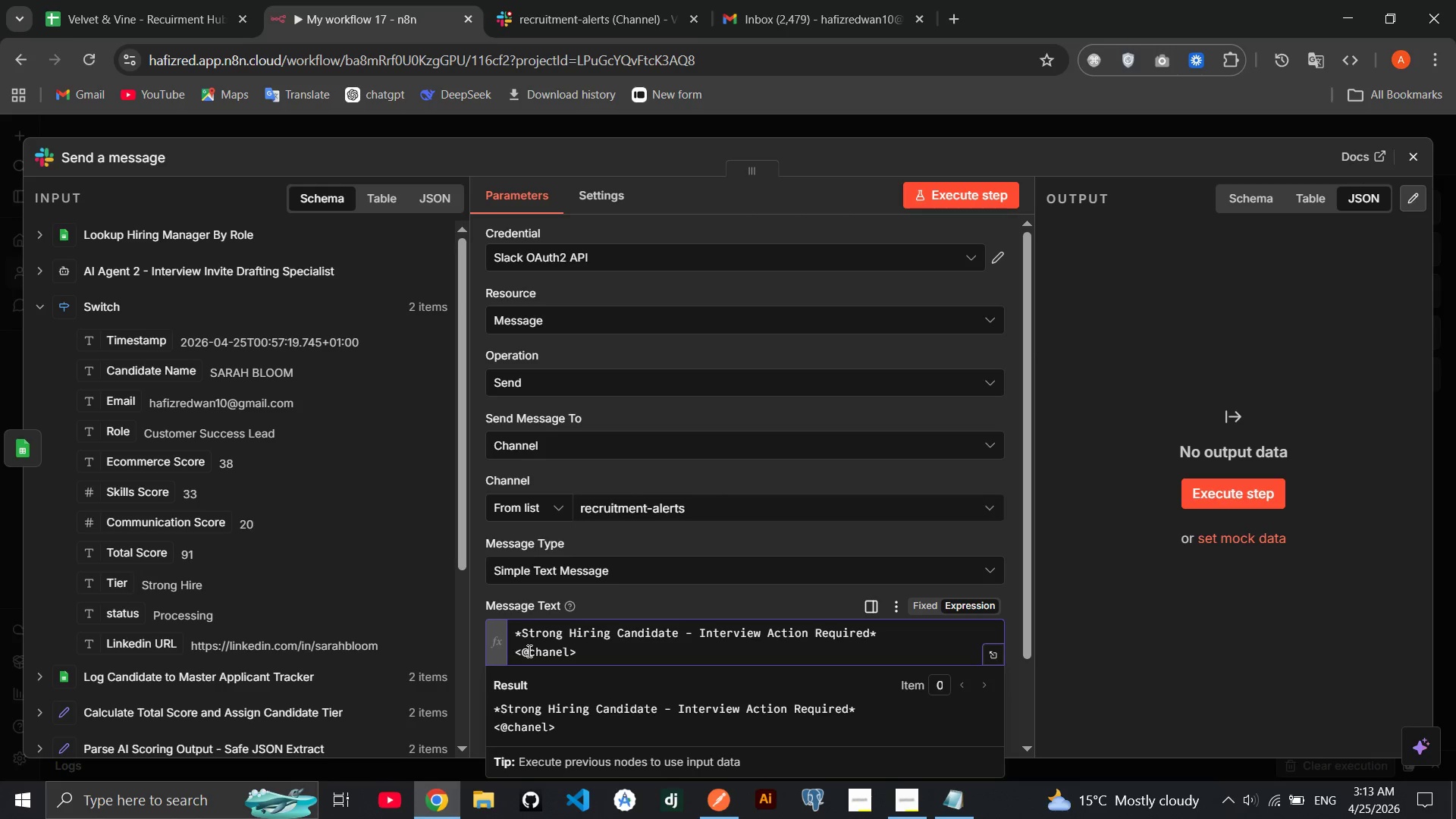 
type( A top )
key(Backspace)
type(-coringa)
key(Backspace)
type(has bee ied)
key(Backspace)
key(Backspace)
type(dentified for yur.)
 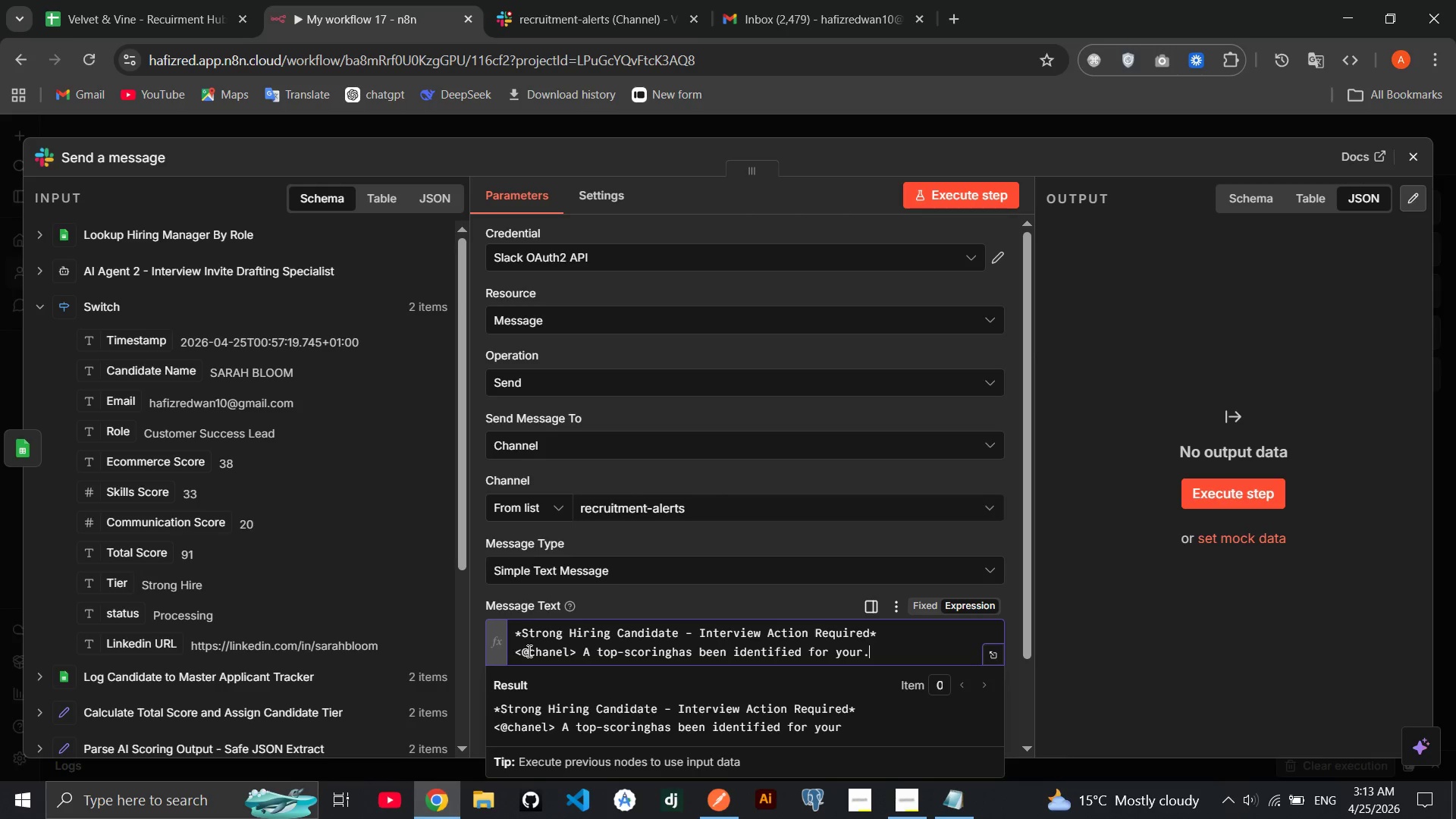 
key(Enter)
 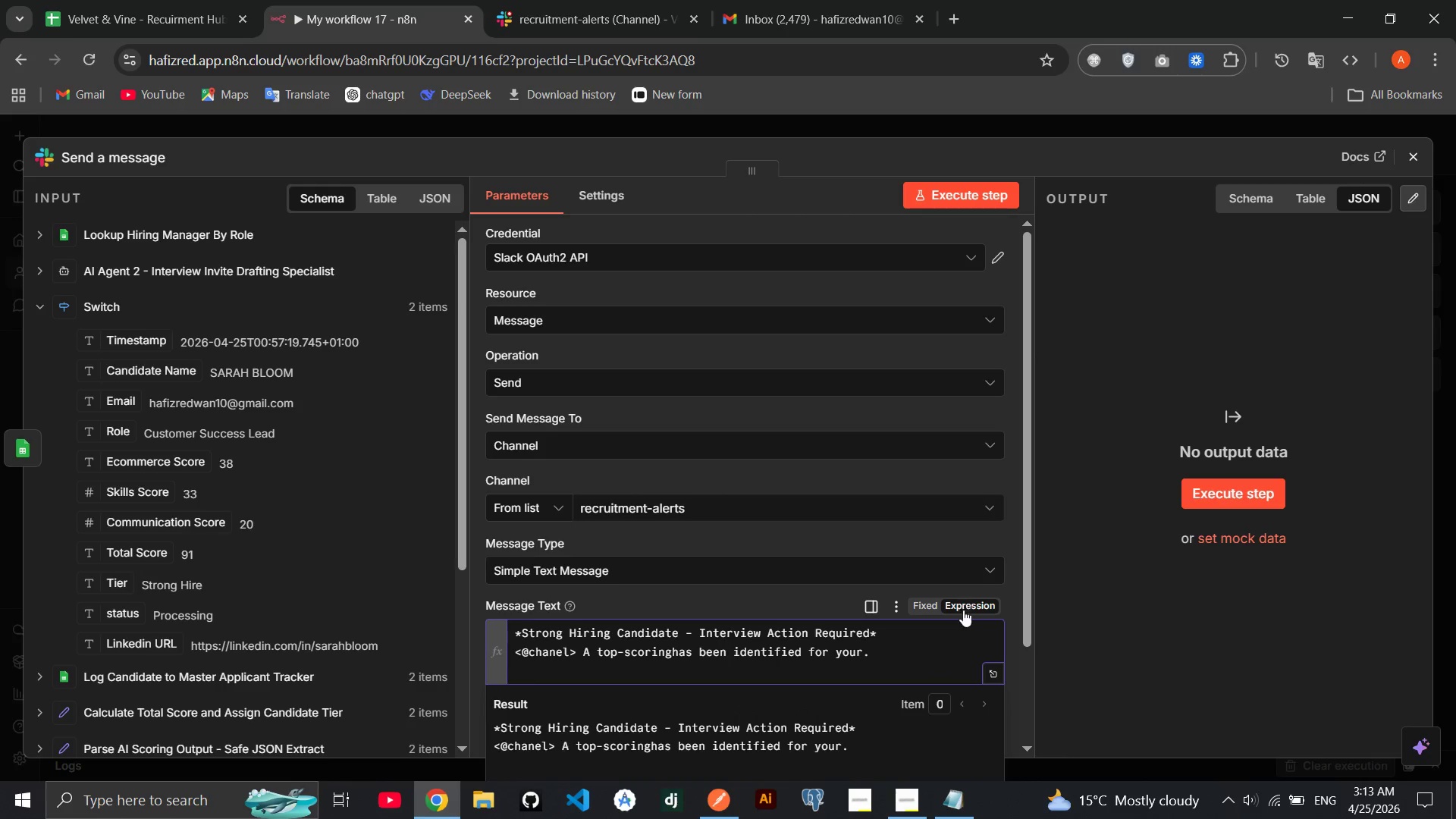 
left_click([996, 671])
 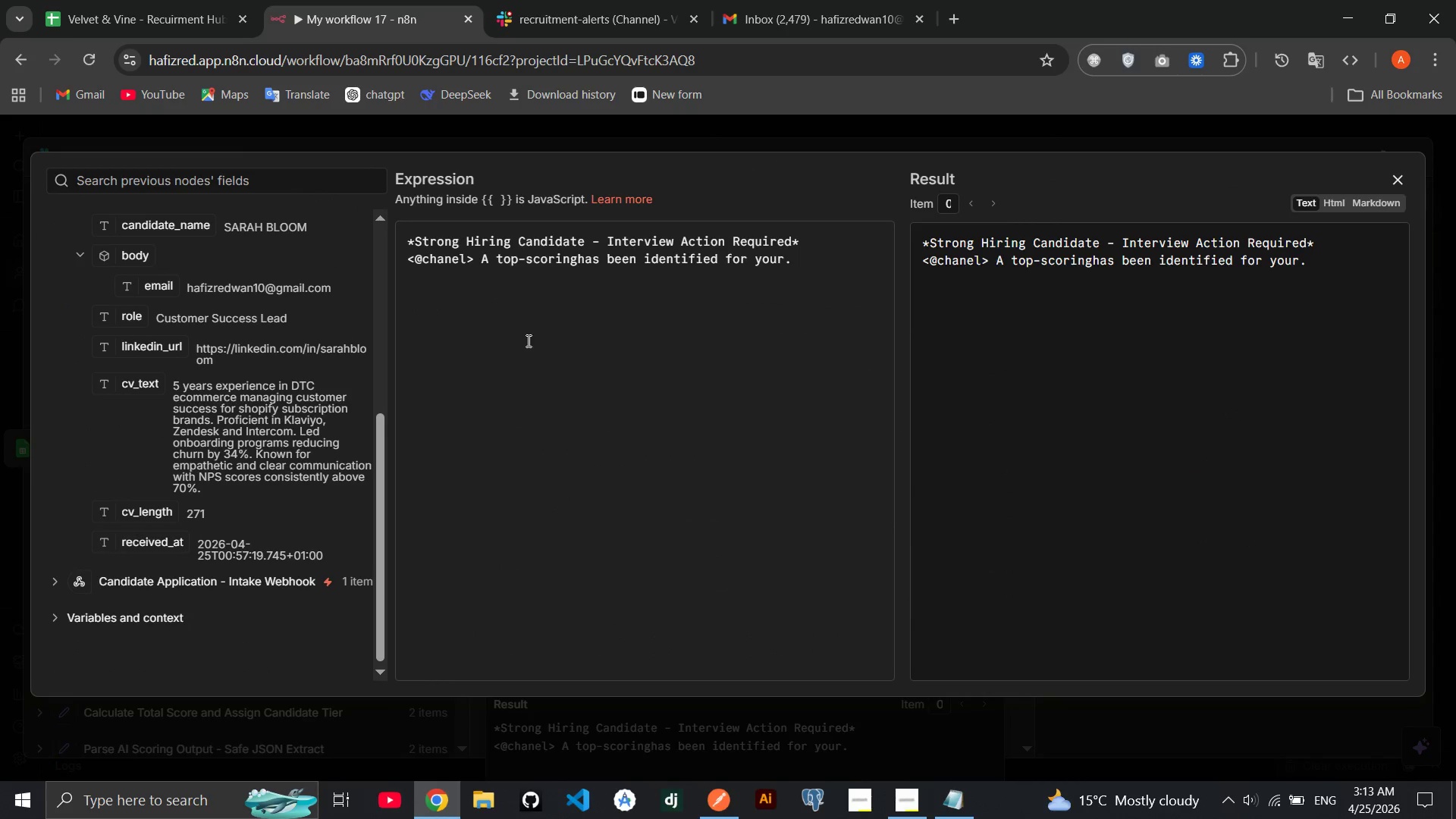 
left_click([539, 331])
 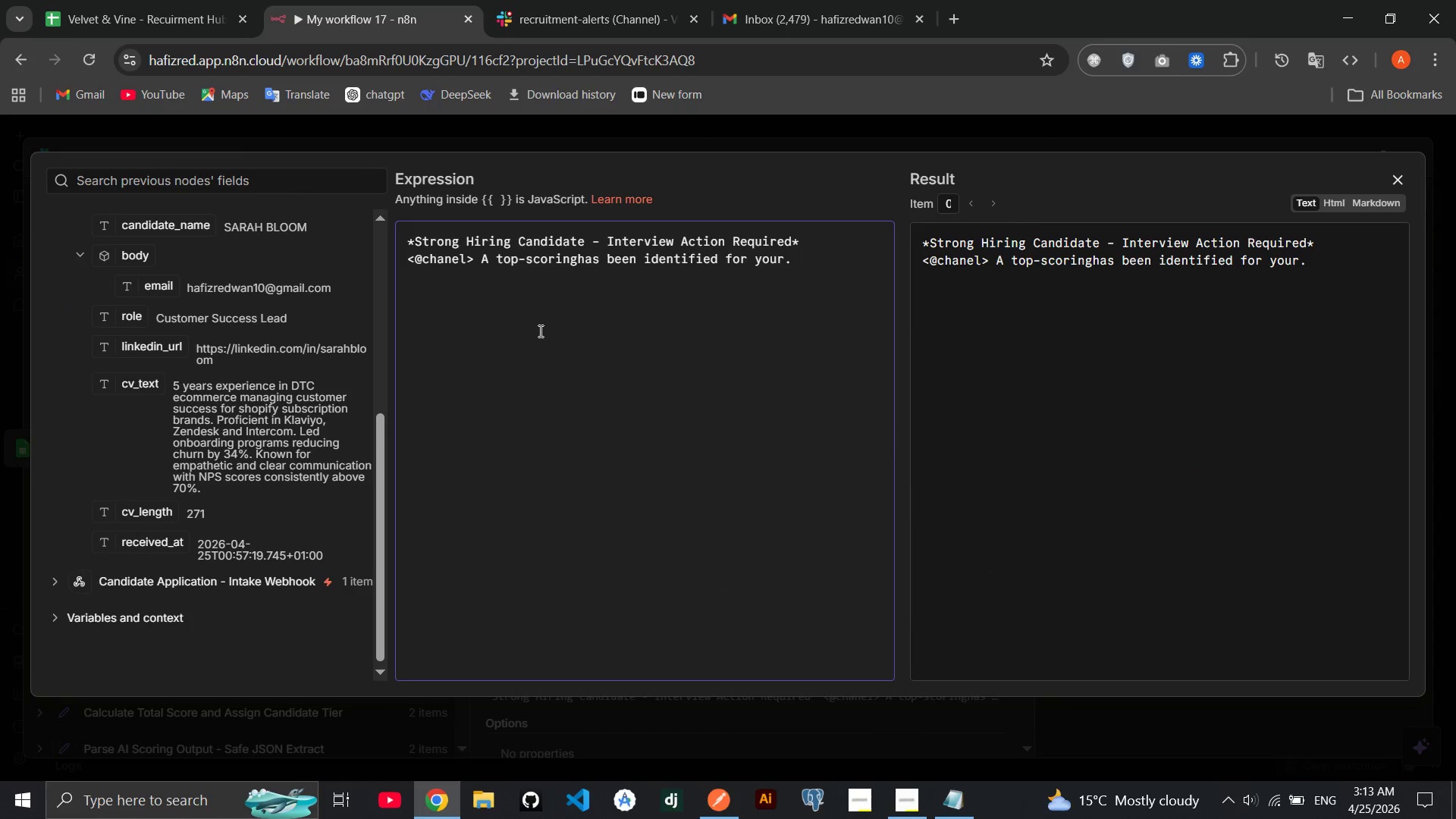 
key(Enter)
 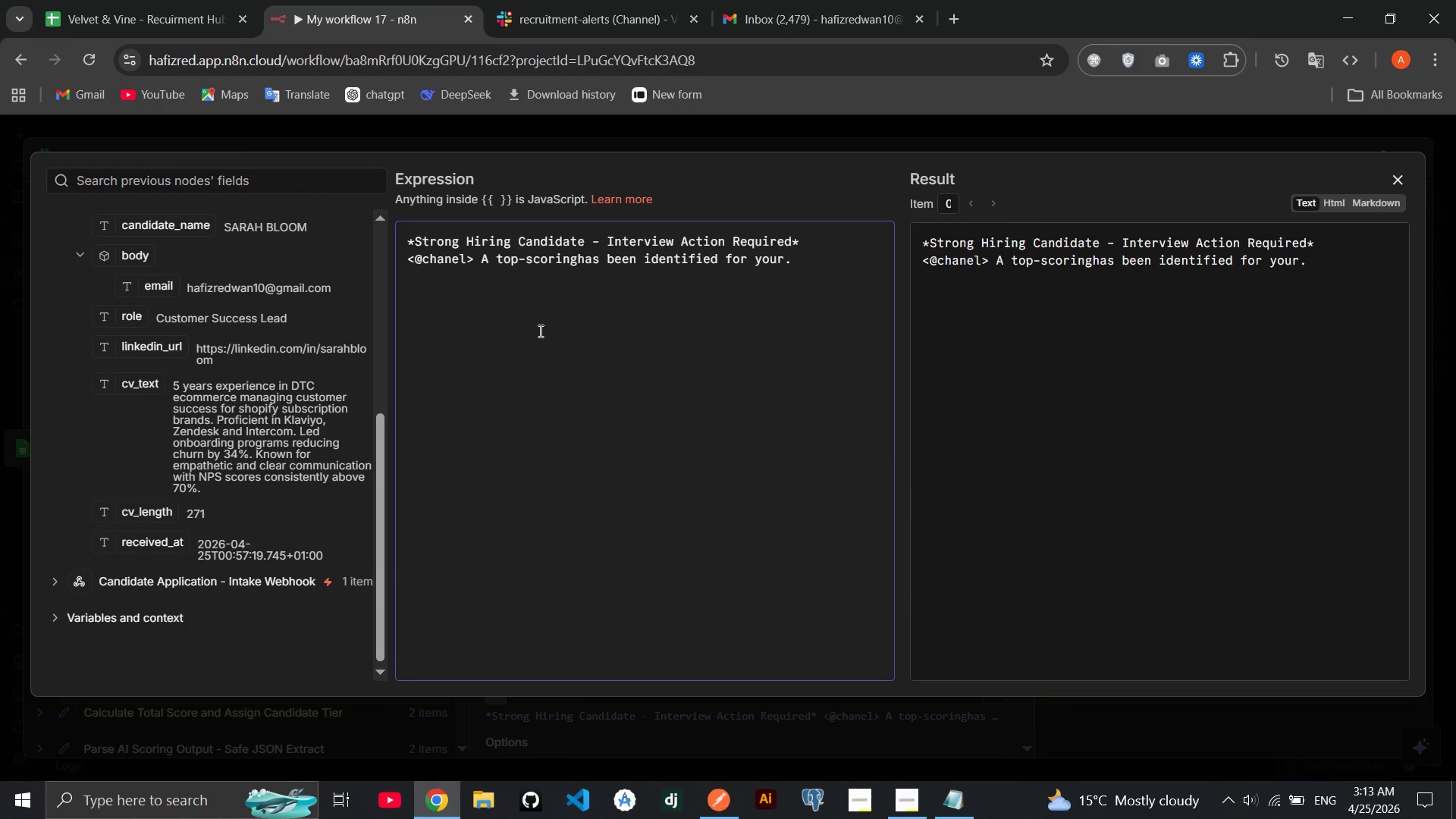 
type(**)
 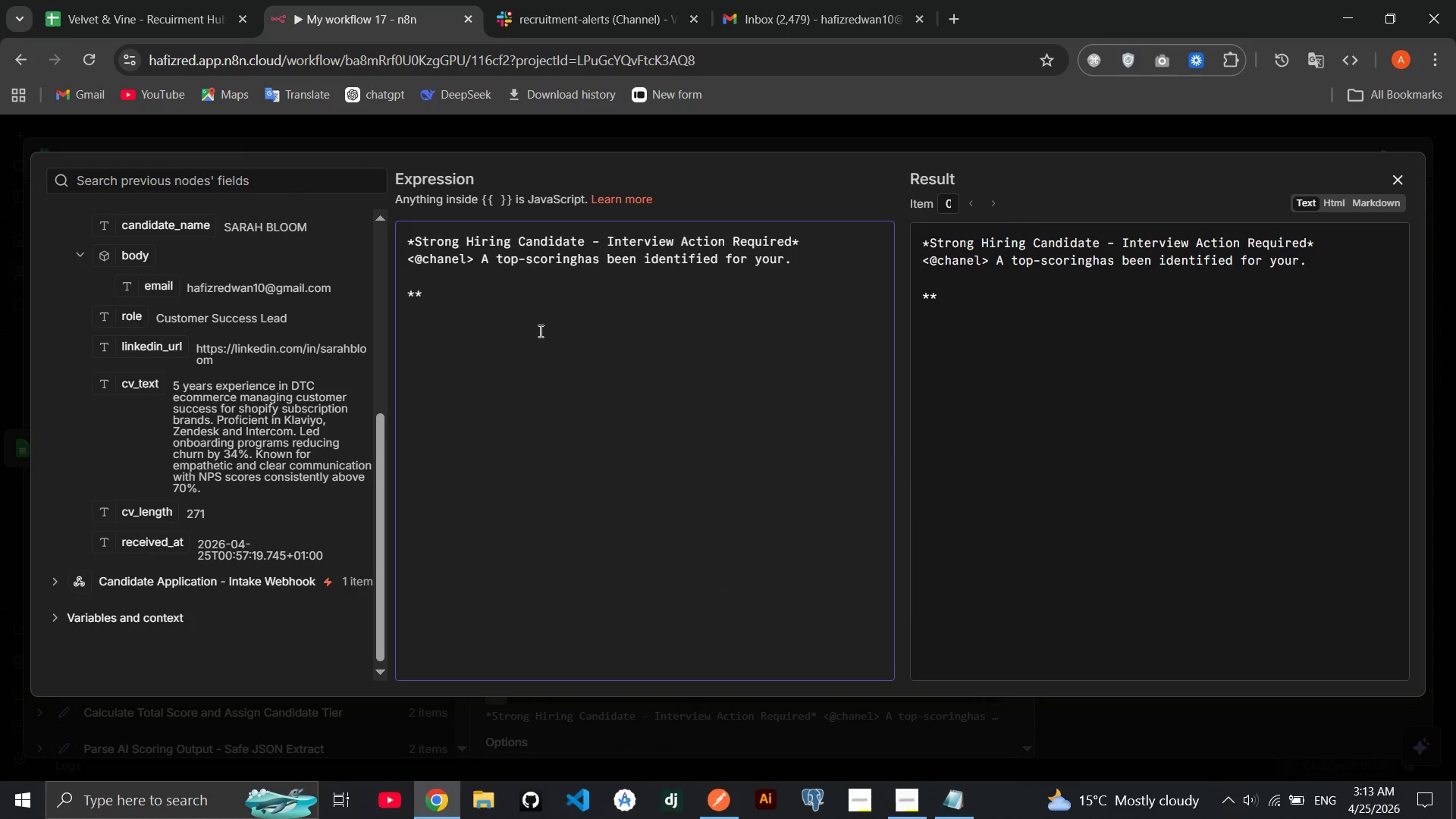 
key(ArrowLeft)
 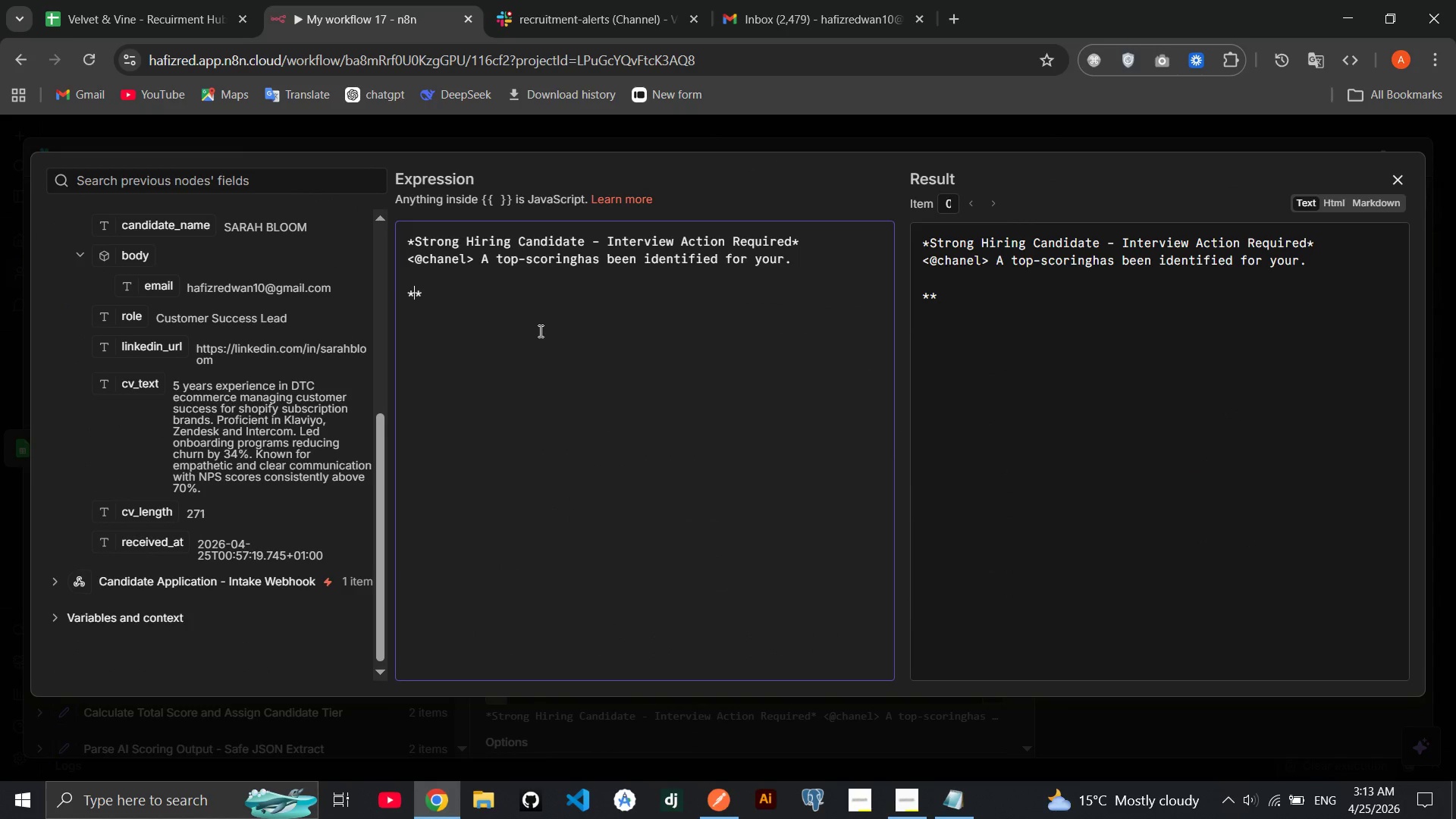 
type(Candidate Details:)
 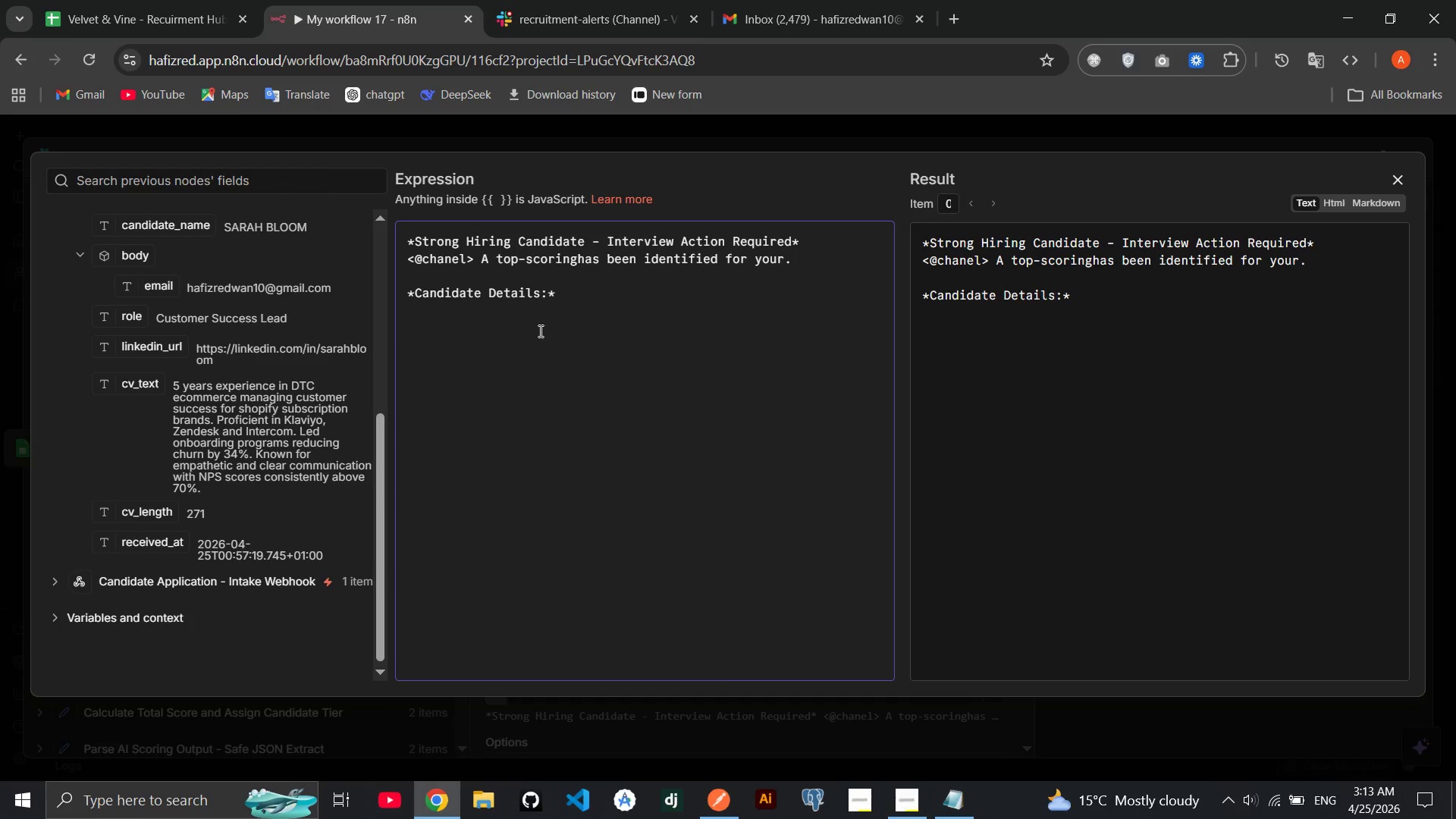 
key(ArrowRight)
 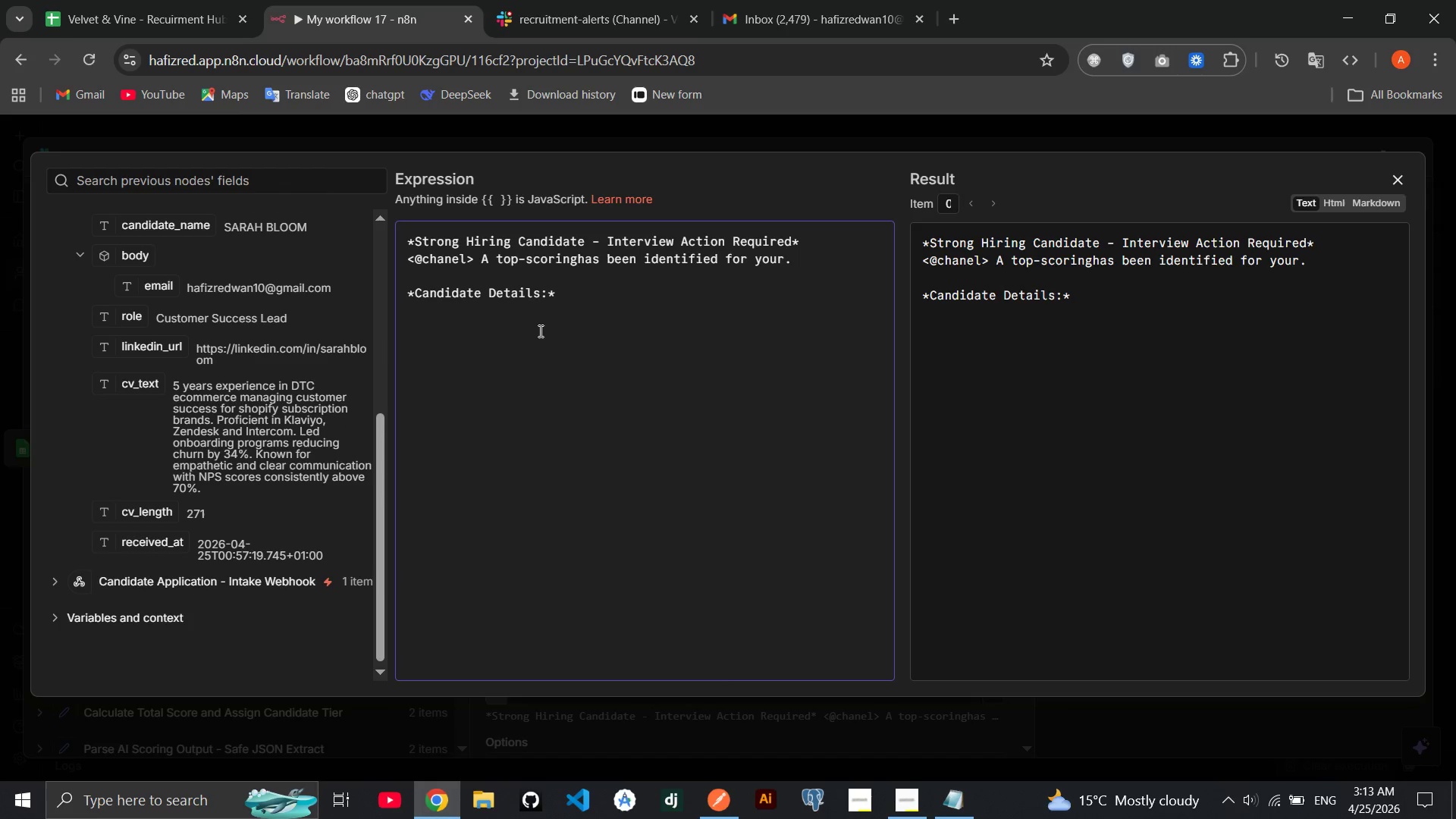 
key(ArrowLeft)
 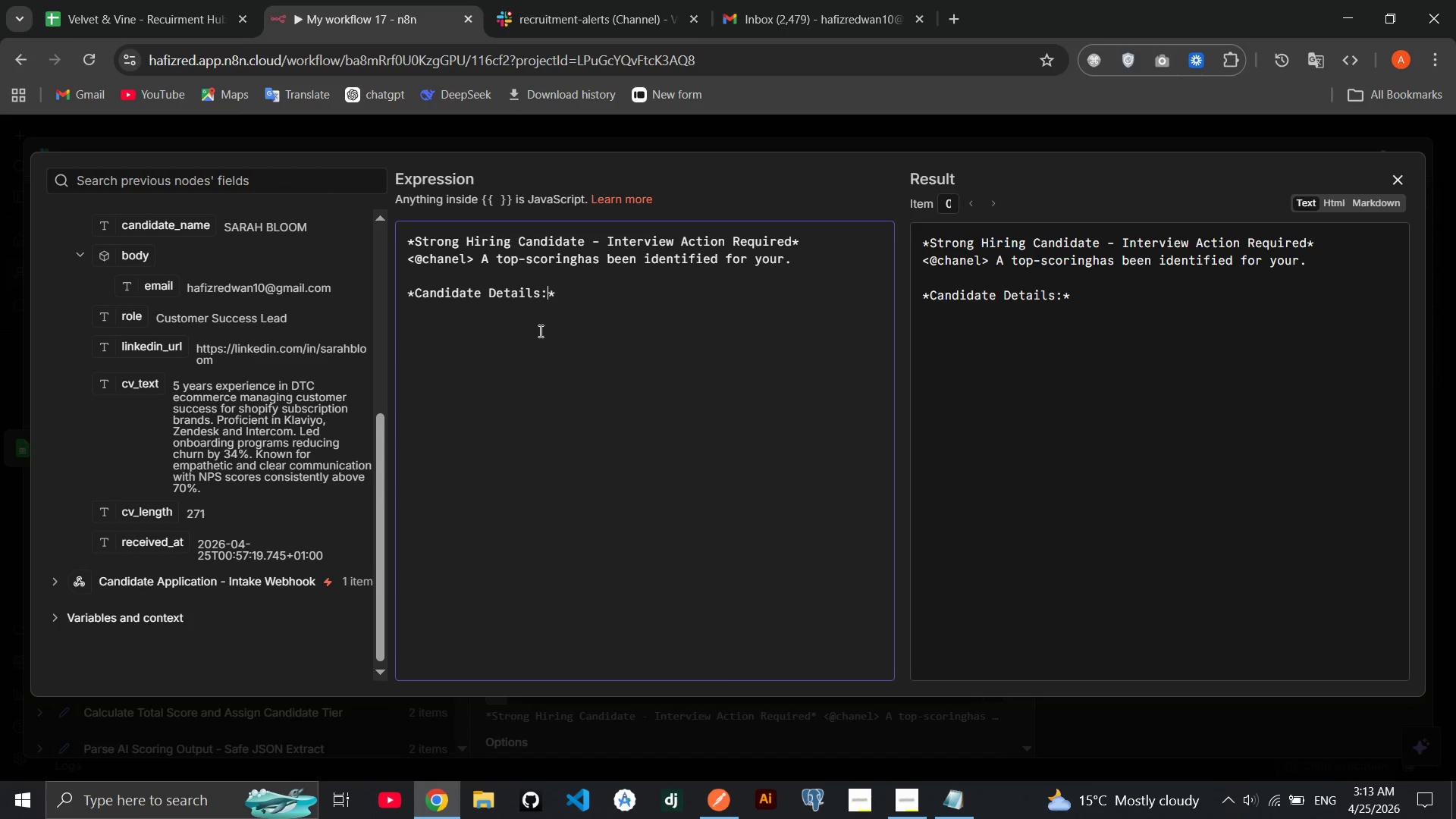 
key(Space)
 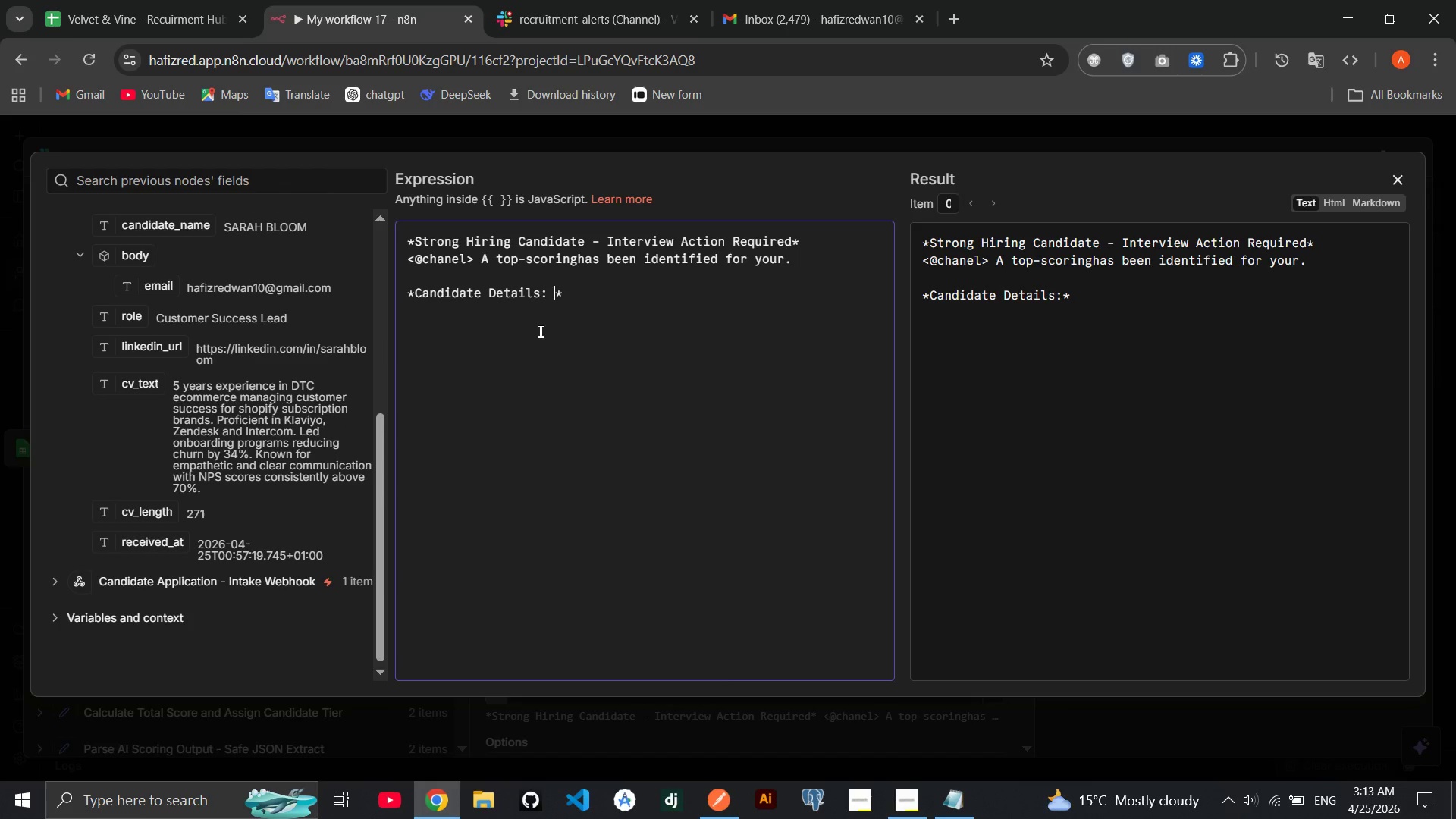 
key(ArrowRight)
 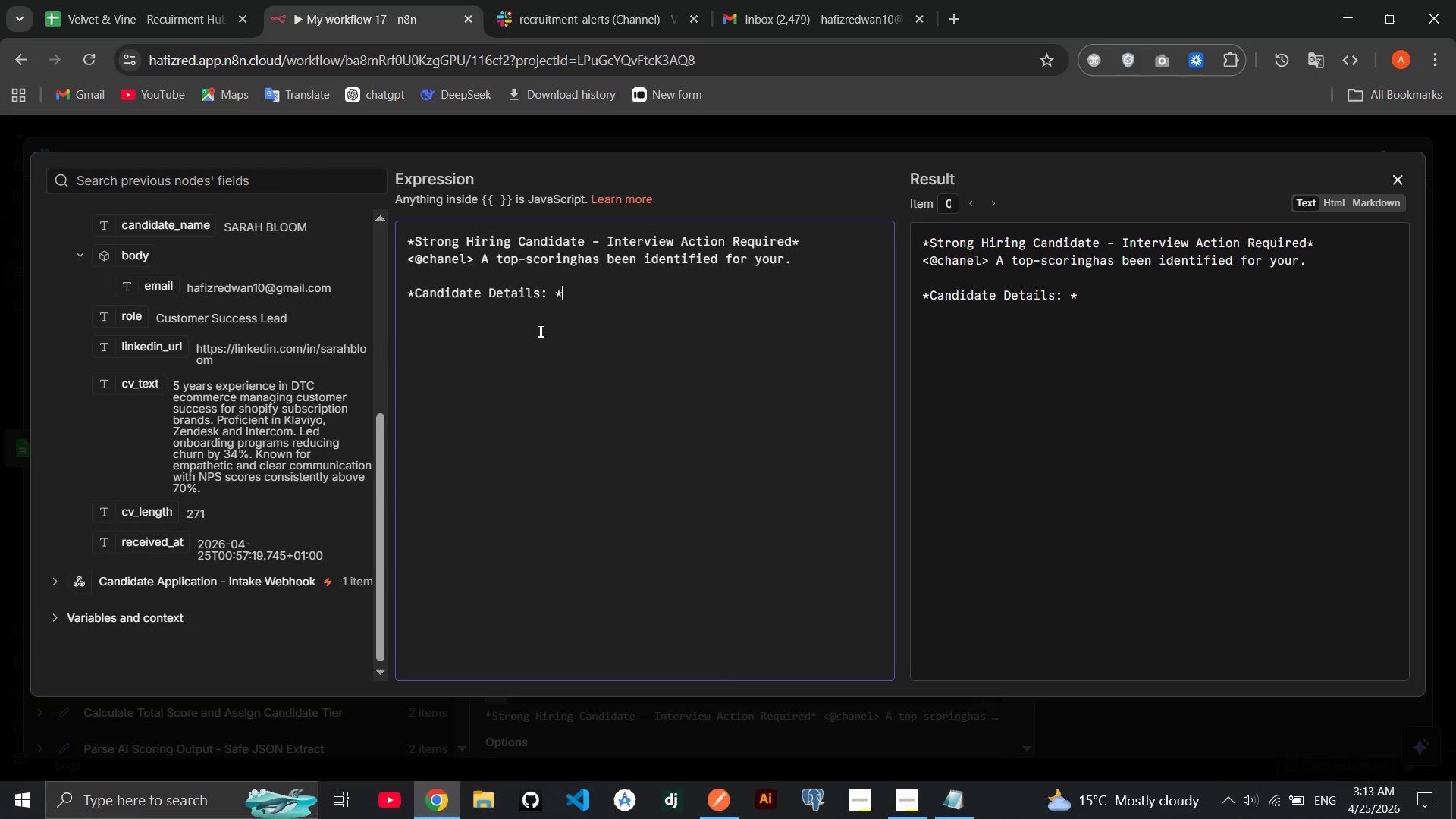 
key(Enter)
 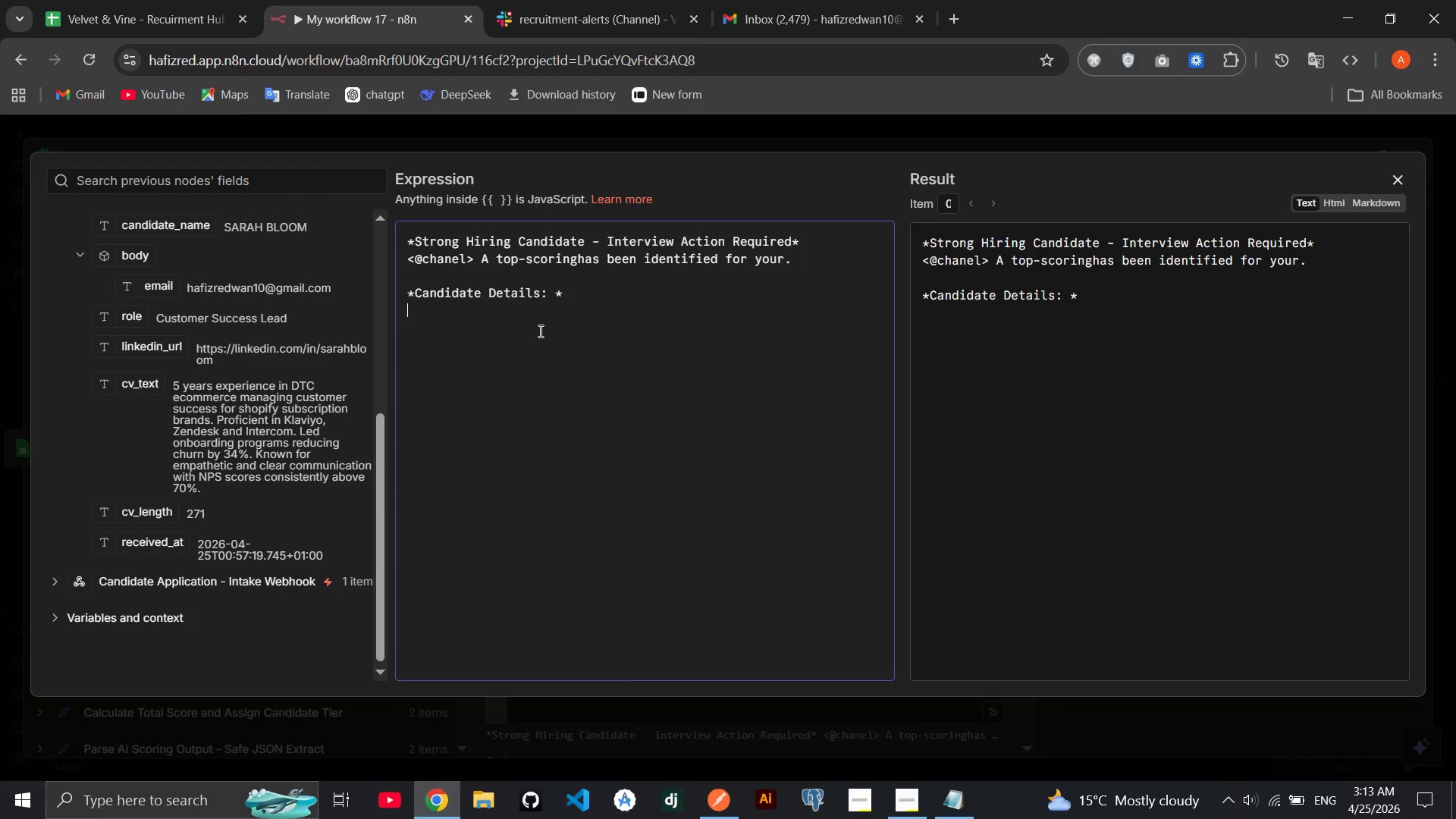 
type(**)
 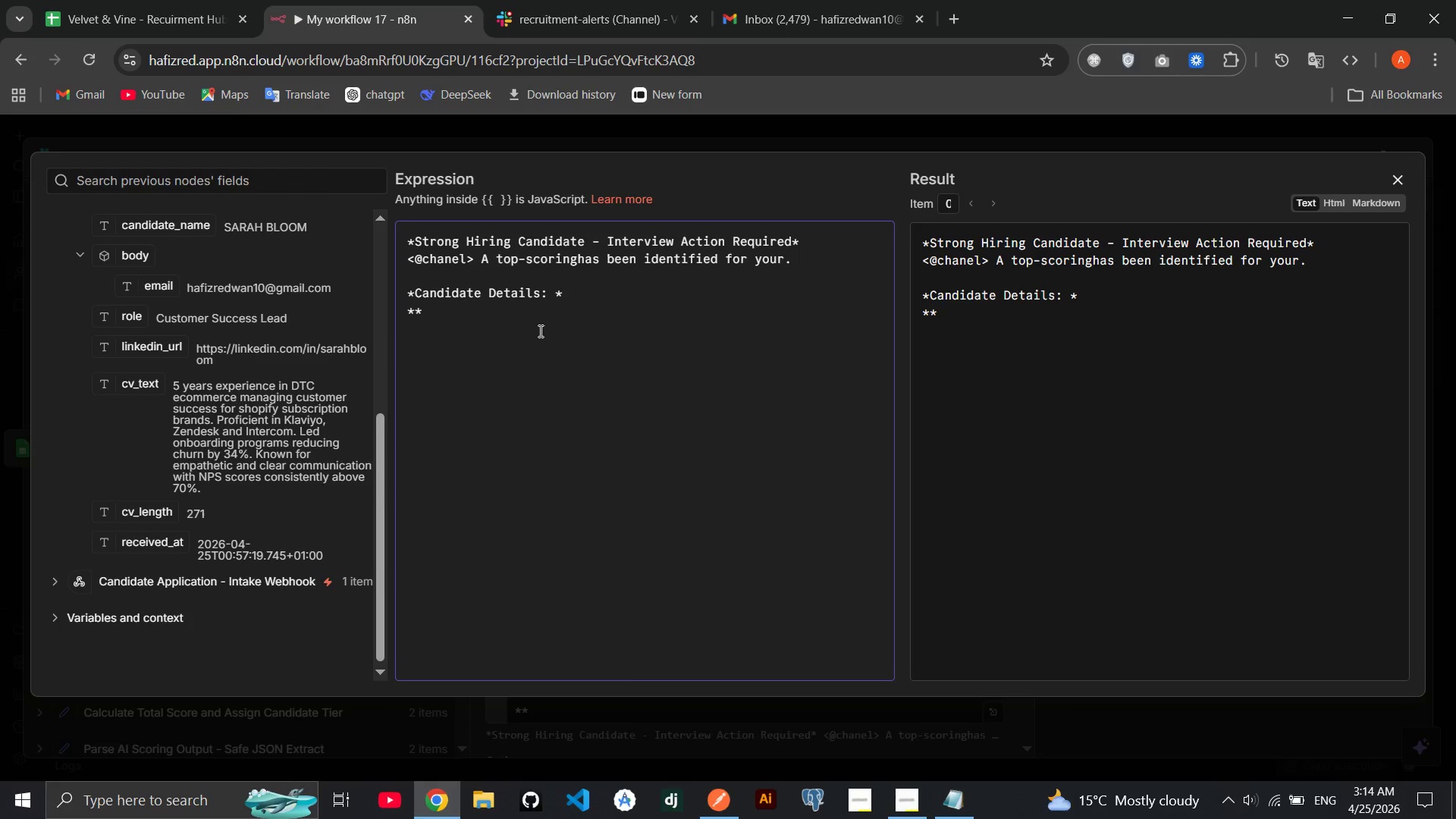 
key(ArrowLeft)
 